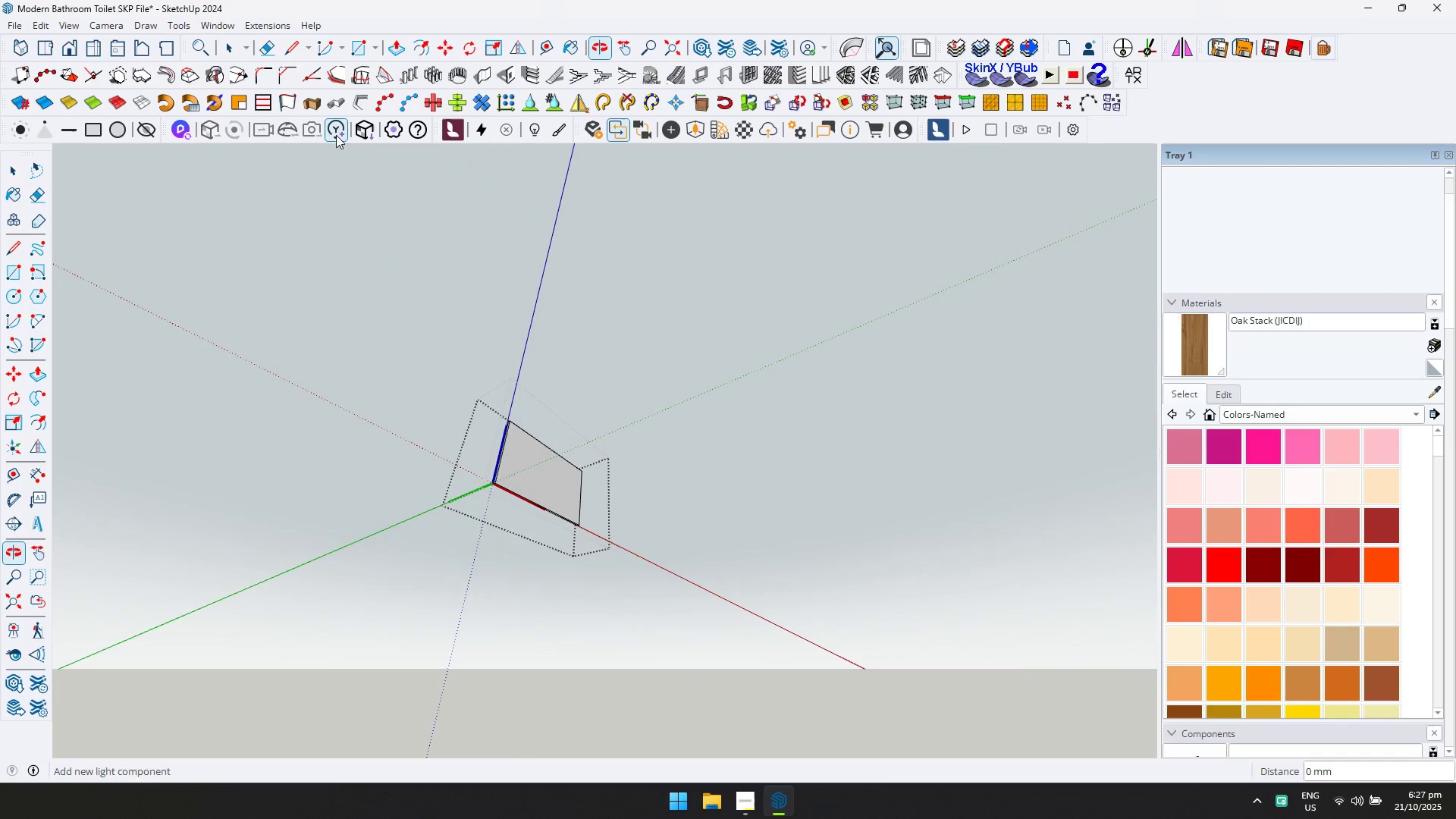 
scroll: coordinate [513, 503], scroll_direction: up, amount: 7.0
 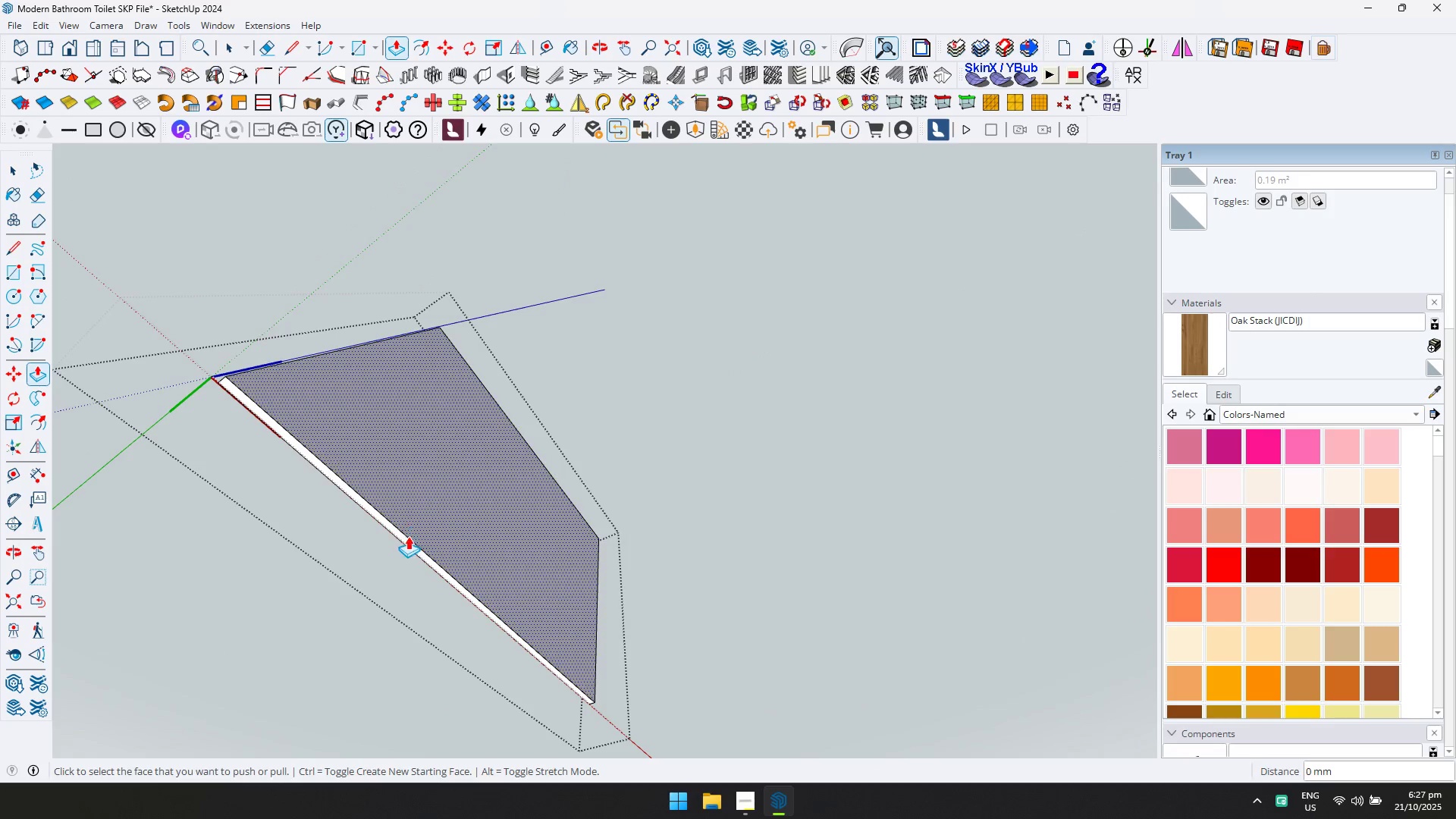 
double_click([406, 539])
 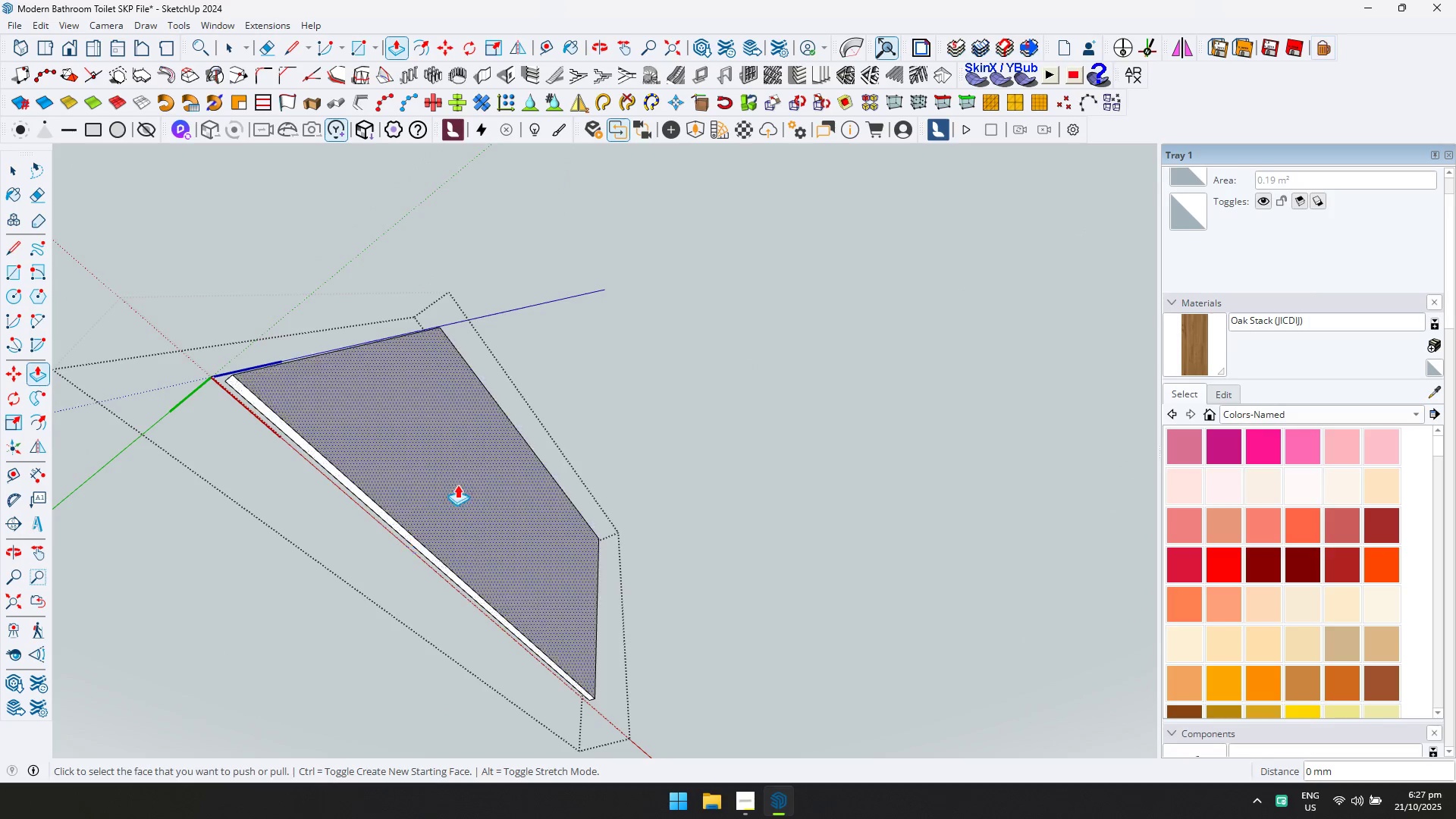 
scroll: coordinate [475, 470], scroll_direction: down, amount: 2.0
 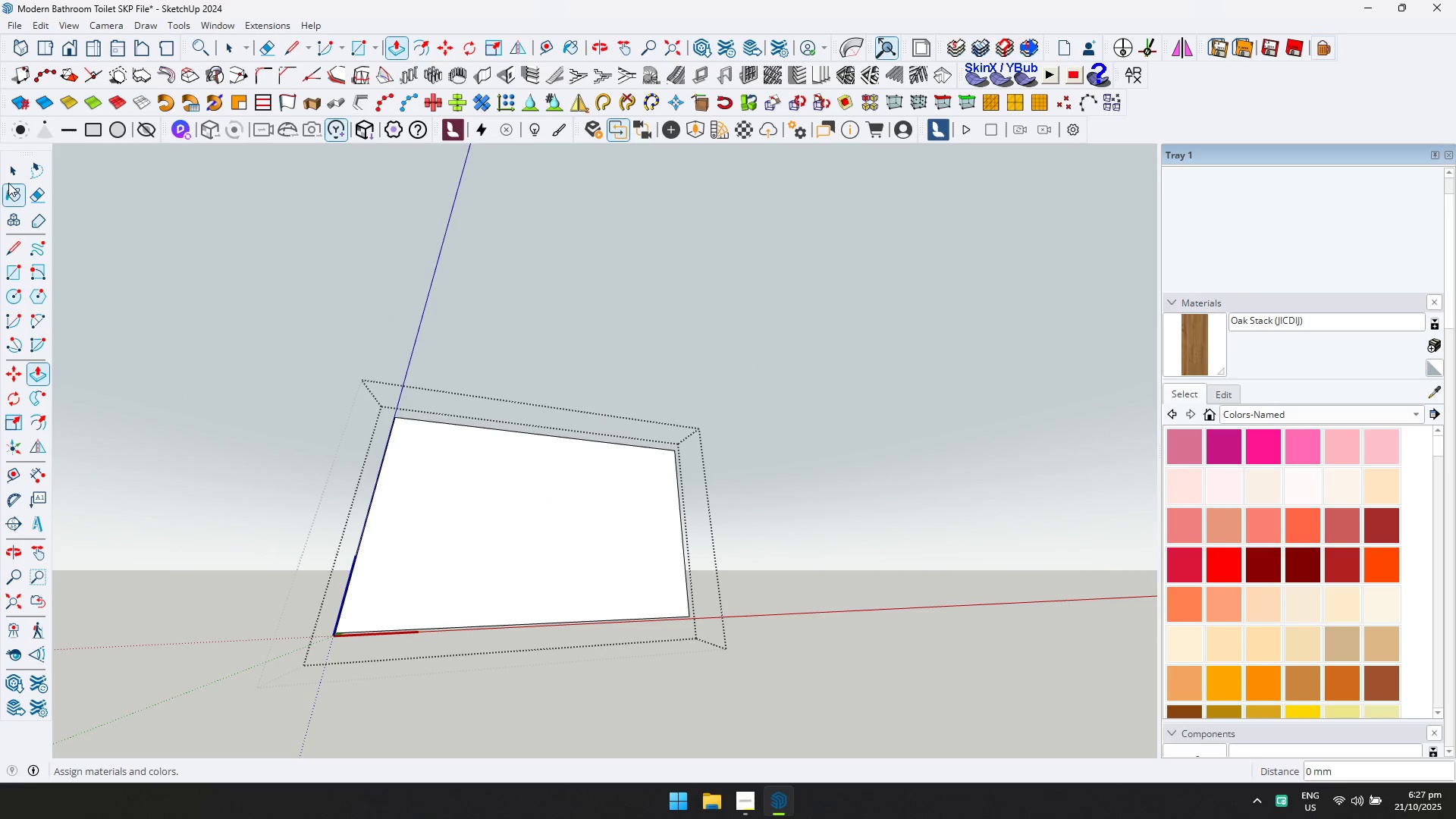 
double_click([10, 173])
 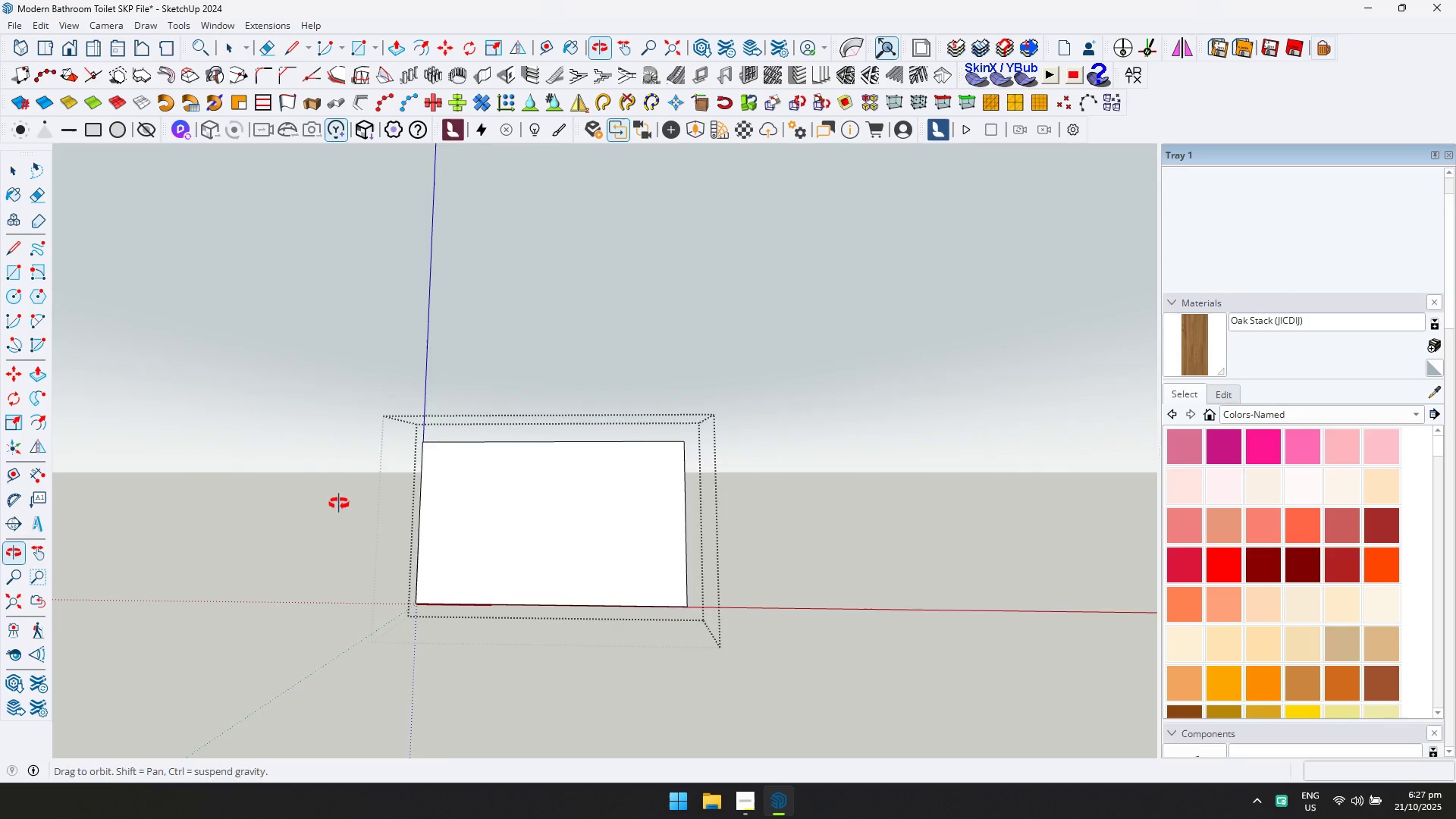 
key(Escape)
 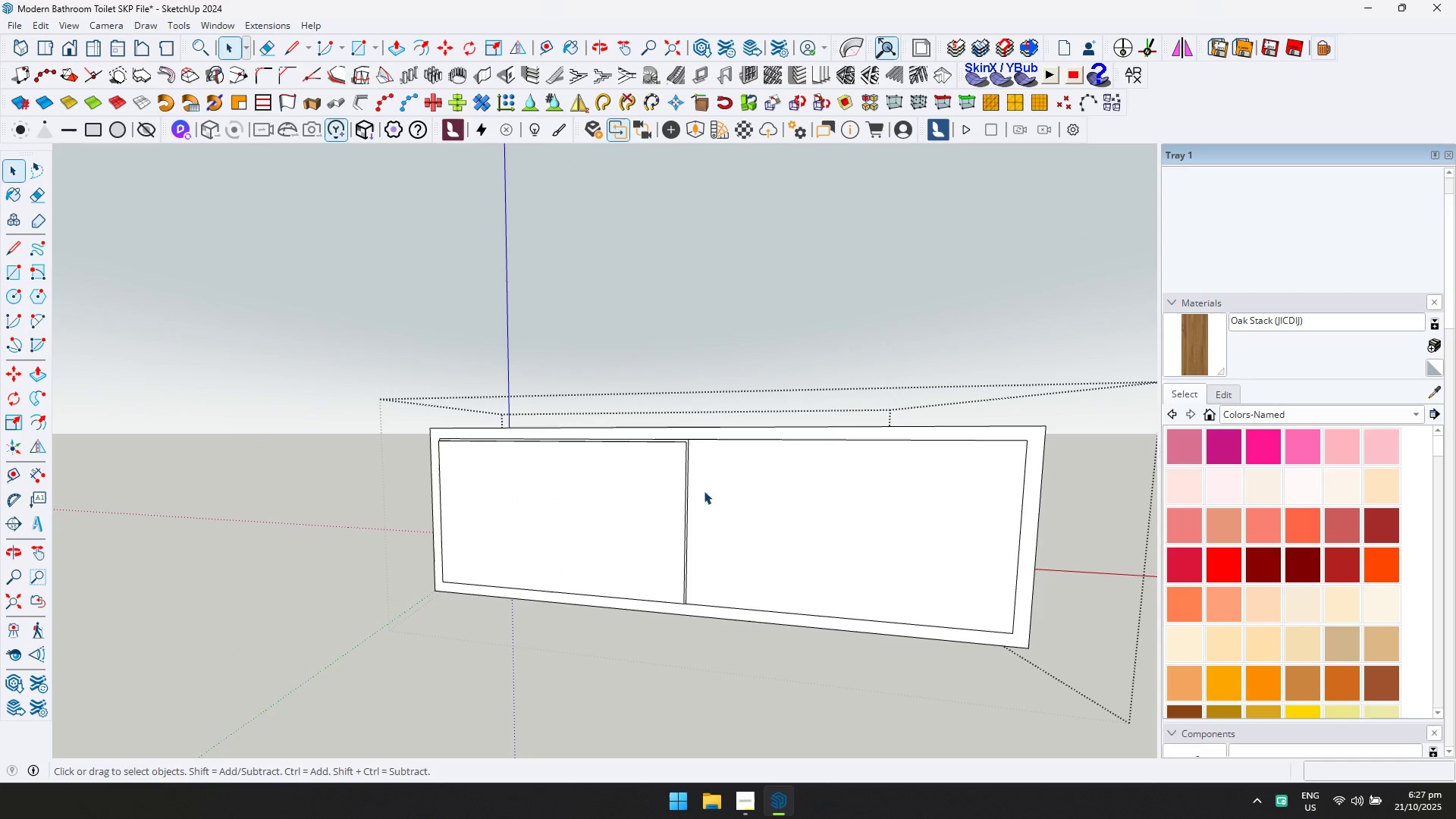 
key(Shift+ShiftLeft)
 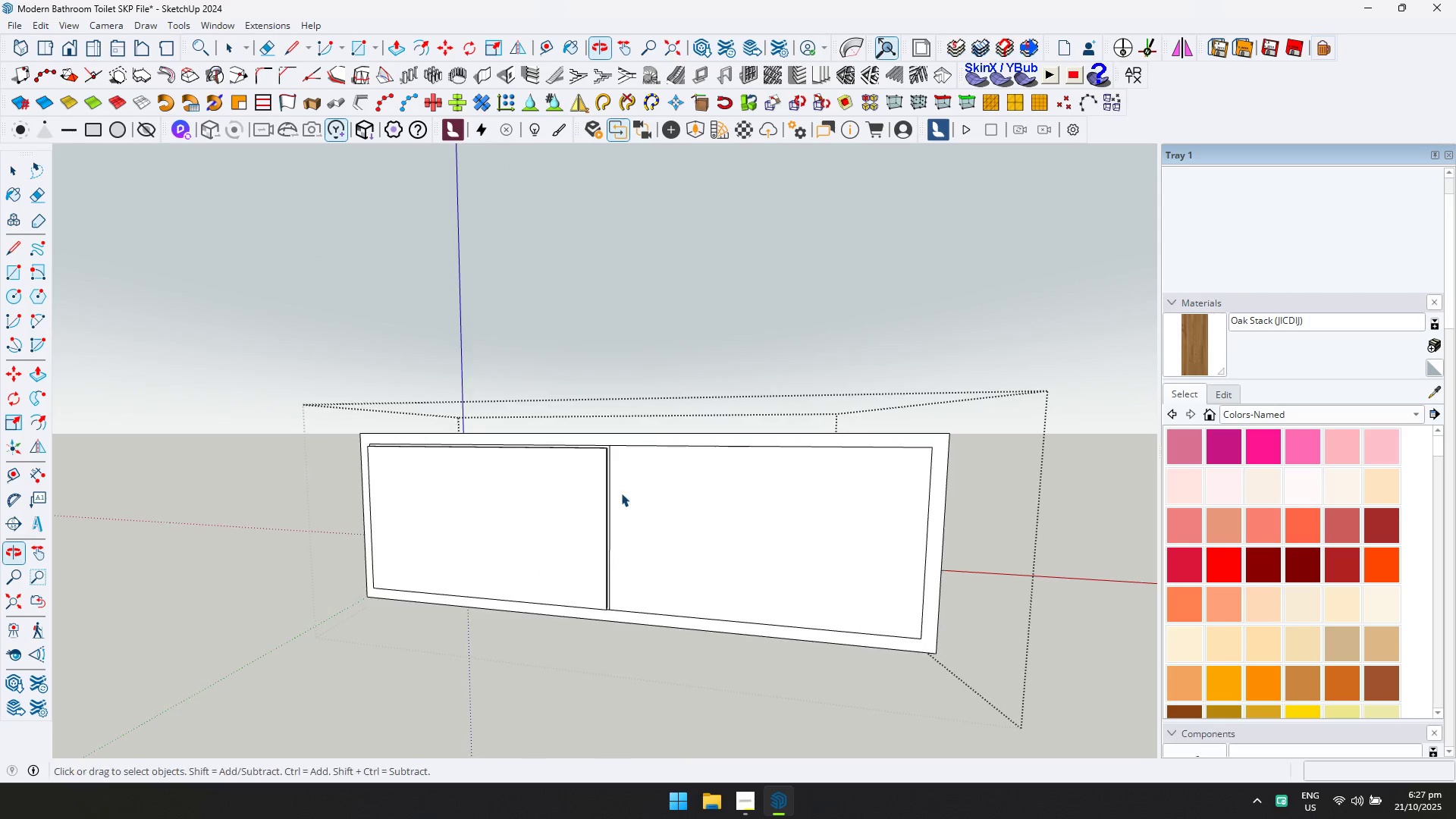 
left_click([566, 492])
 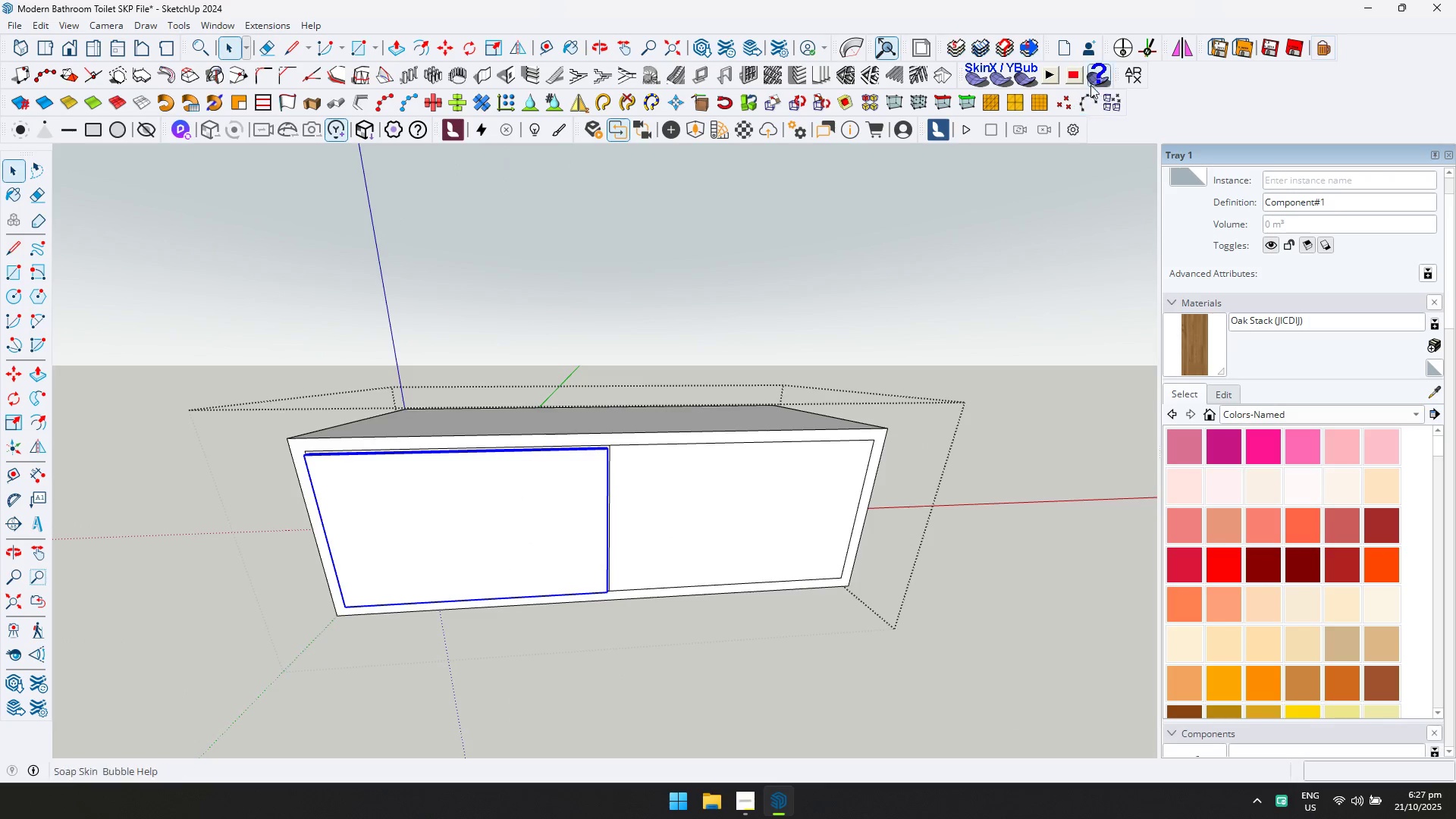 
left_click([1172, 55])
 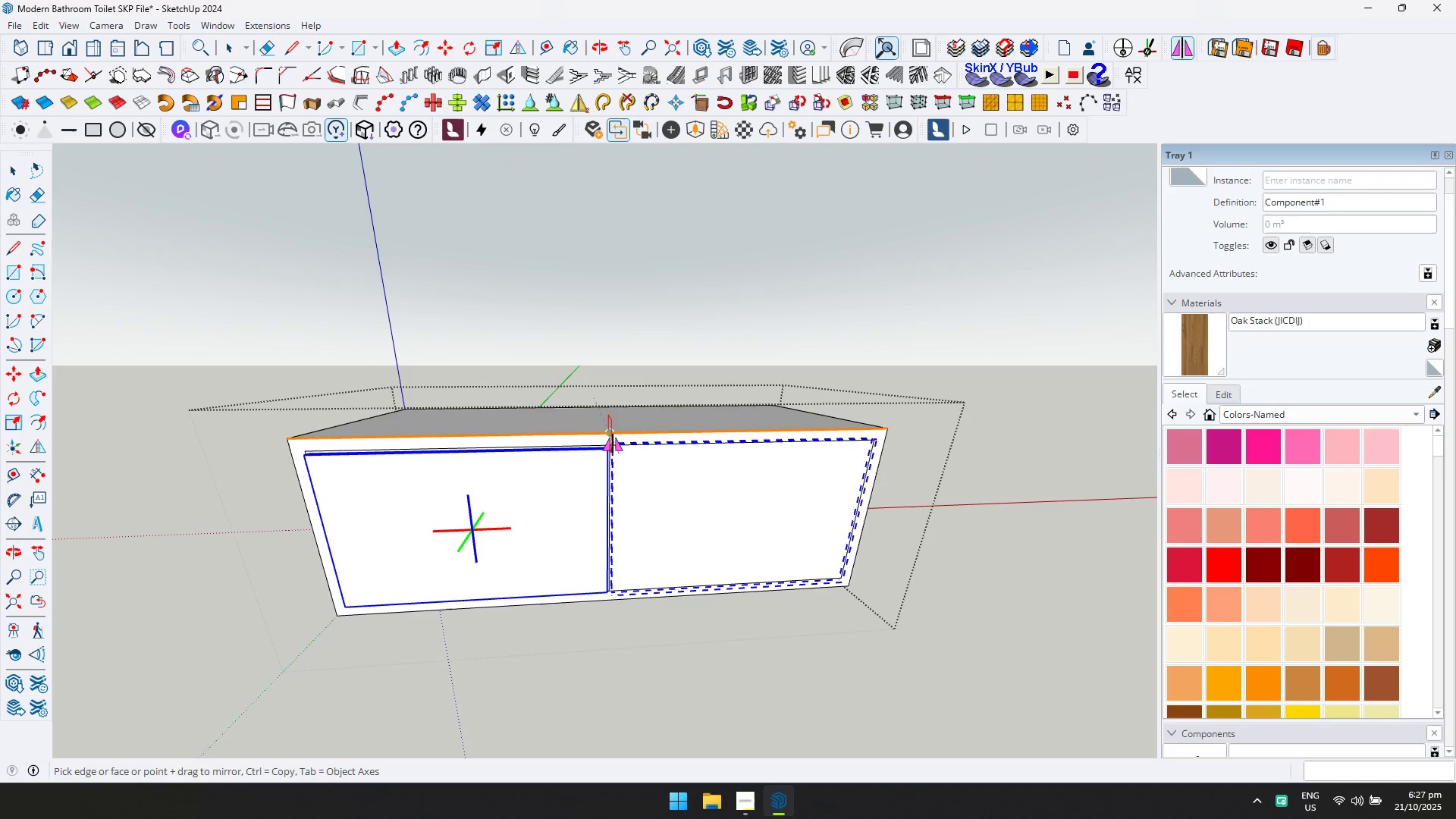 
key(Control+ControlLeft)
 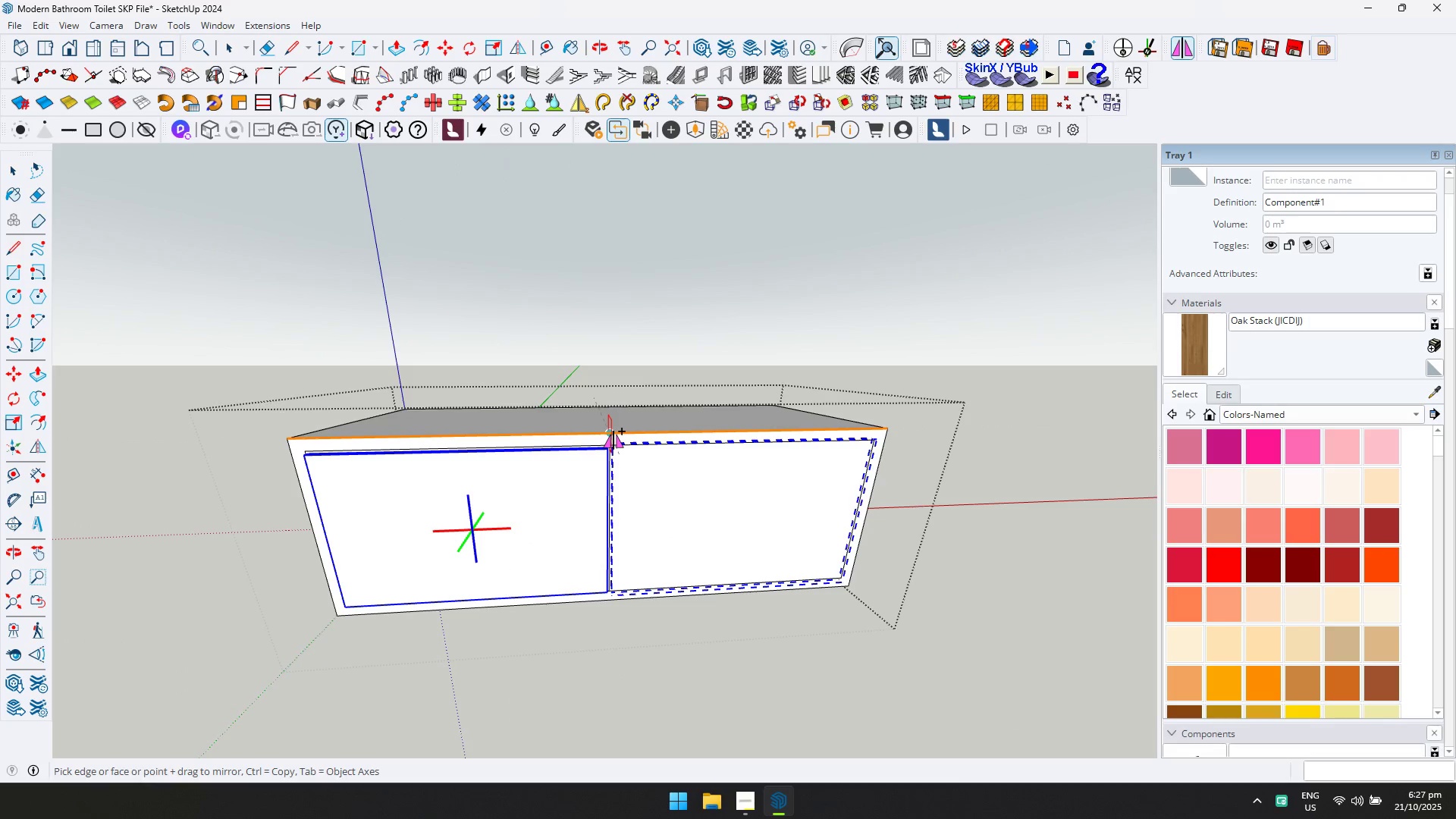 
left_click([613, 431])
 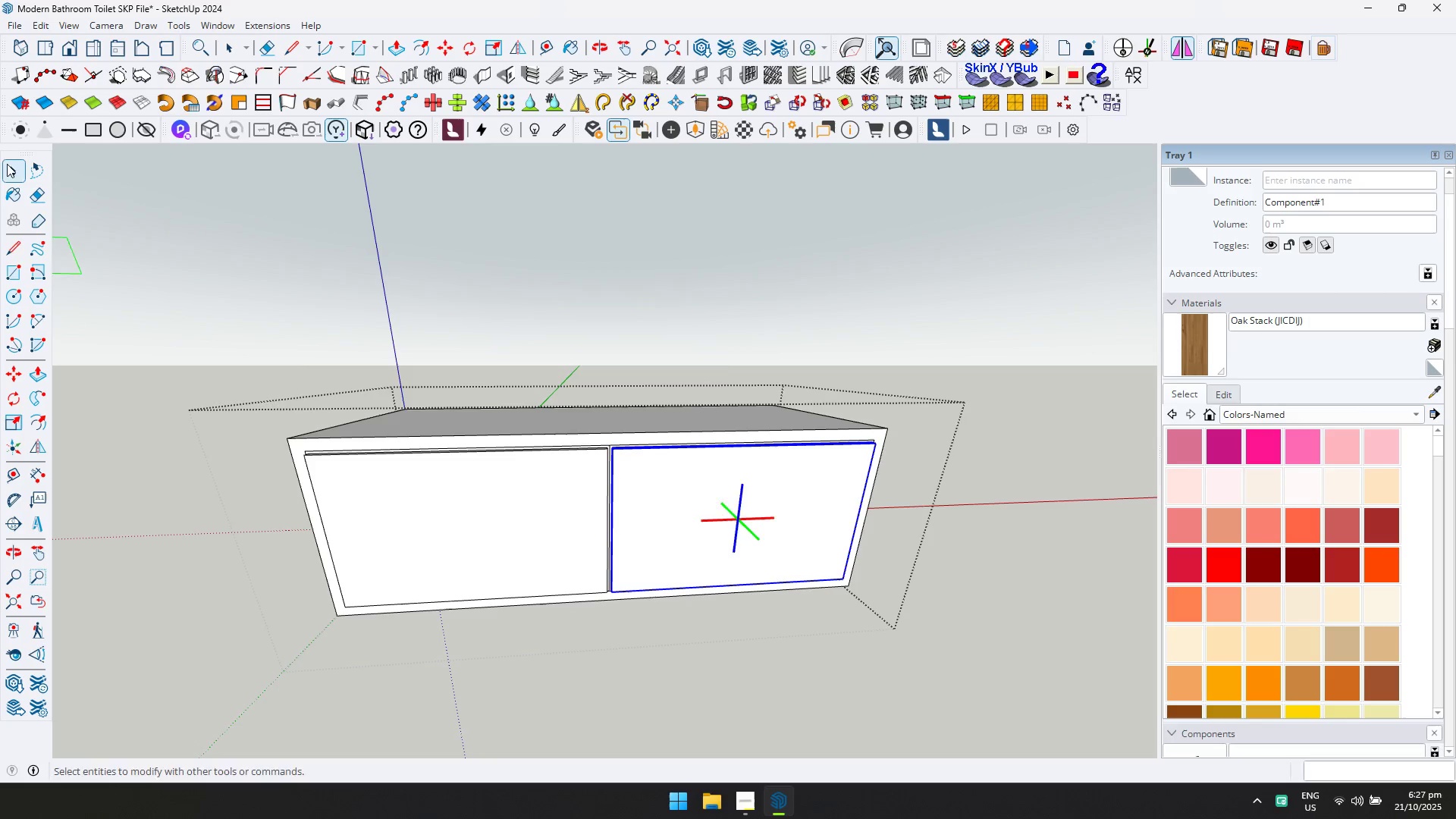 
scroll: coordinate [720, 500], scroll_direction: down, amount: 3.0
 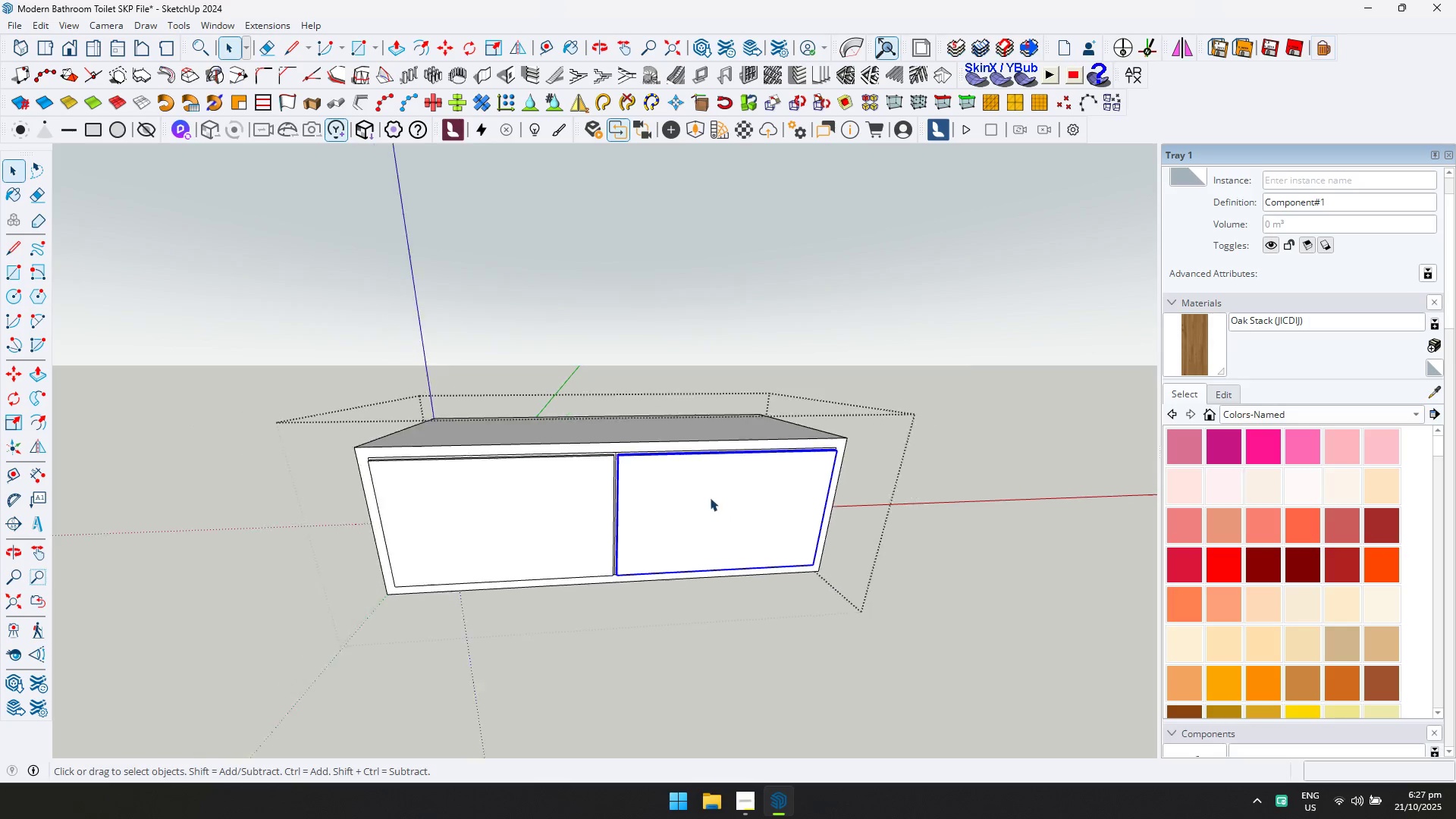 
key(Shift+ShiftLeft)
 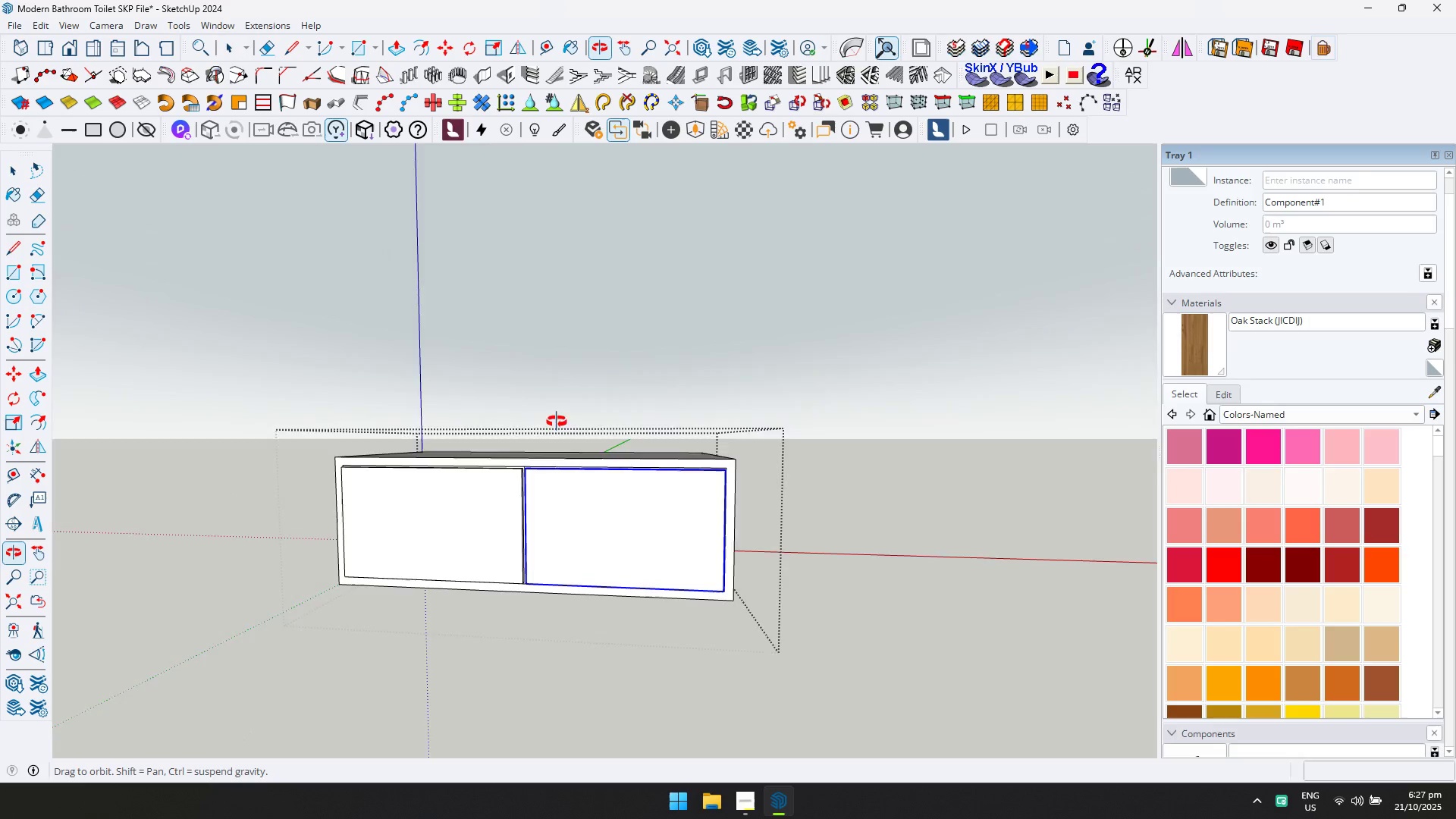 
key(Escape)
 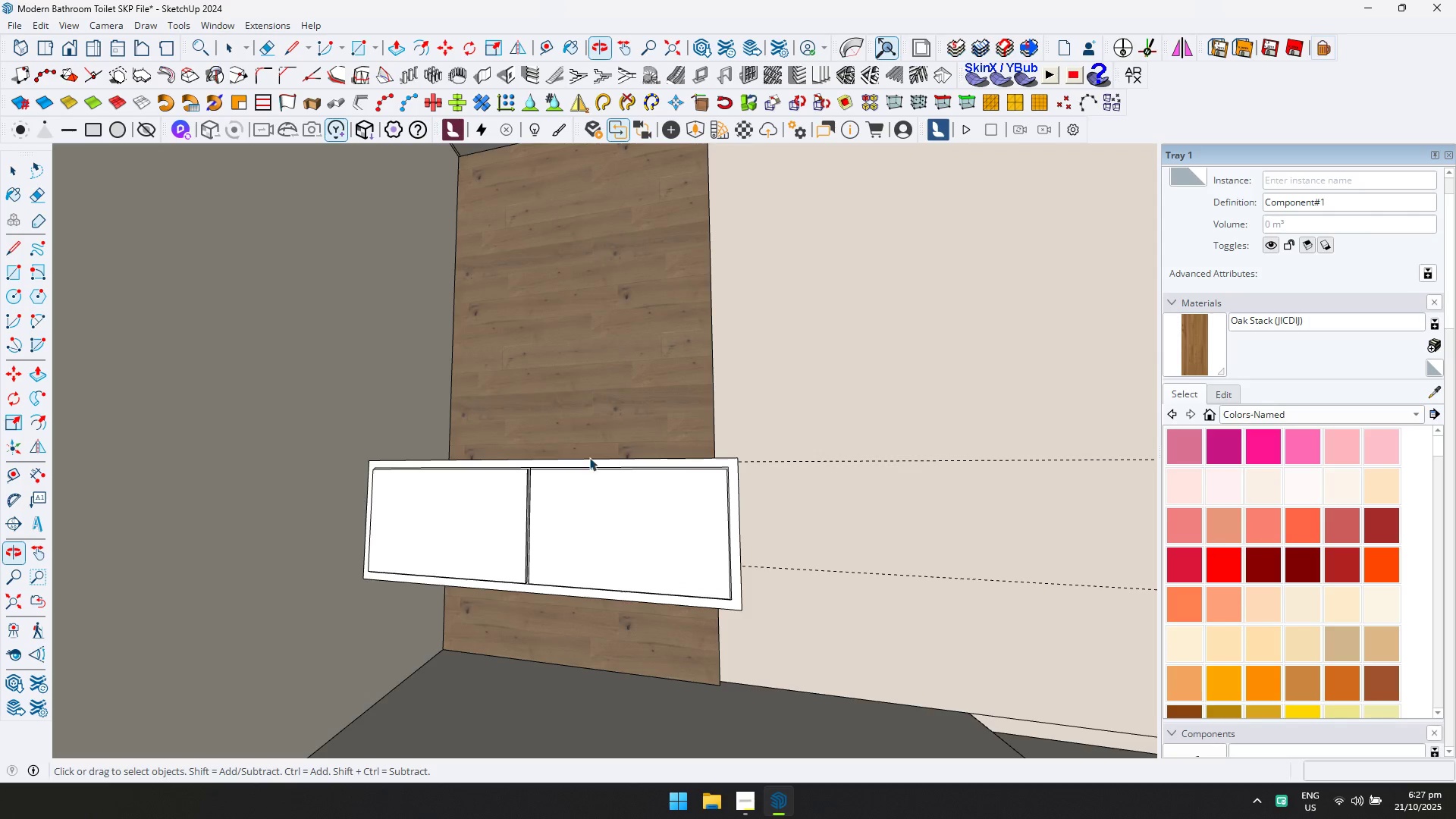 
scroll: coordinate [599, 463], scroll_direction: down, amount: 2.0
 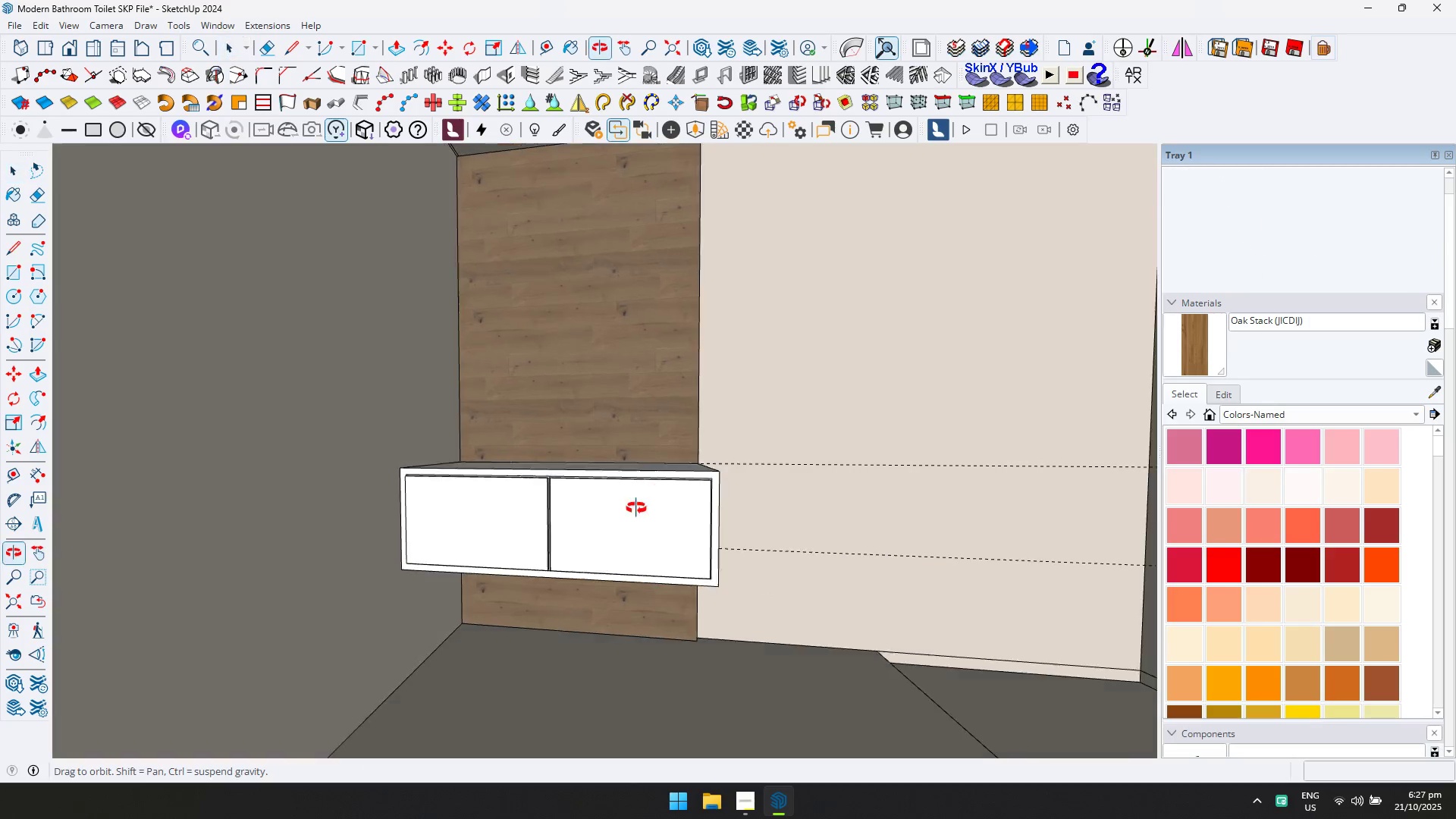 
key(Shift+ShiftLeft)
 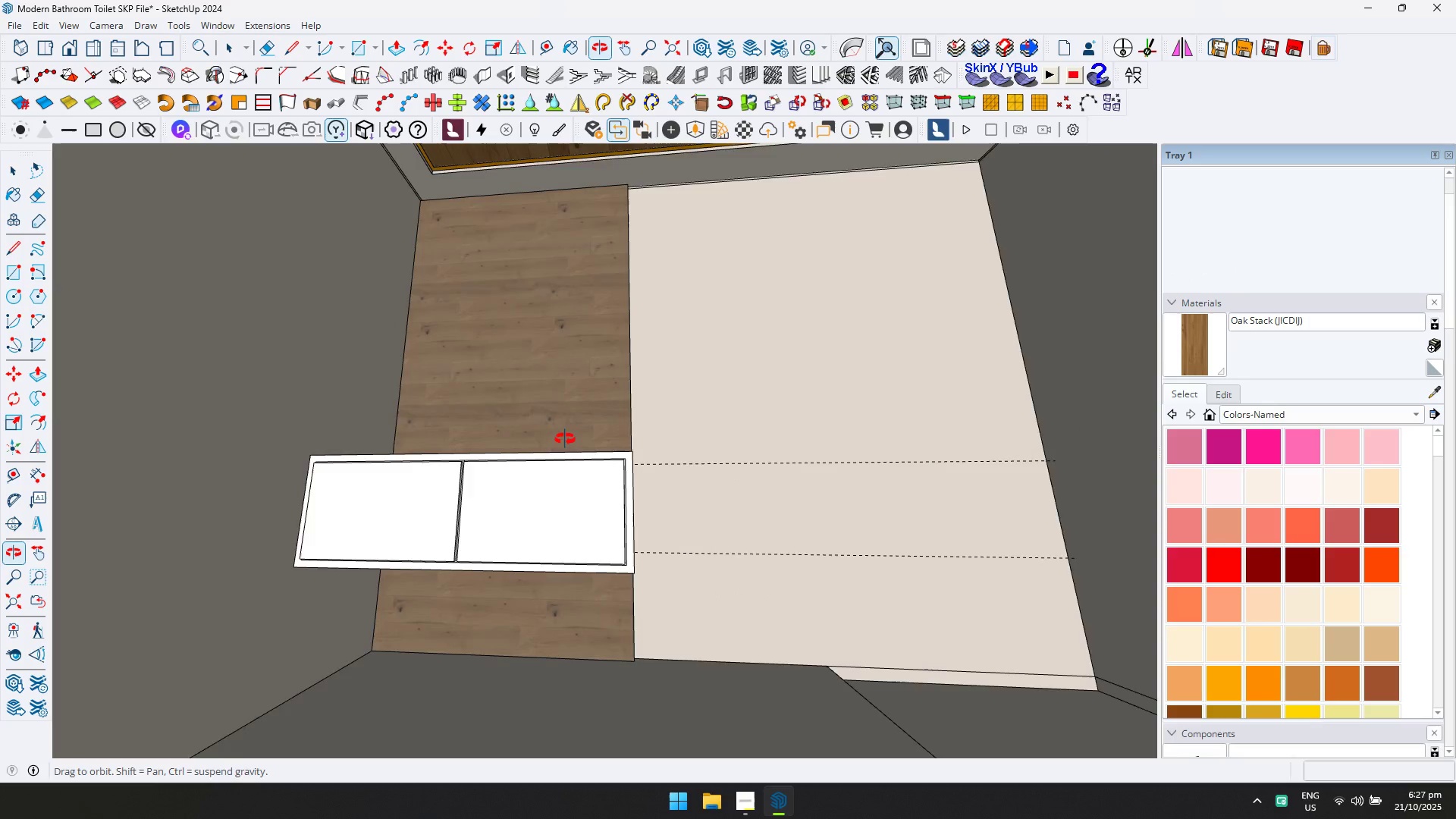 
hold_key(key=ShiftLeft, duration=0.52)
 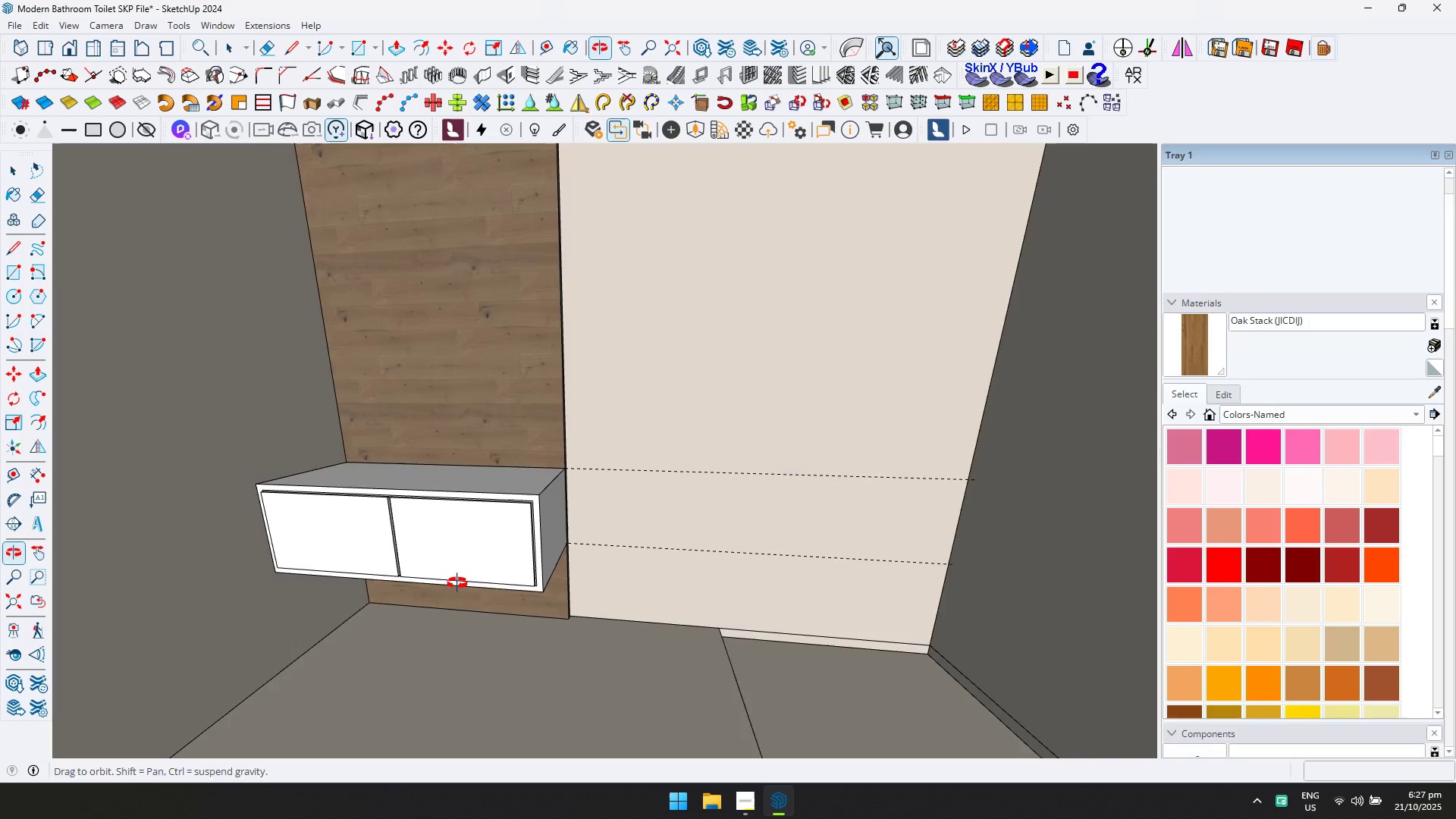 
key(Shift+ShiftLeft)
 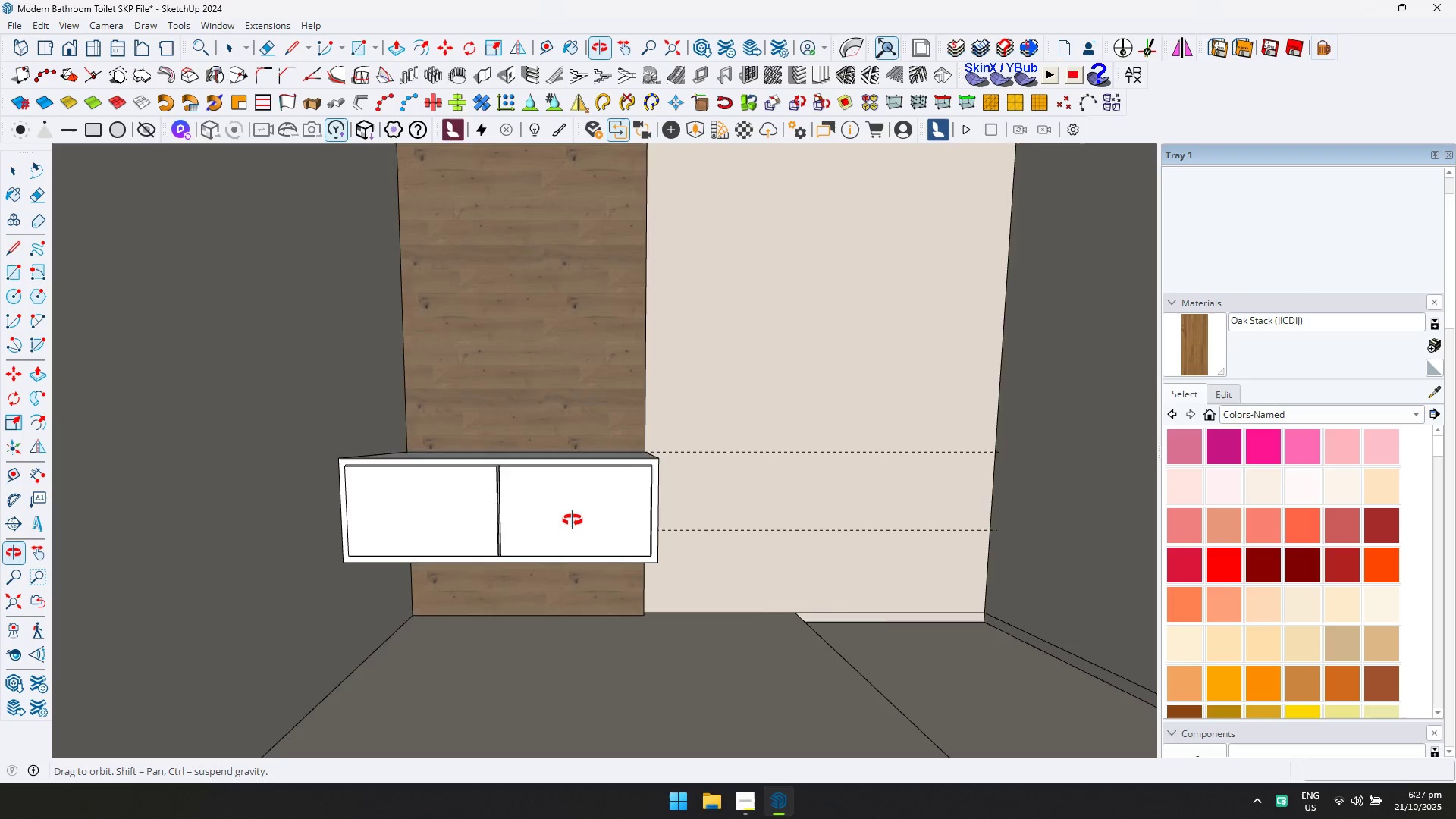 
key(Shift+1)
 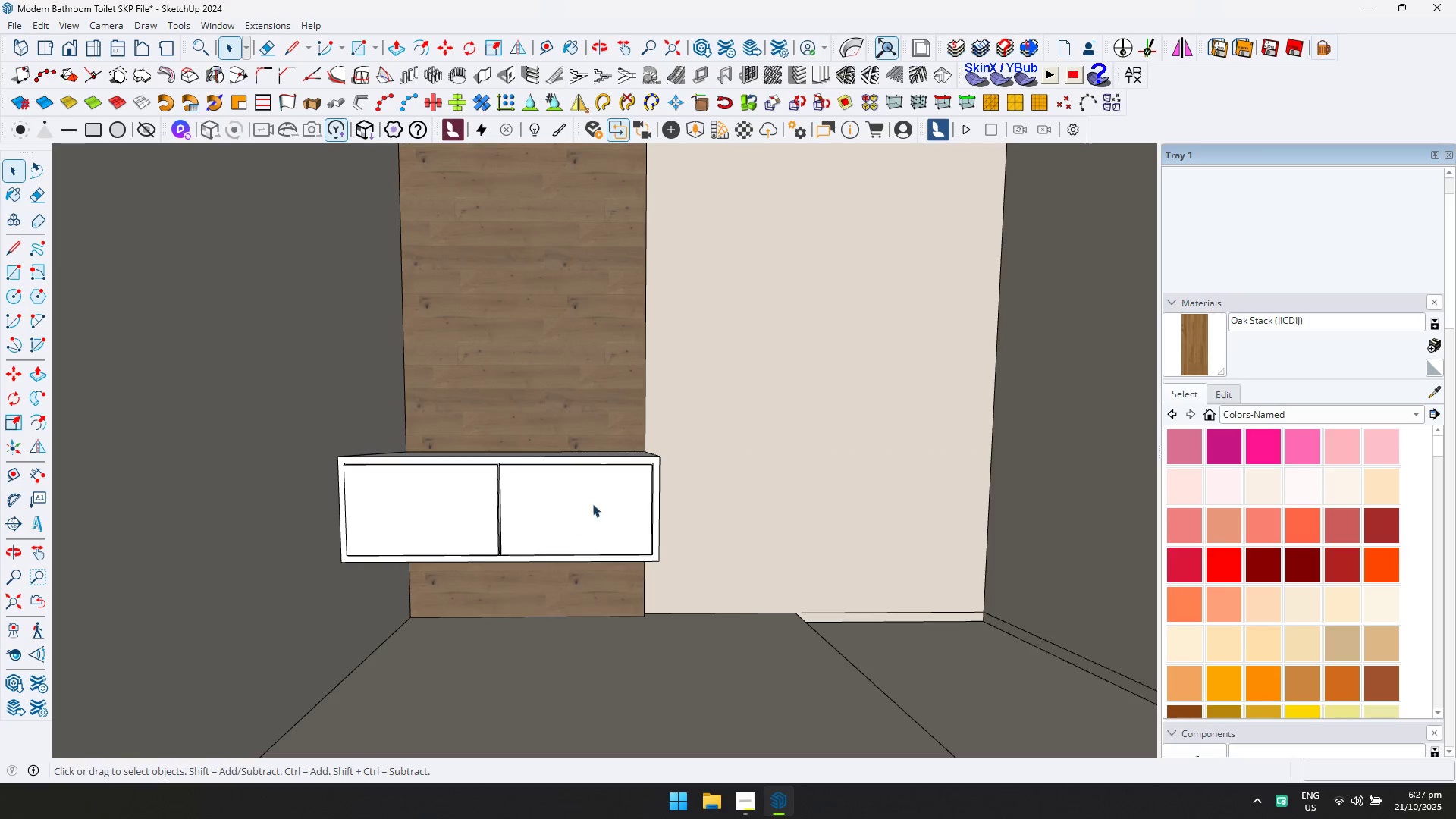 
scroll: coordinate [641, 463], scroll_direction: down, amount: 1.0
 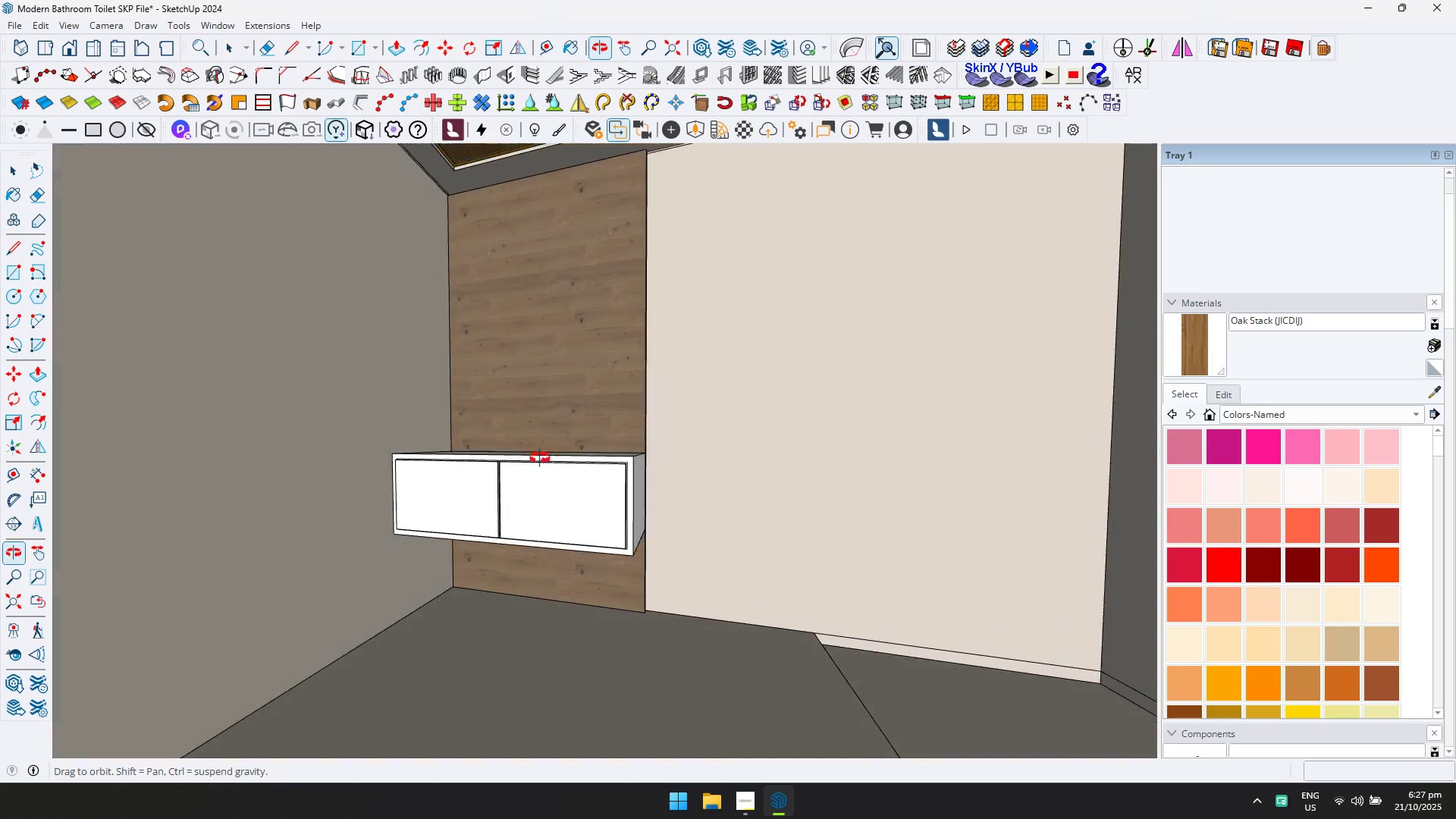 
key(Shift+ShiftLeft)
 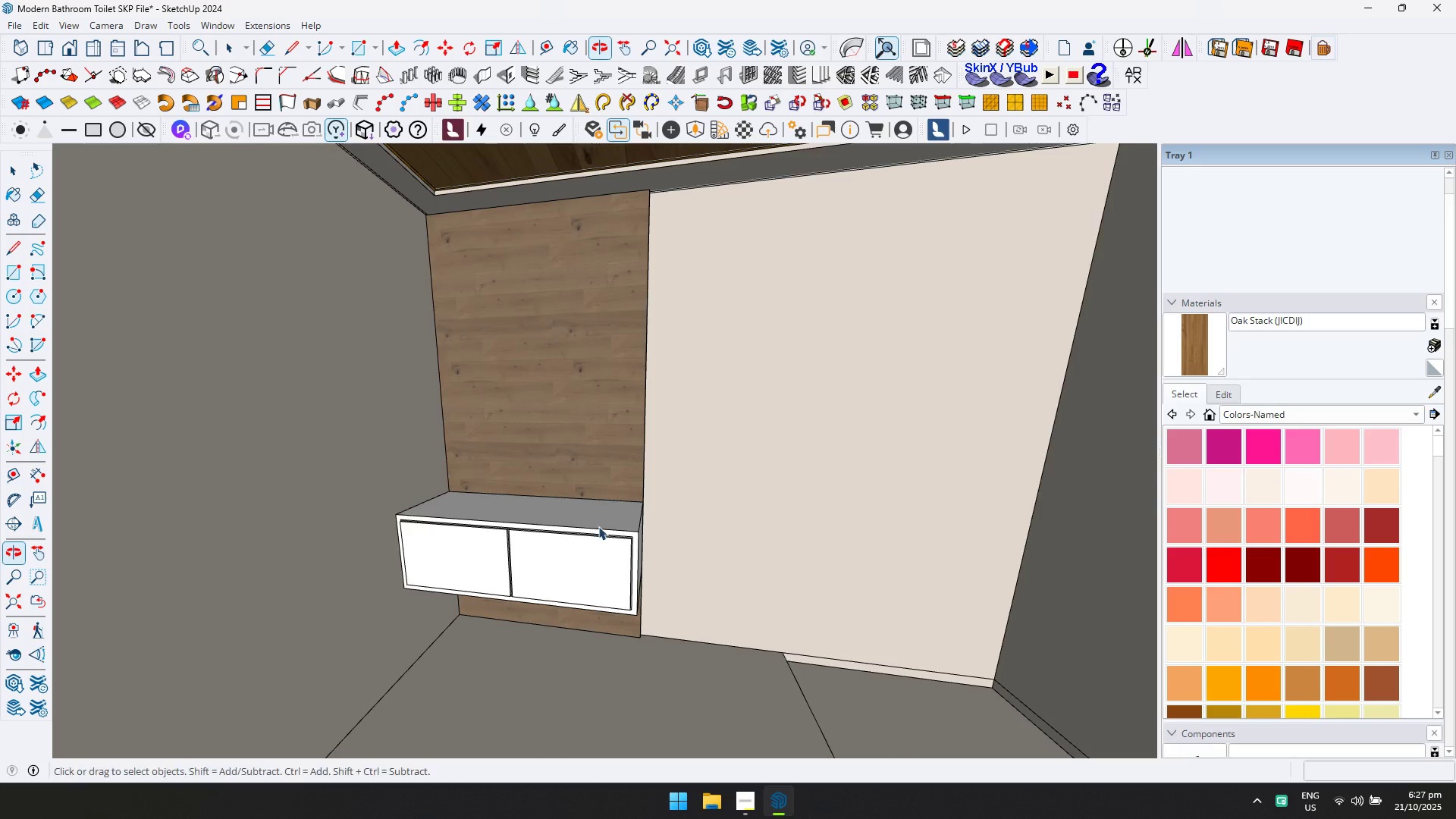 
double_click([598, 526])
 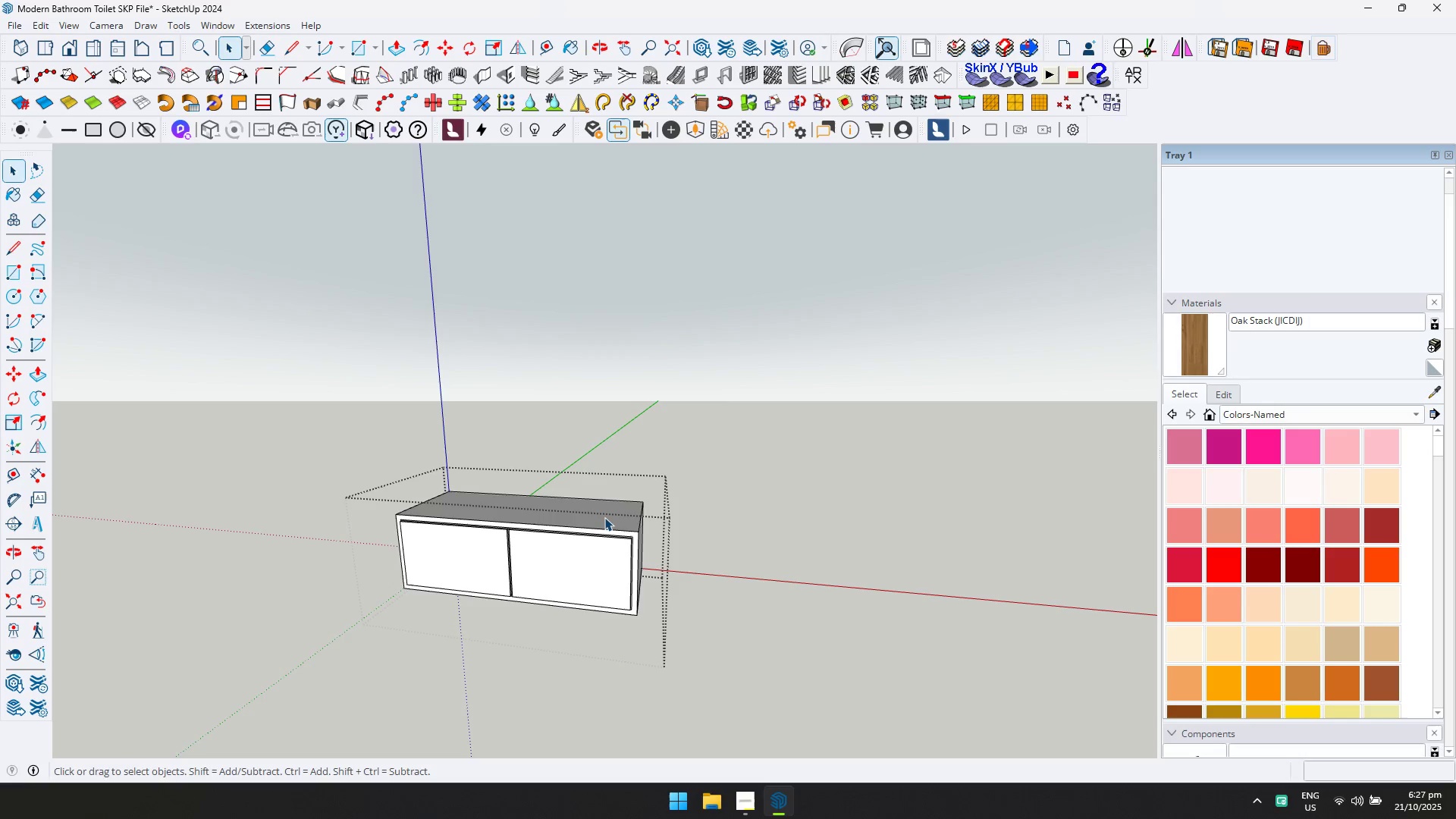 
triple_click([604, 517])
 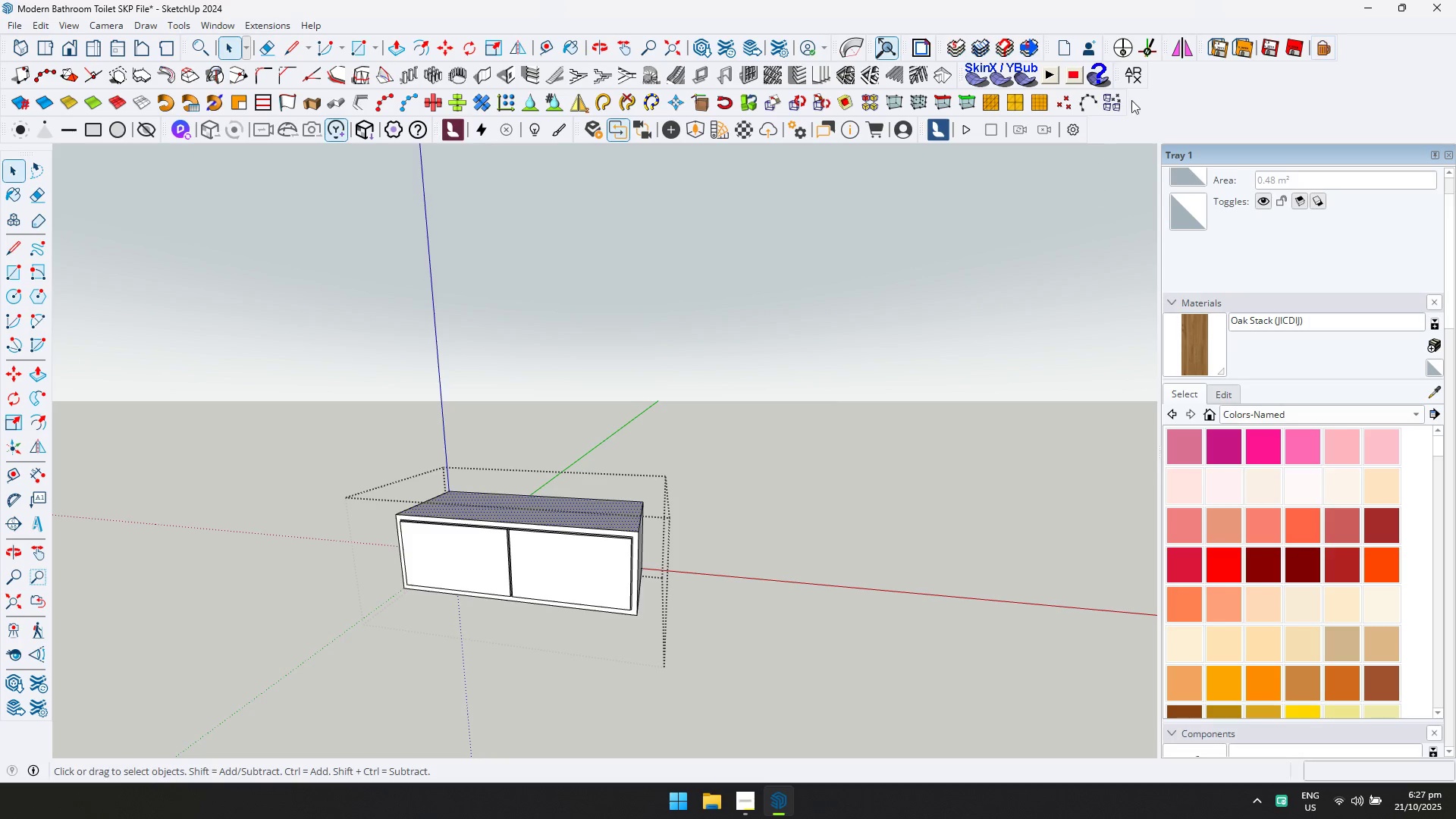 
left_click([1138, 81])
 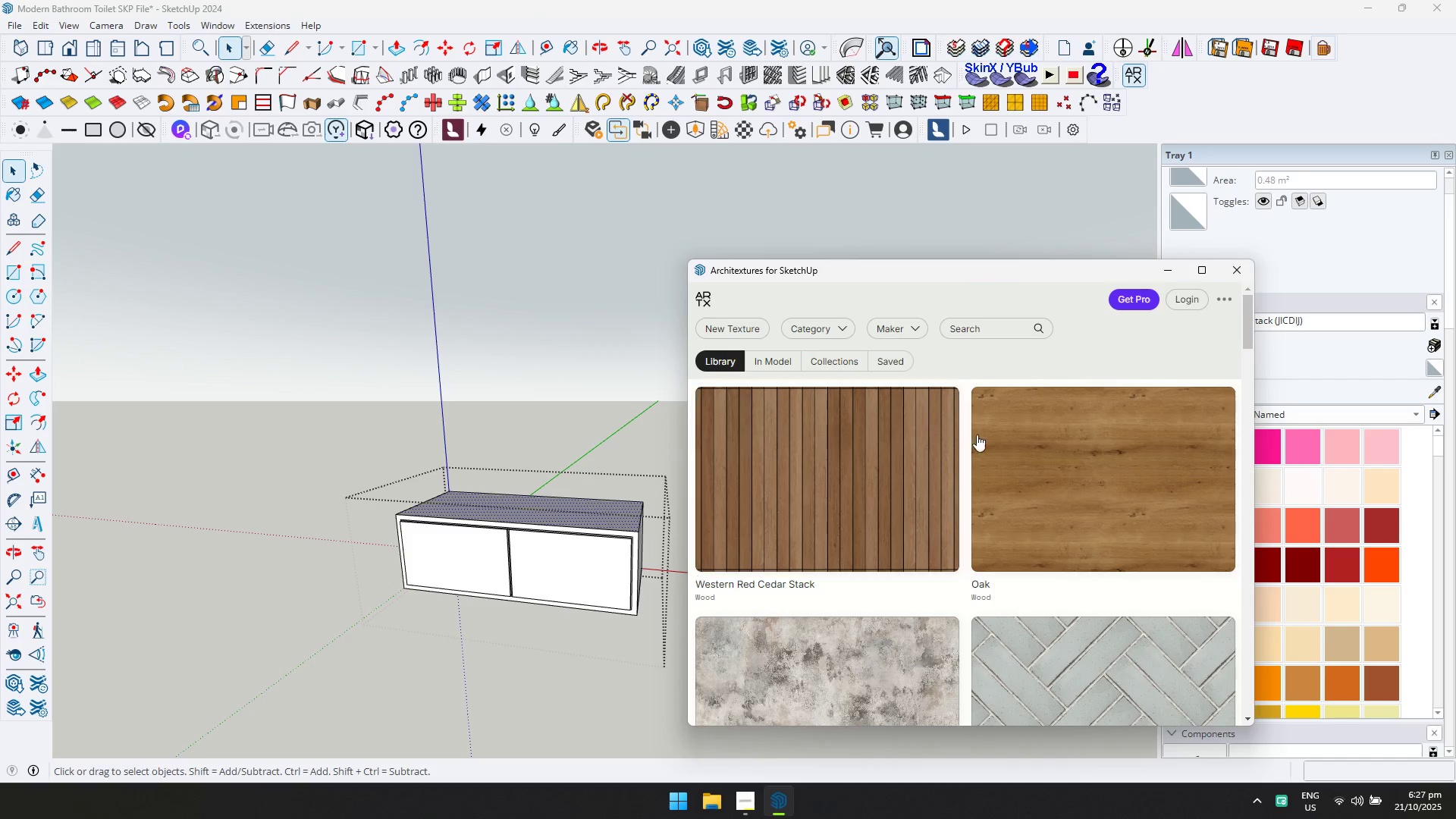 
scroll: coordinate [1023, 480], scroll_direction: down, amount: 4.0
 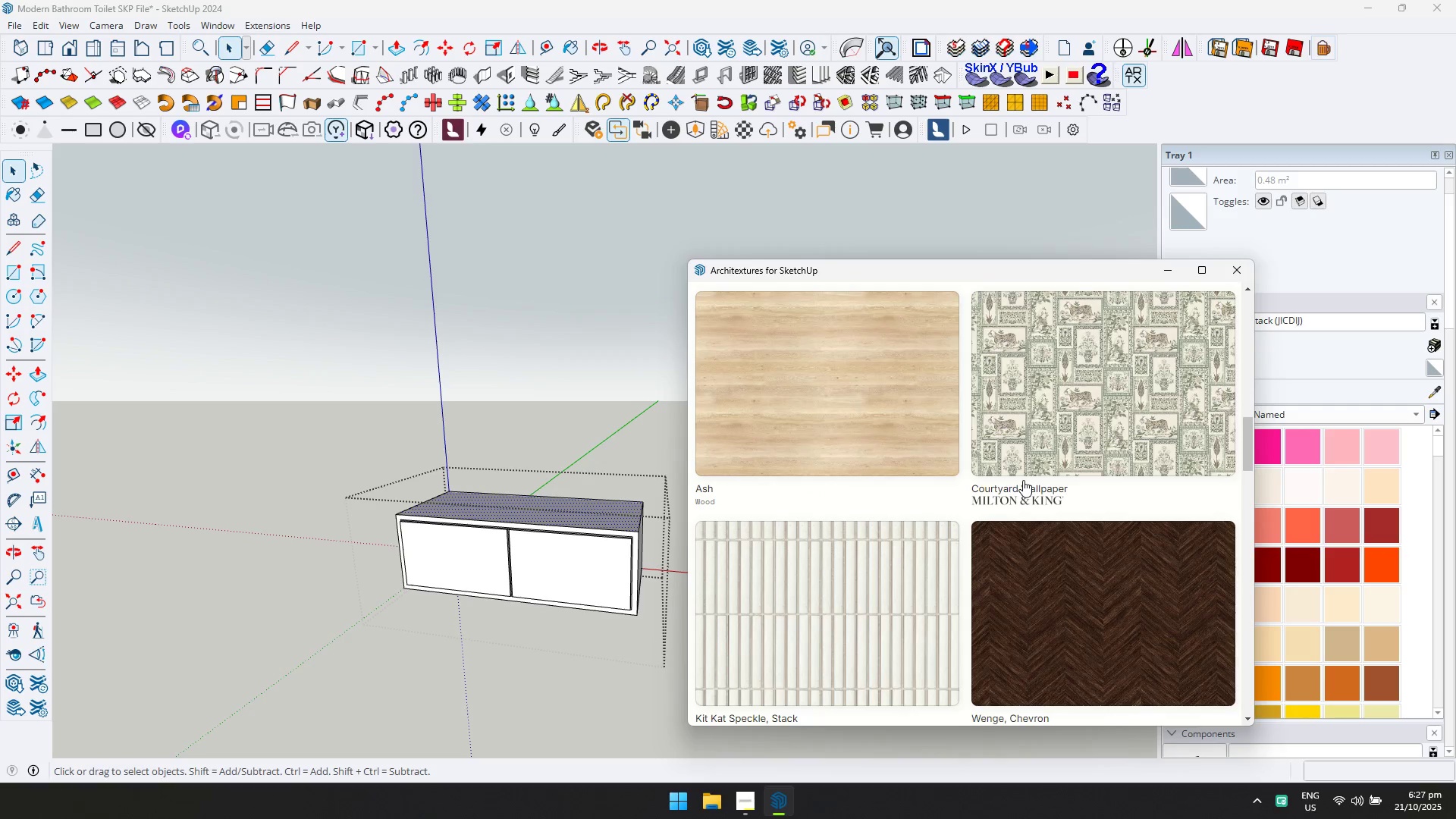 
scroll: coordinate [968, 406], scroll_direction: up, amount: 4.0
 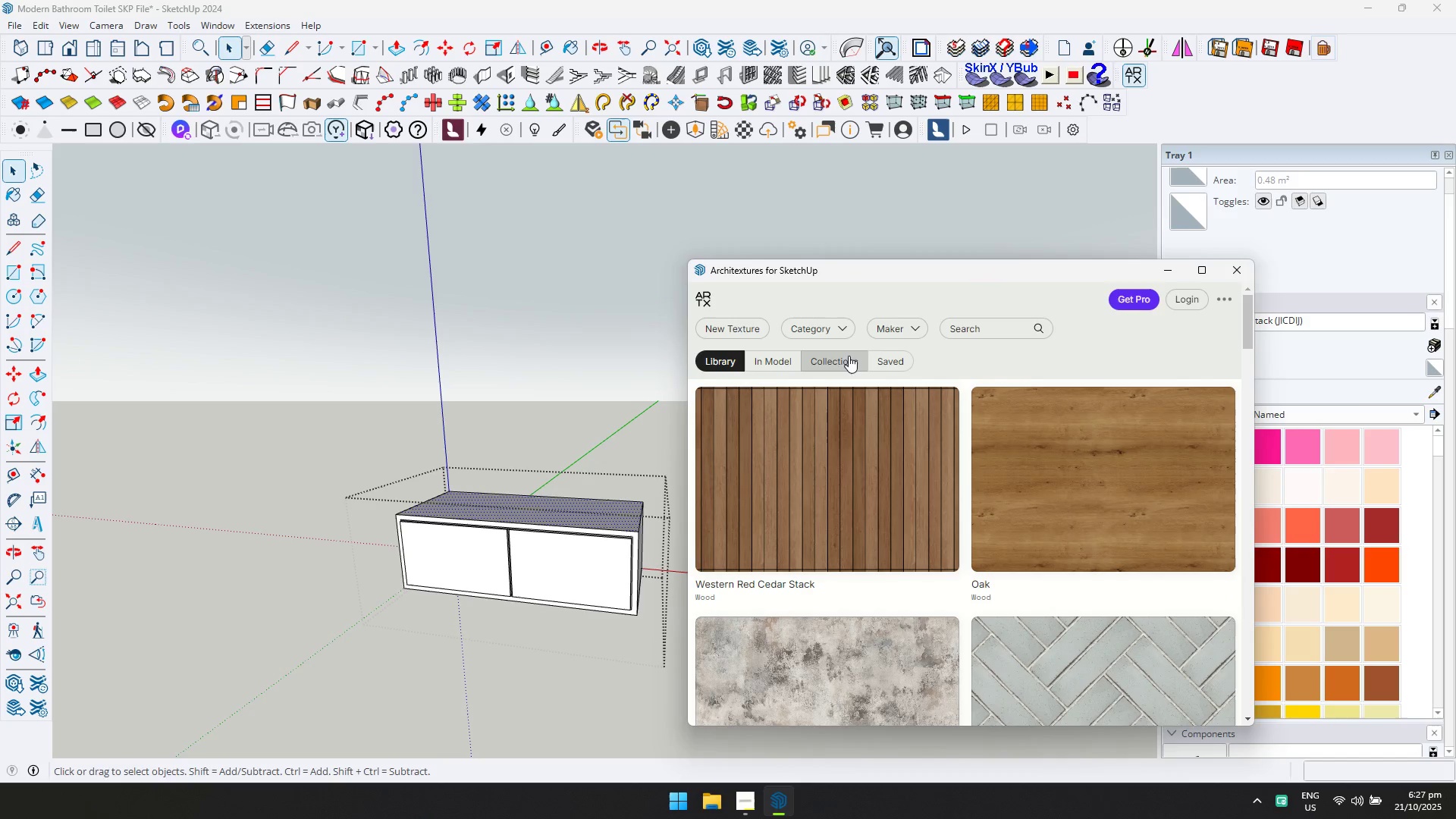 
left_click([836, 332])
 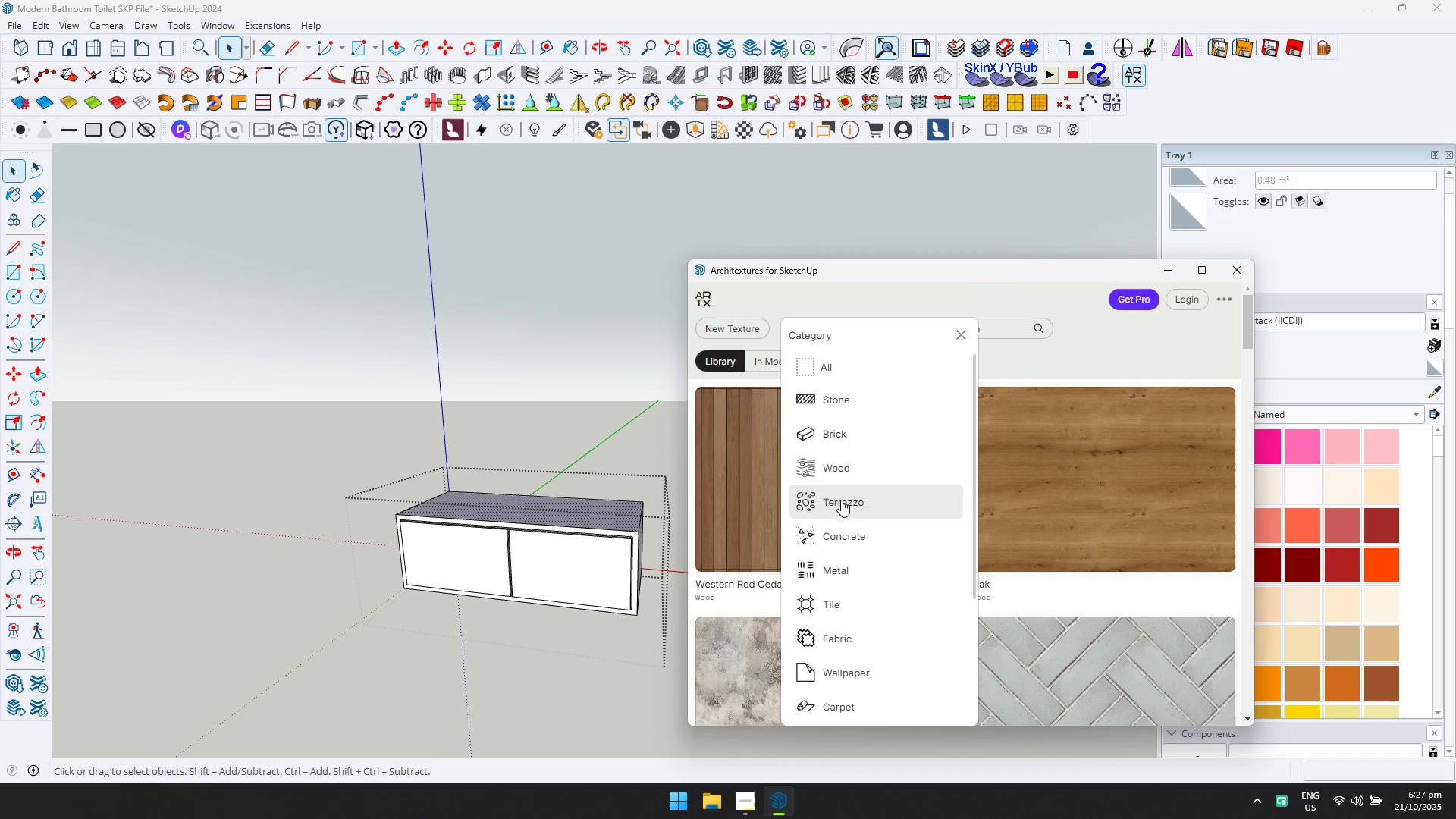 
left_click([839, 466])
 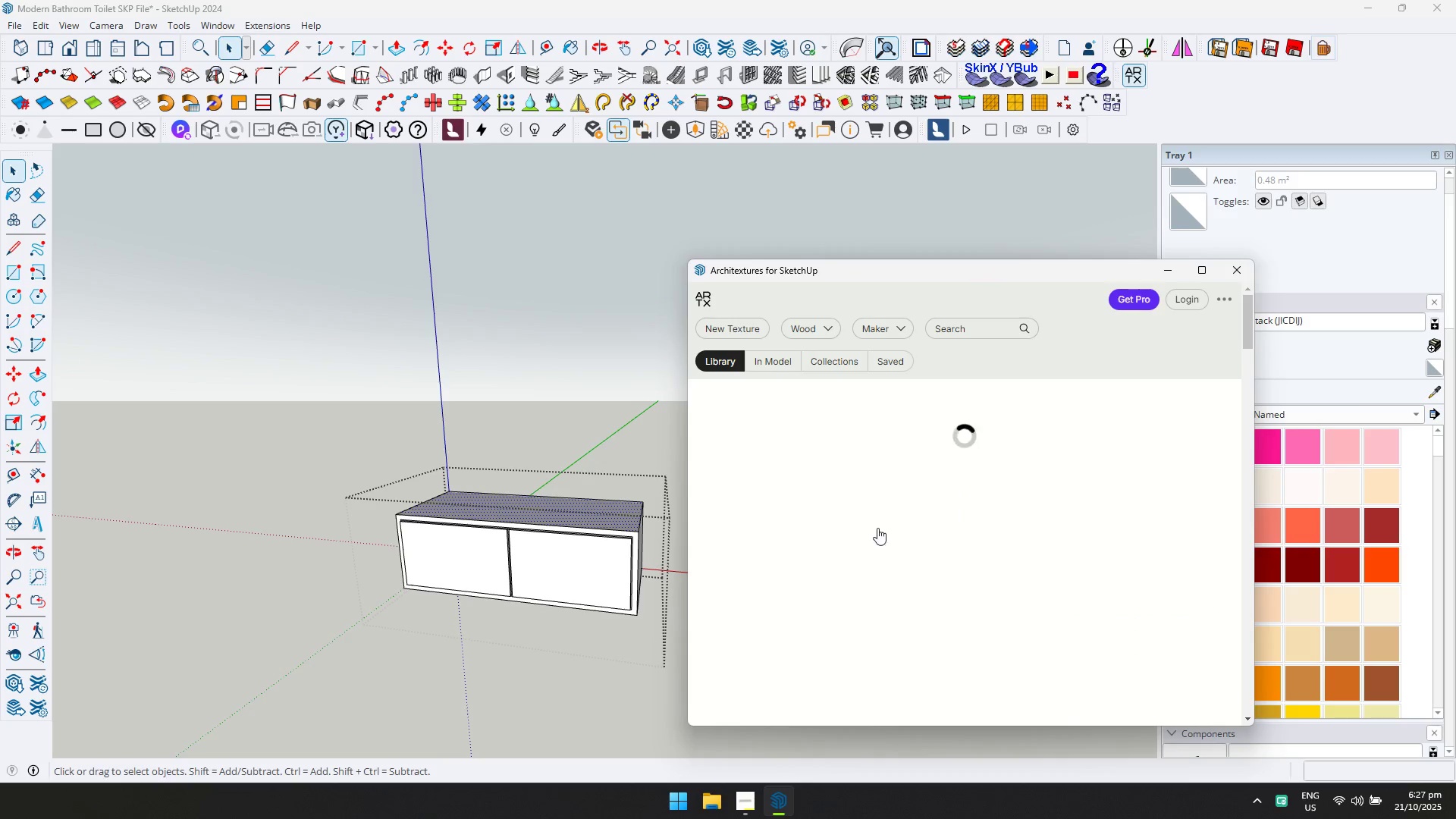 
scroll: coordinate [874, 538], scroll_direction: down, amount: 8.0
 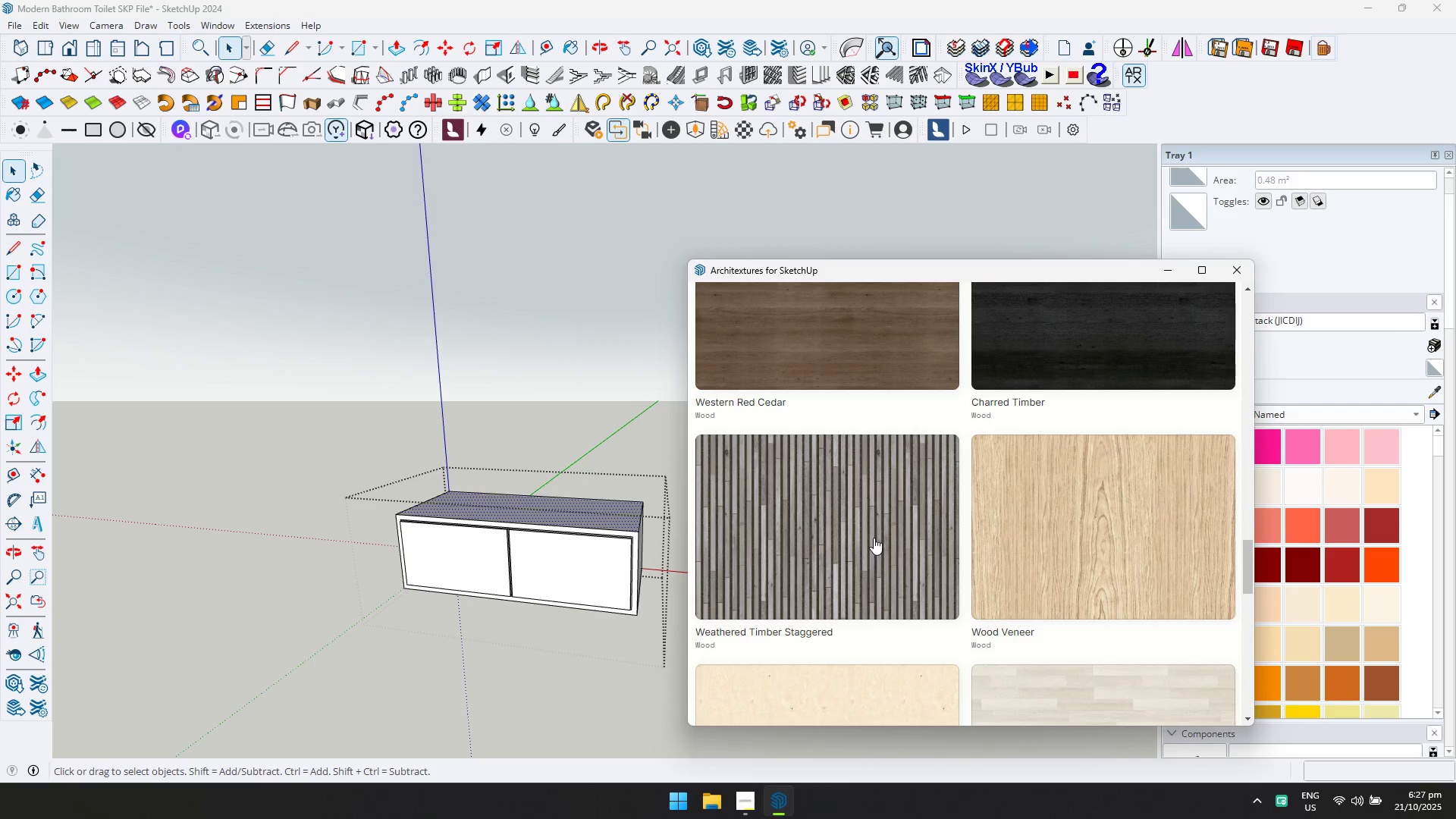 
scroll: coordinate [874, 538], scroll_direction: up, amount: 2.0
 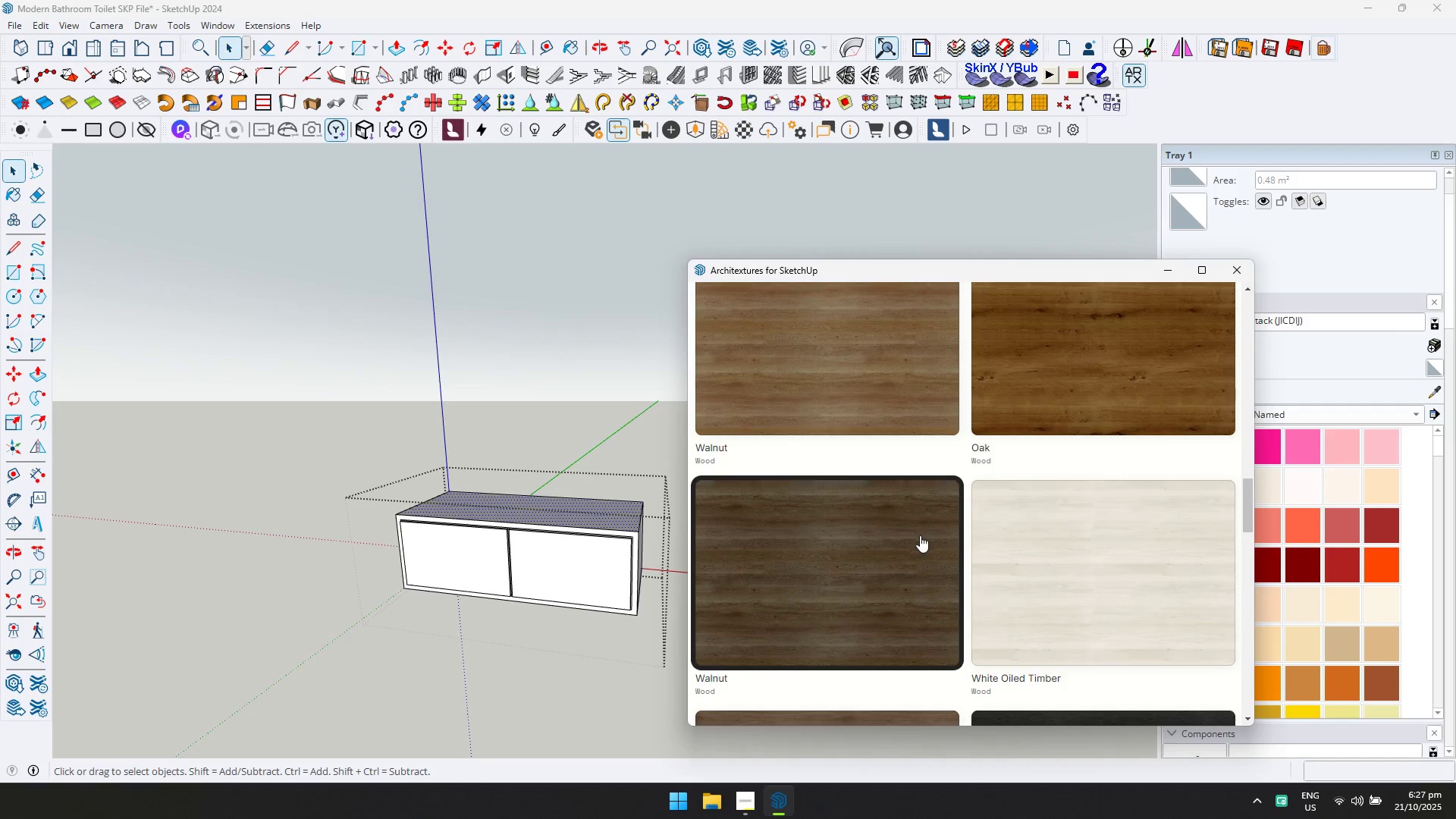 
left_click([1045, 563])
 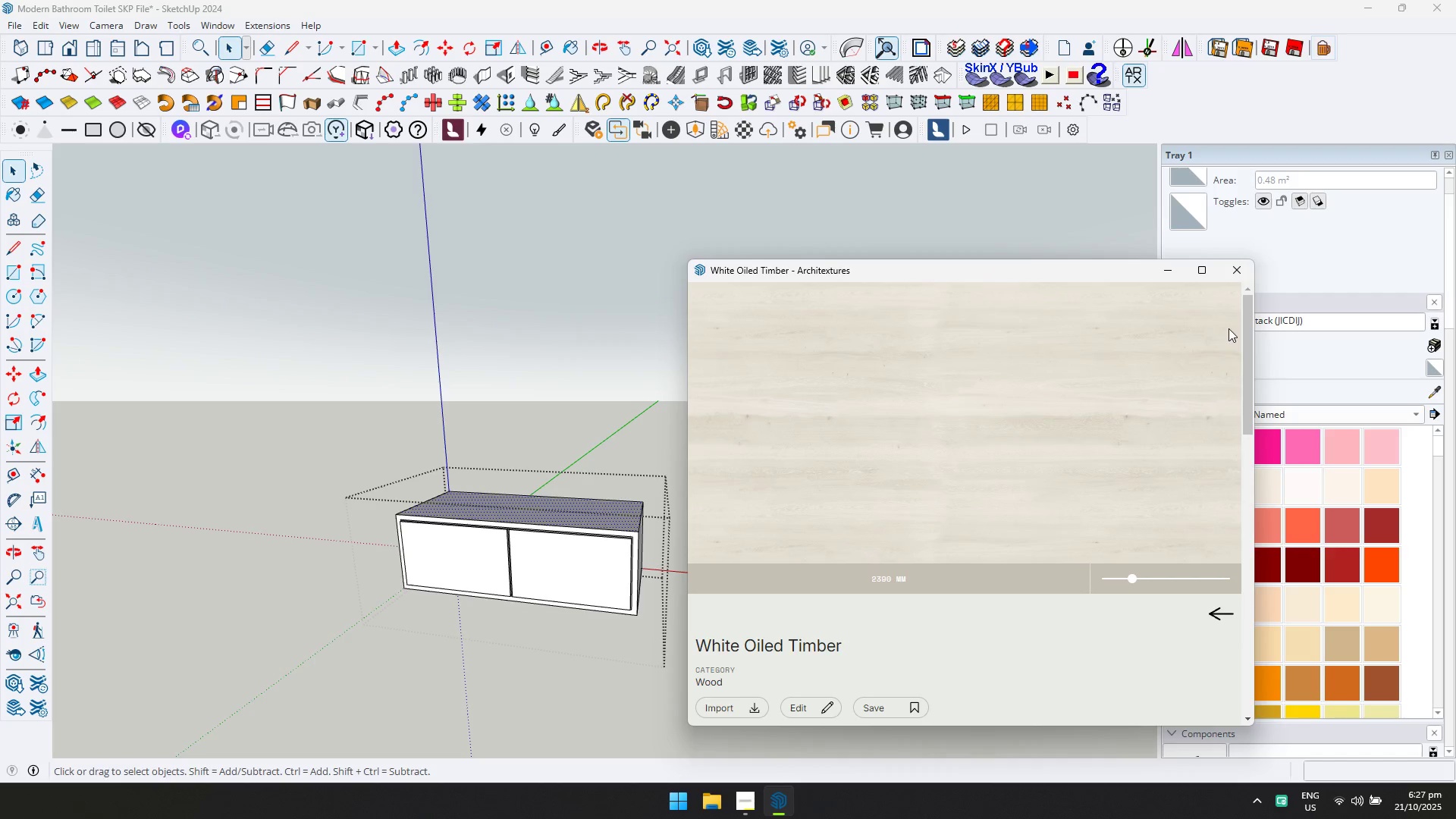 
scroll: coordinate [1144, 413], scroll_direction: down, amount: 2.0
 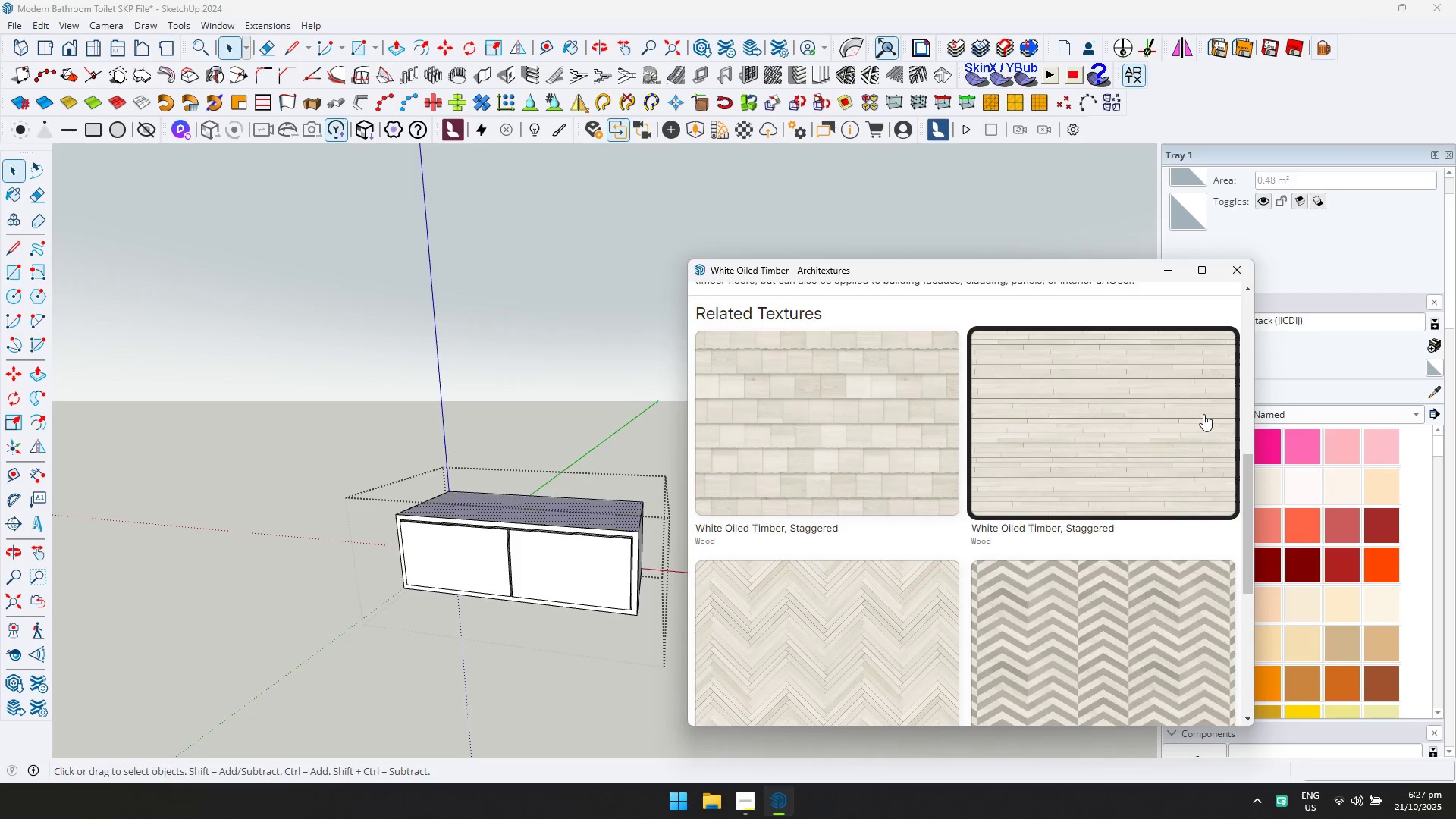 
scroll: coordinate [1203, 414], scroll_direction: up, amount: 1.0
 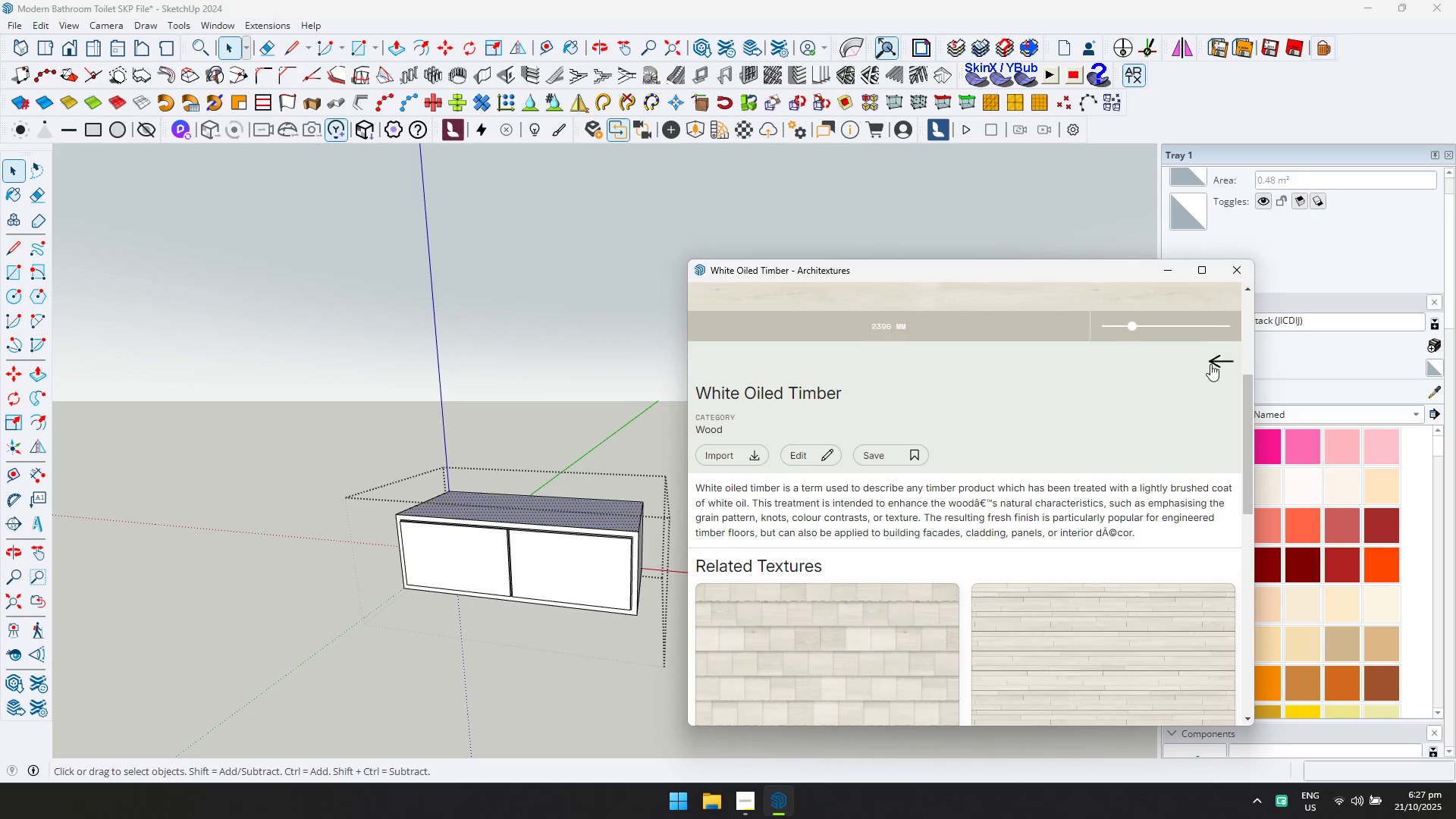 
double_click([1213, 359])
 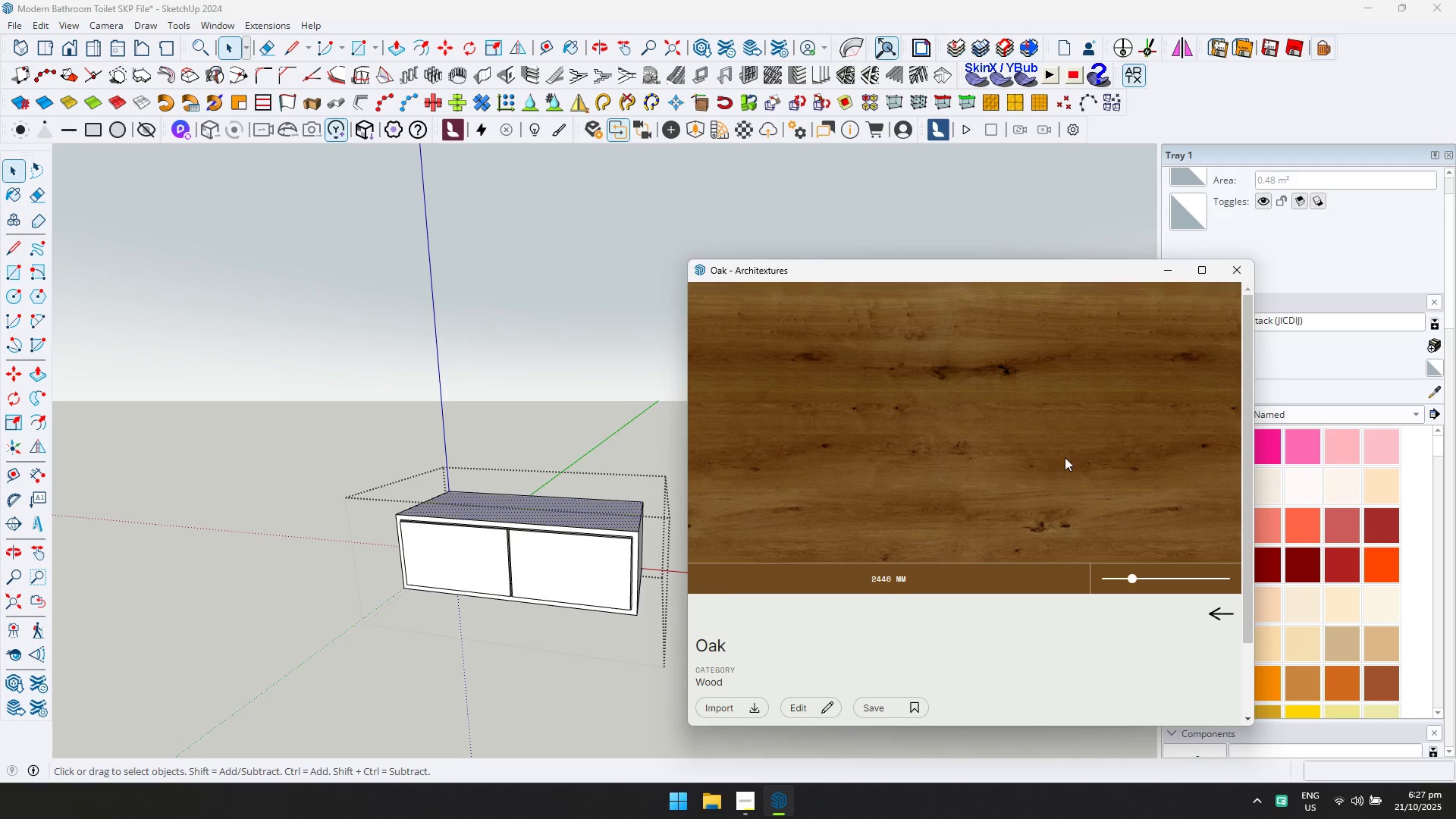 
scroll: coordinate [1009, 485], scroll_direction: down, amount: 2.0
 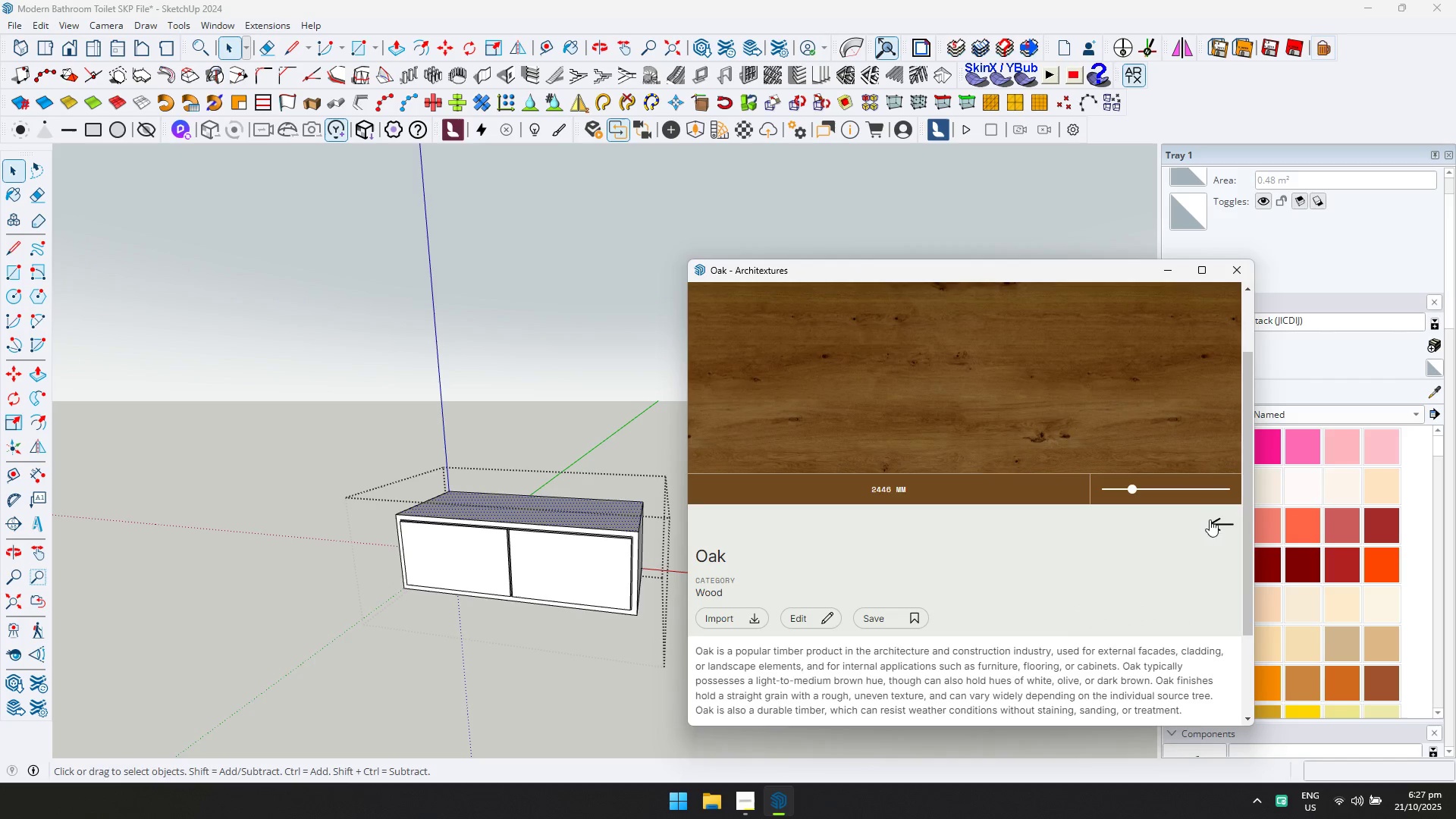 
left_click([1216, 519])
 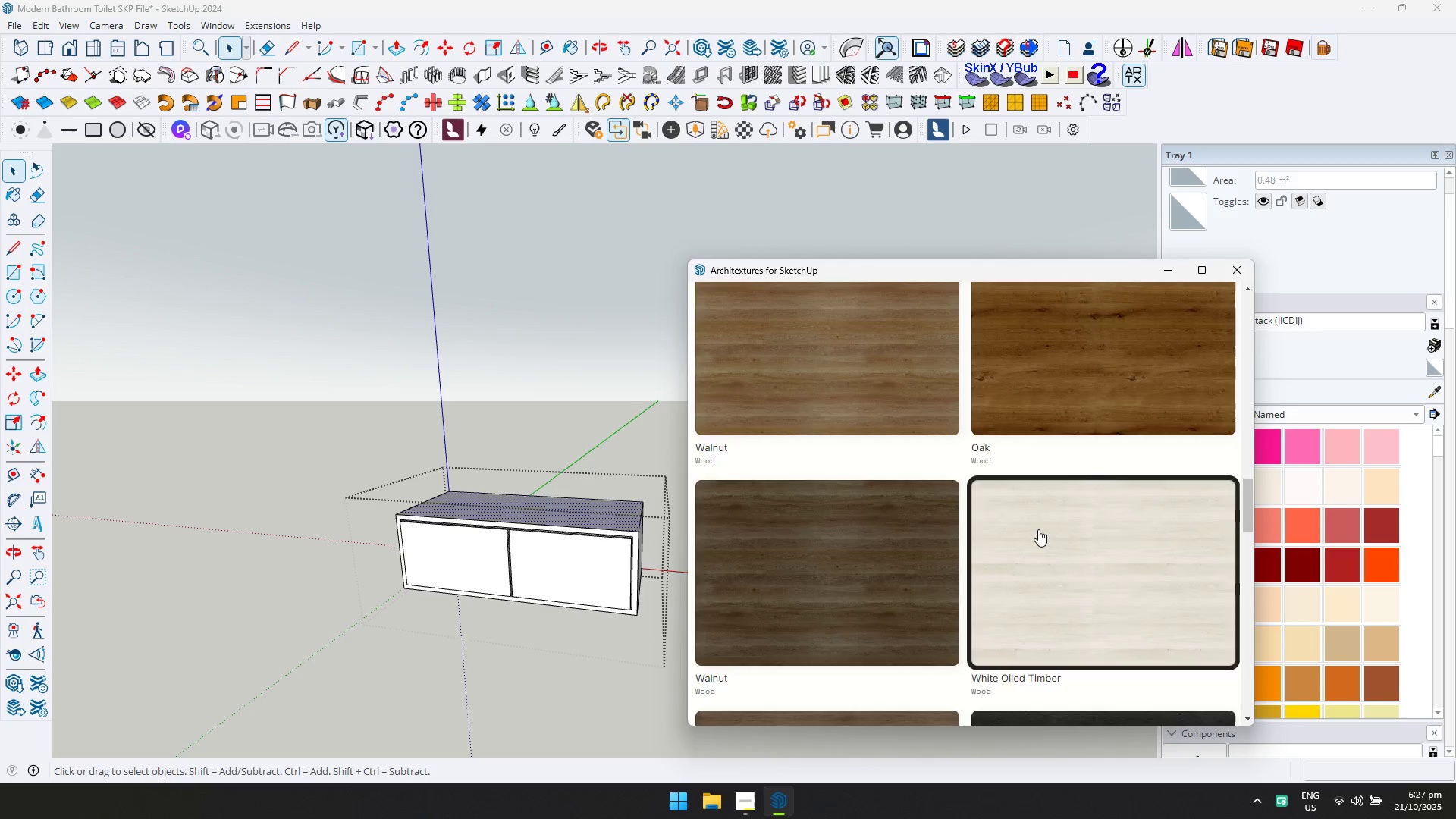 
scroll: coordinate [933, 512], scroll_direction: down, amount: 4.0
 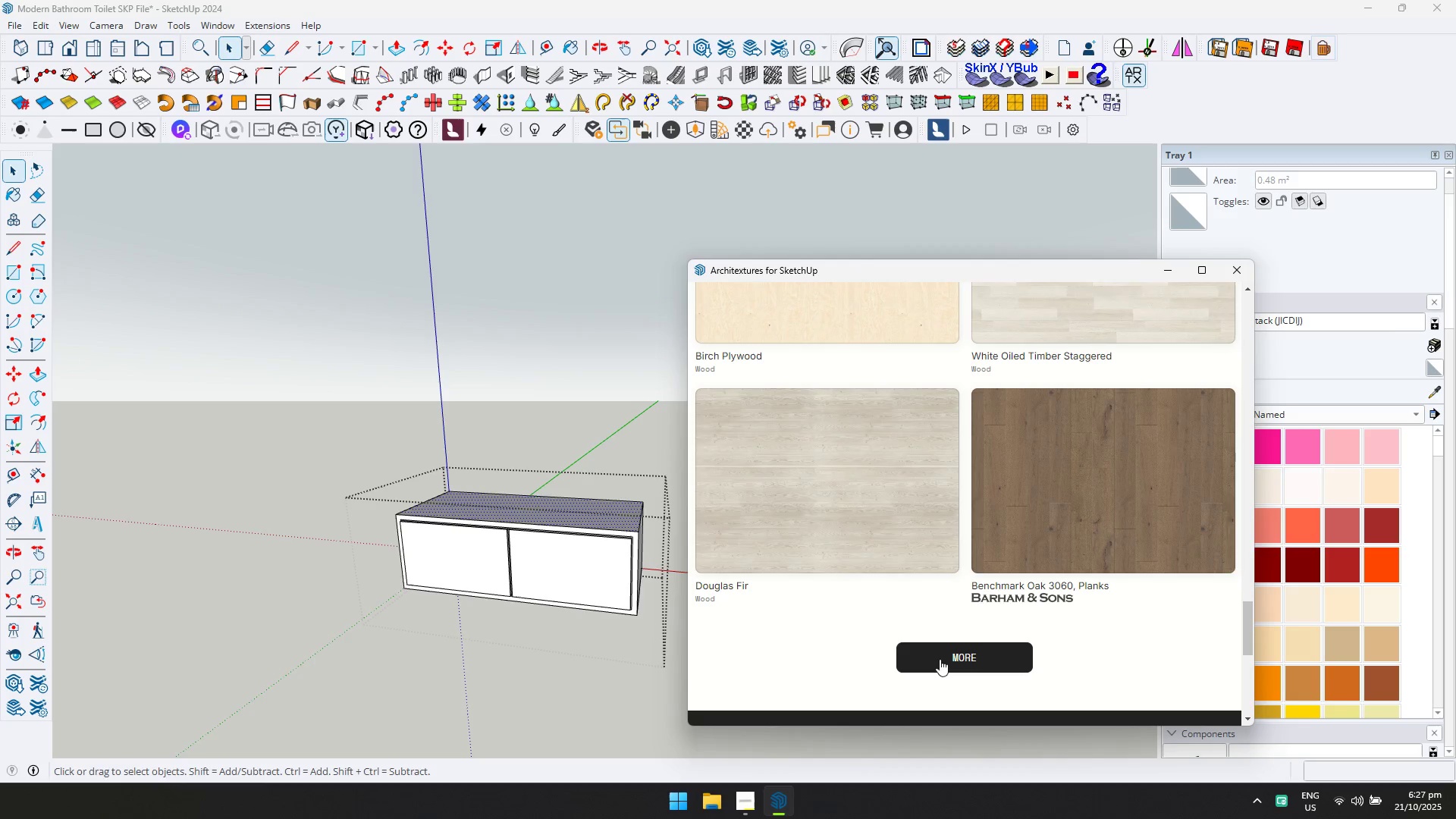 
left_click([940, 659])
 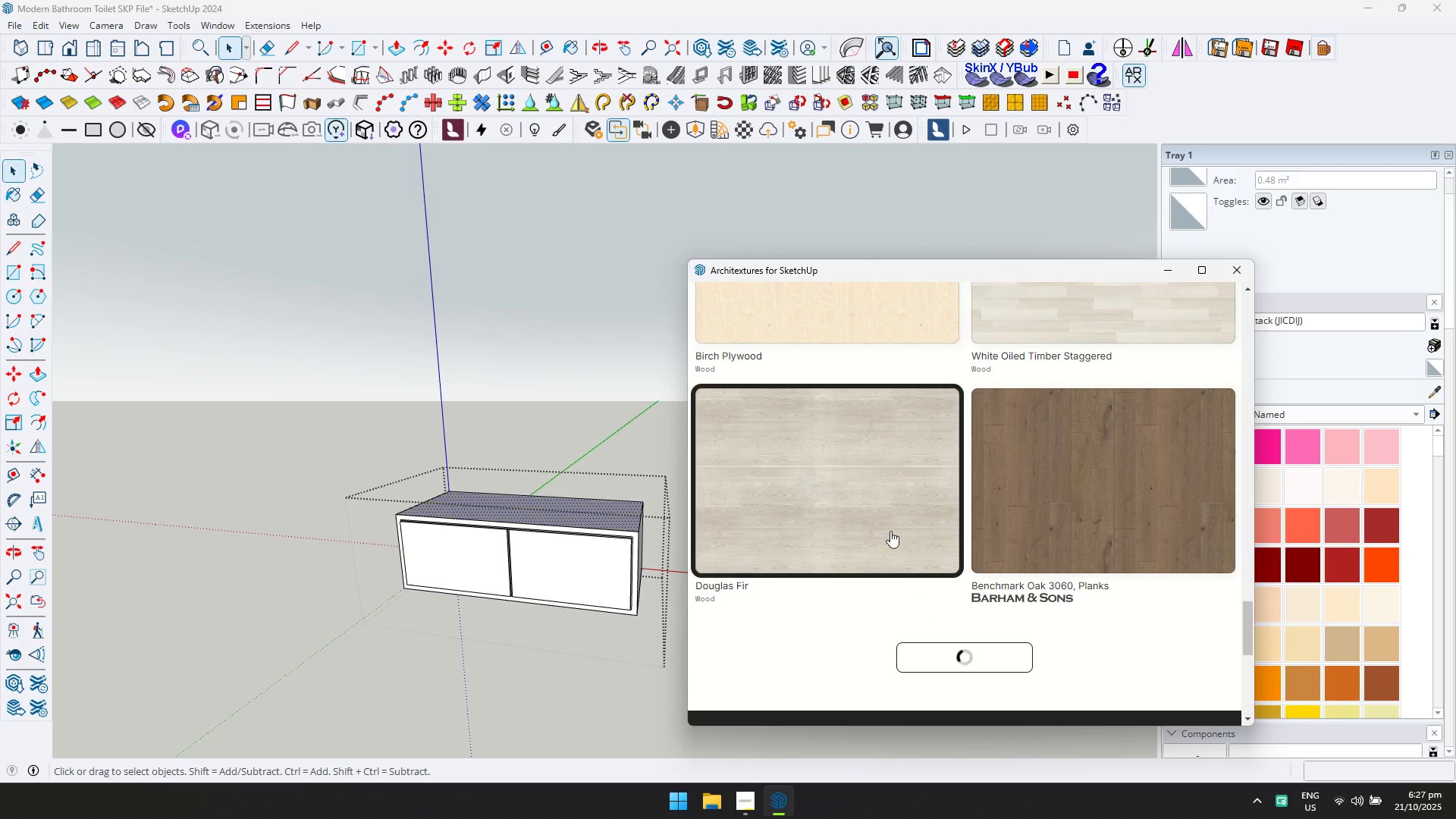 
left_click([871, 508])
 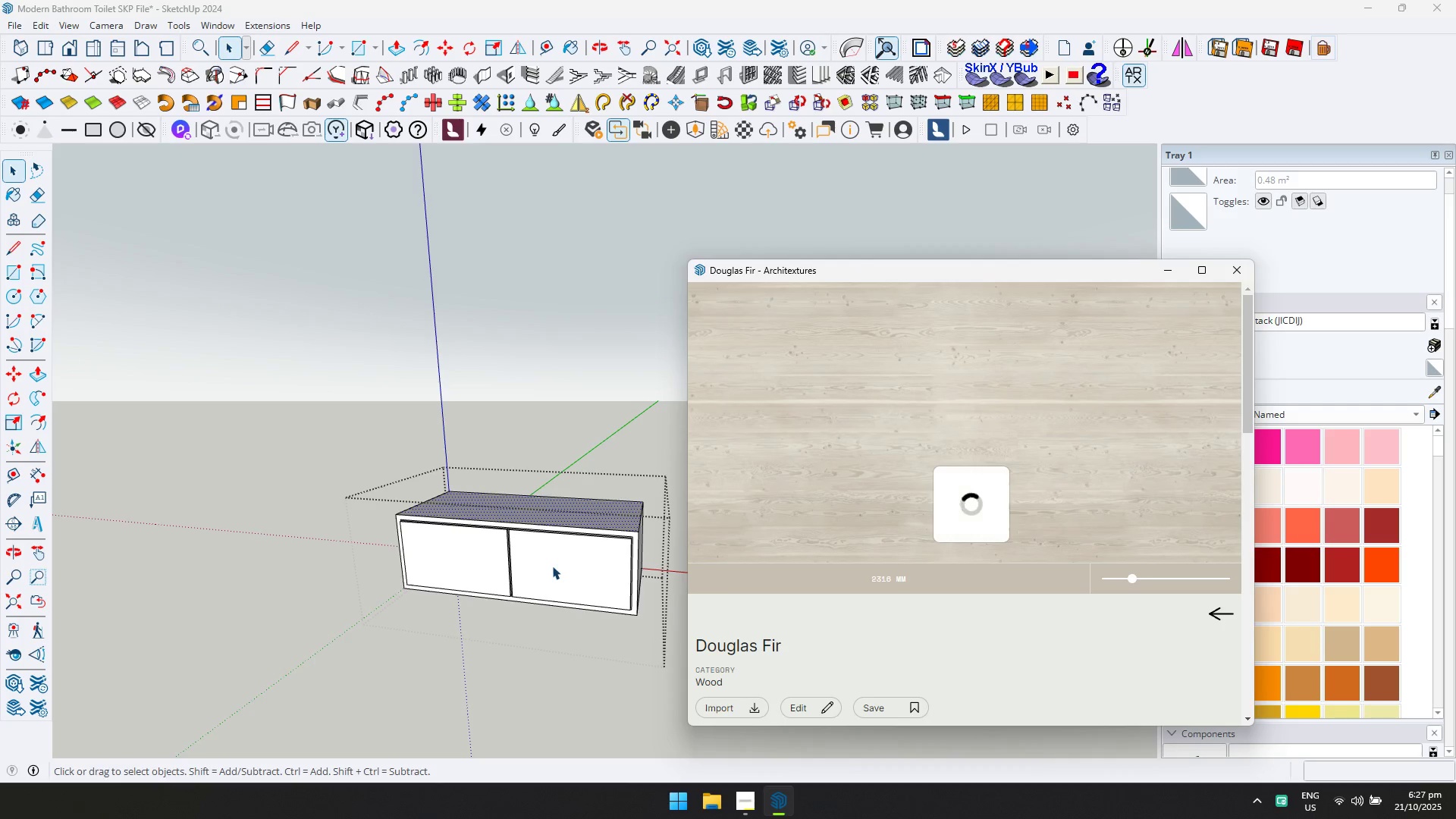 
double_click([576, 508])
 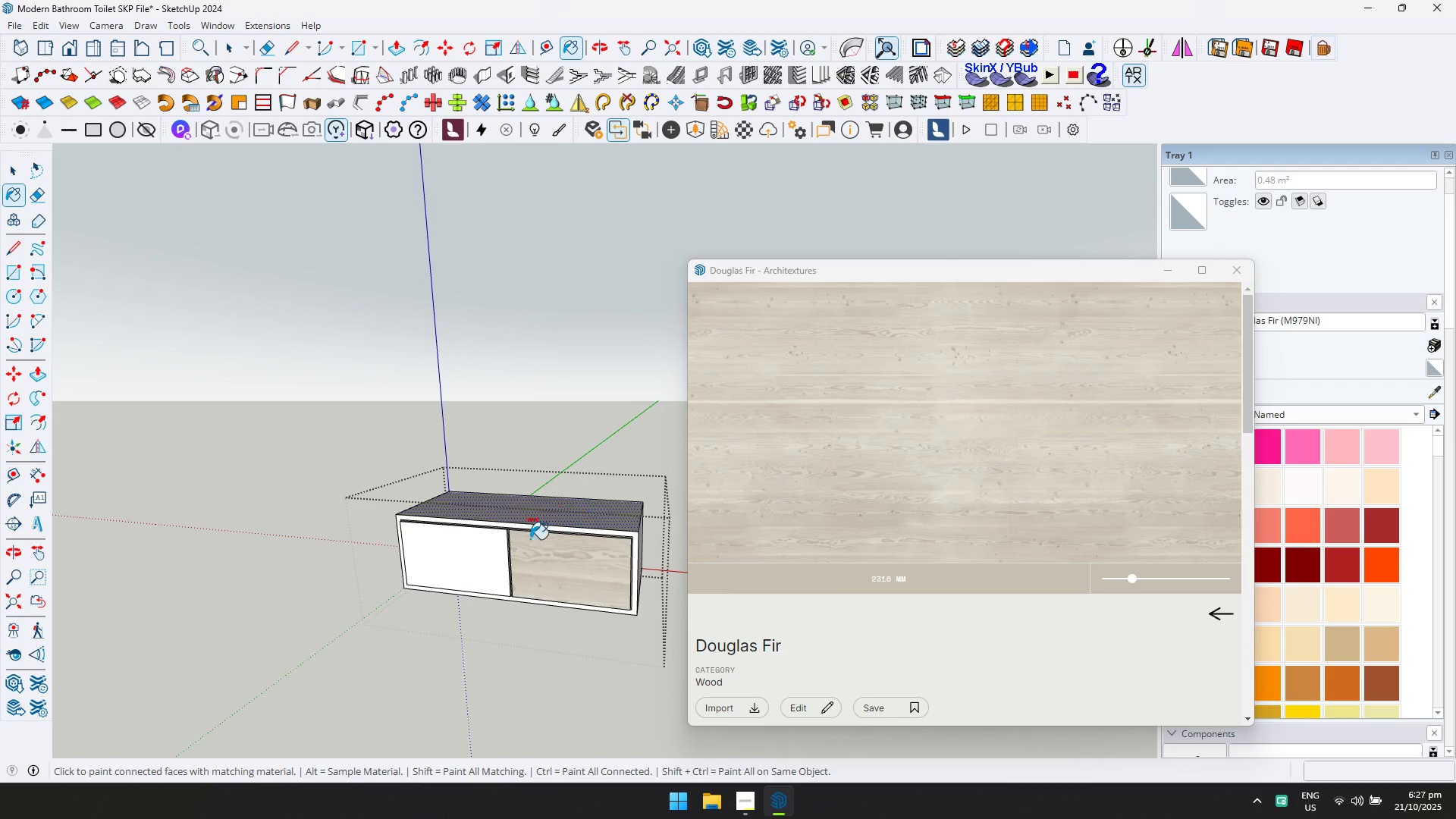 
triple_click([507, 541])
 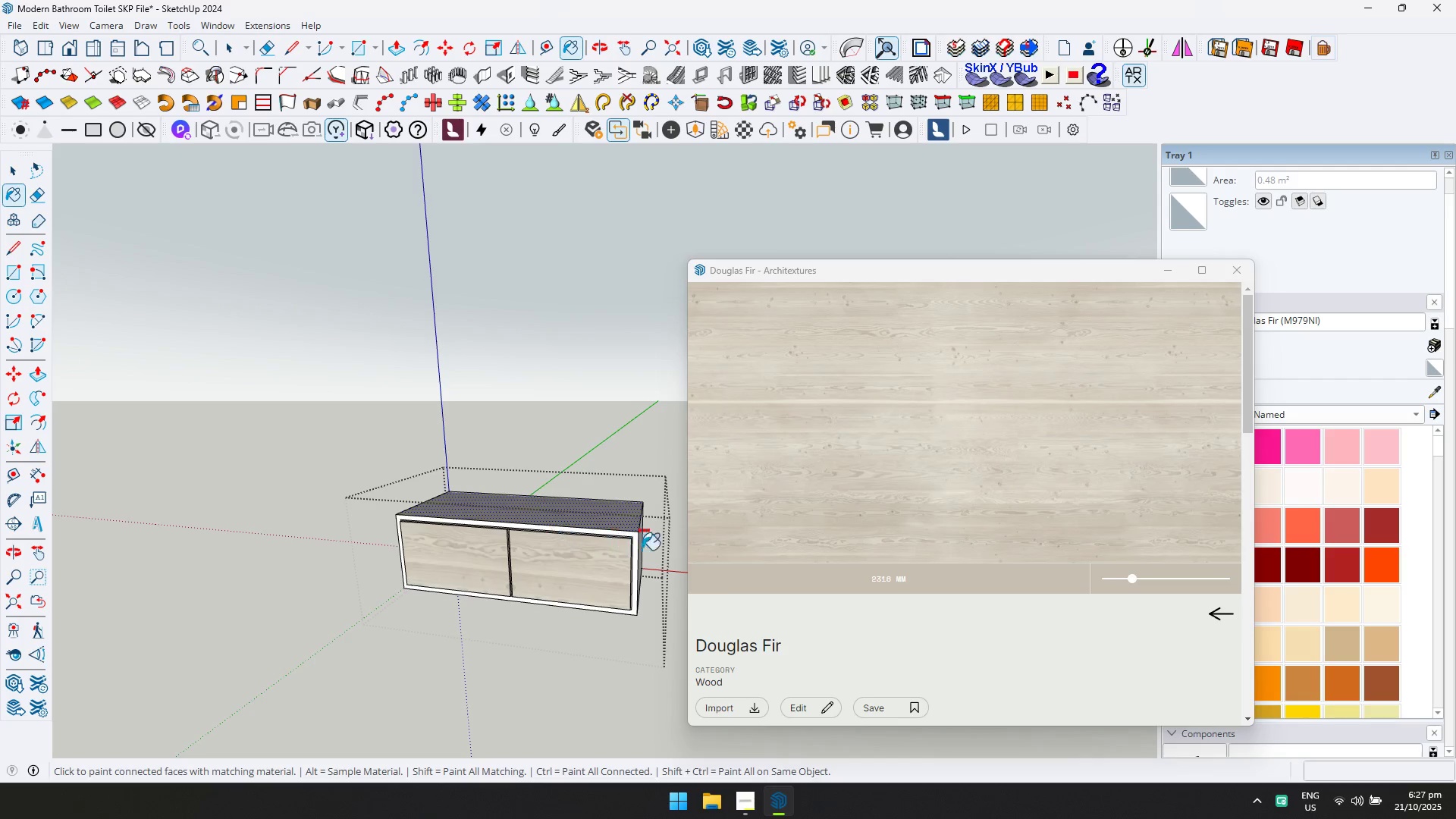 
key(Control+A)
 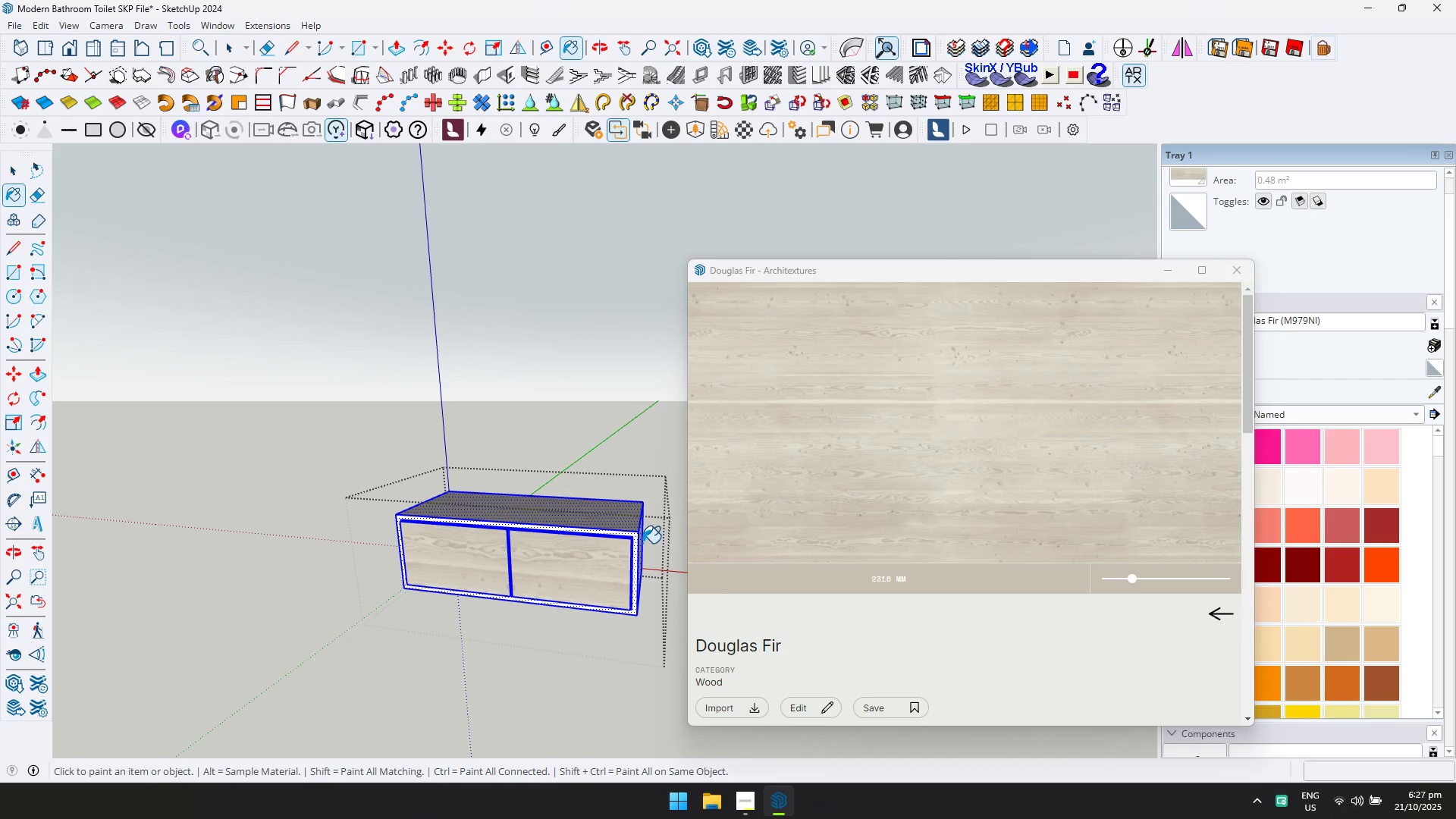 
left_click([642, 543])
 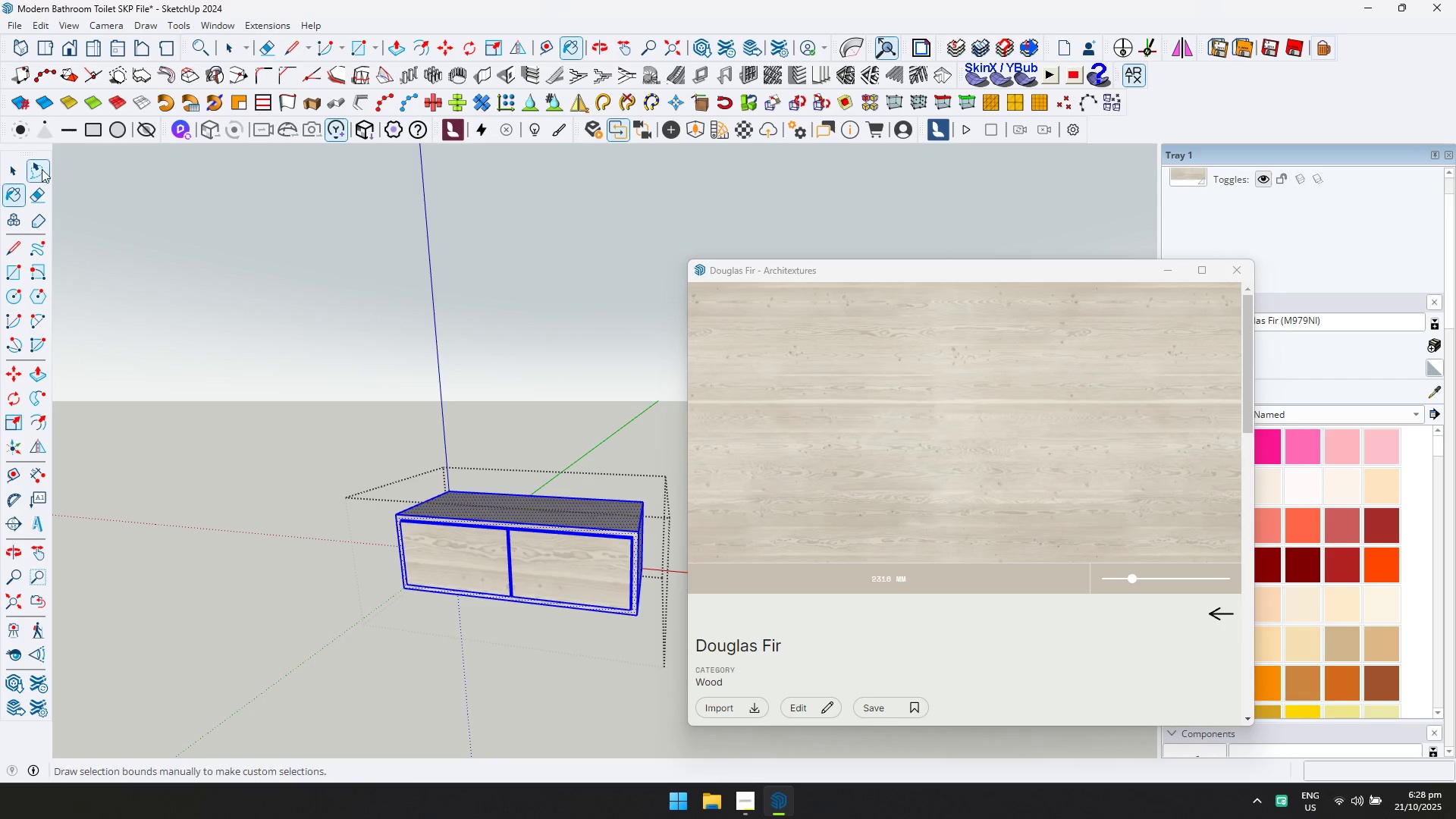 
left_click([12, 174])
 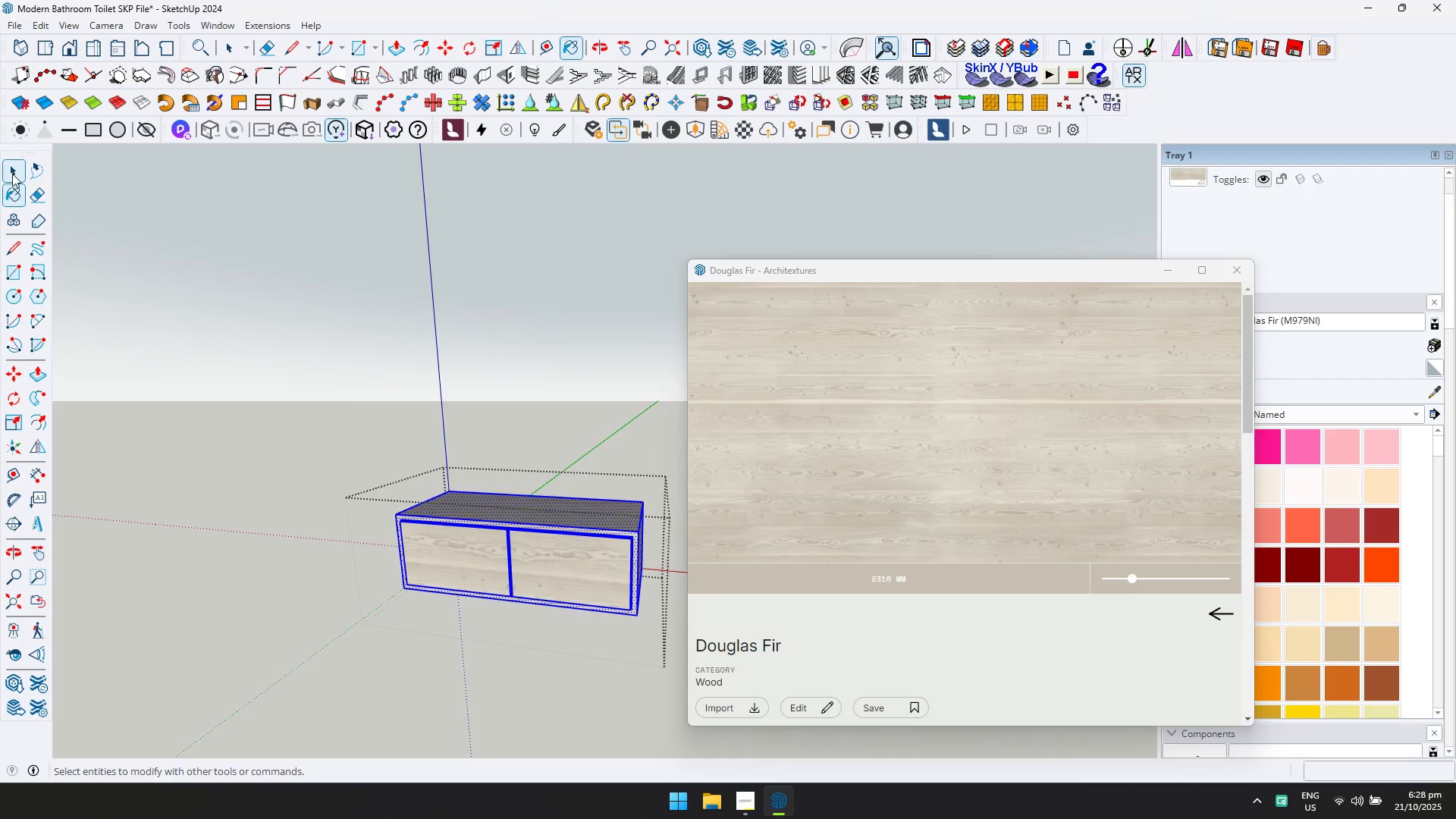 
key(Escape)
 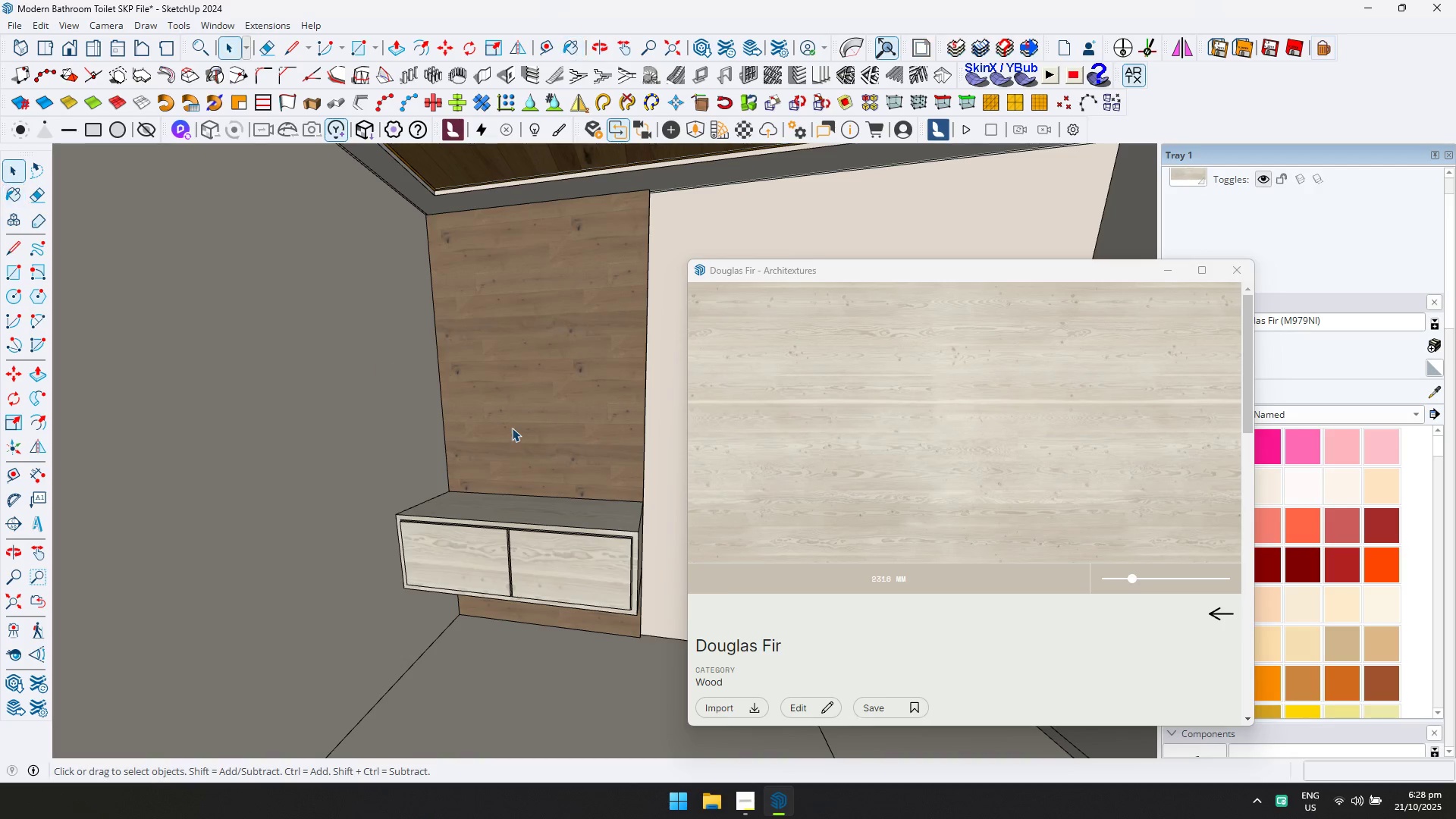 
key(Escape)
 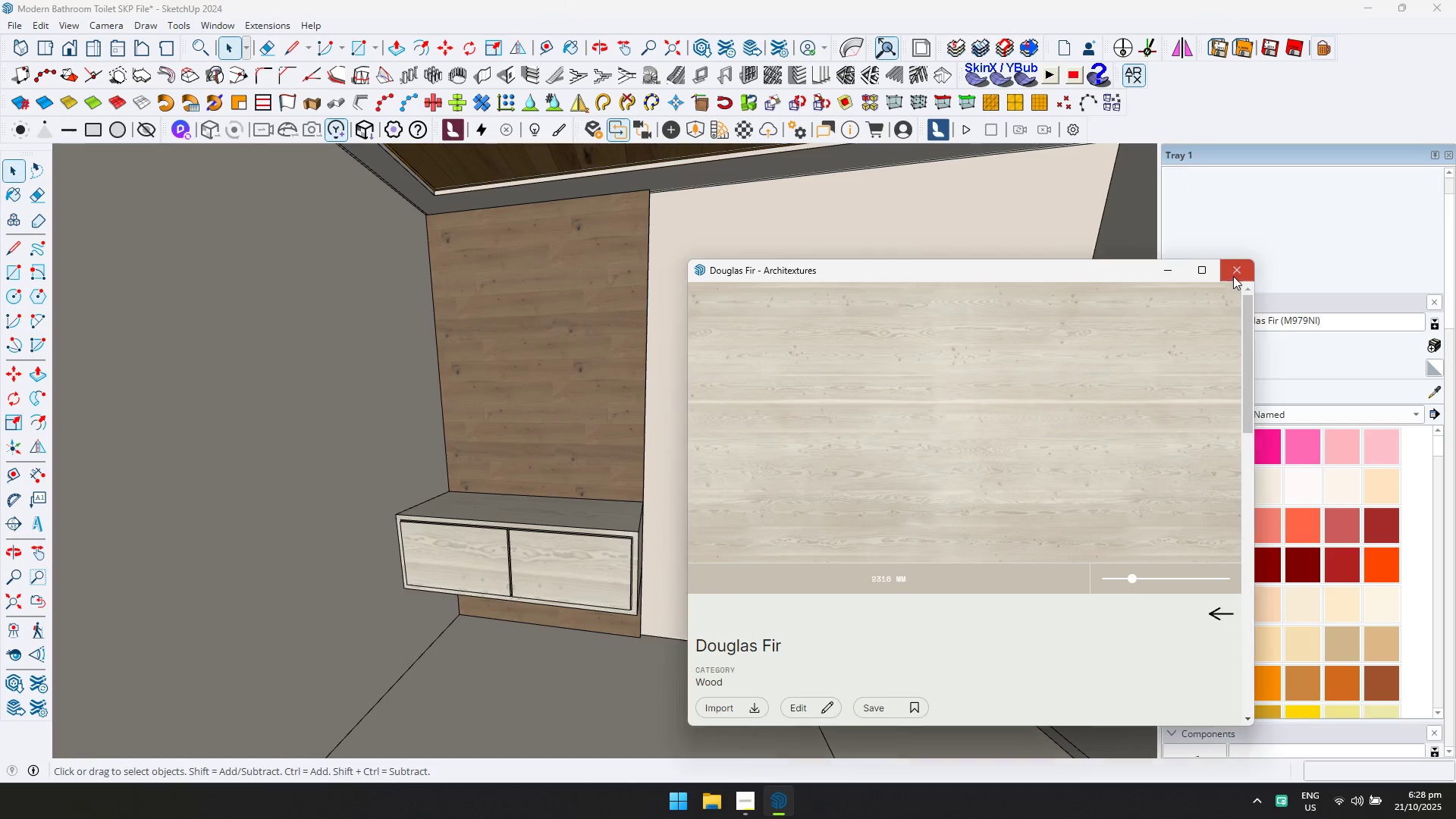 
scroll: coordinate [766, 469], scroll_direction: down, amount: 2.0
 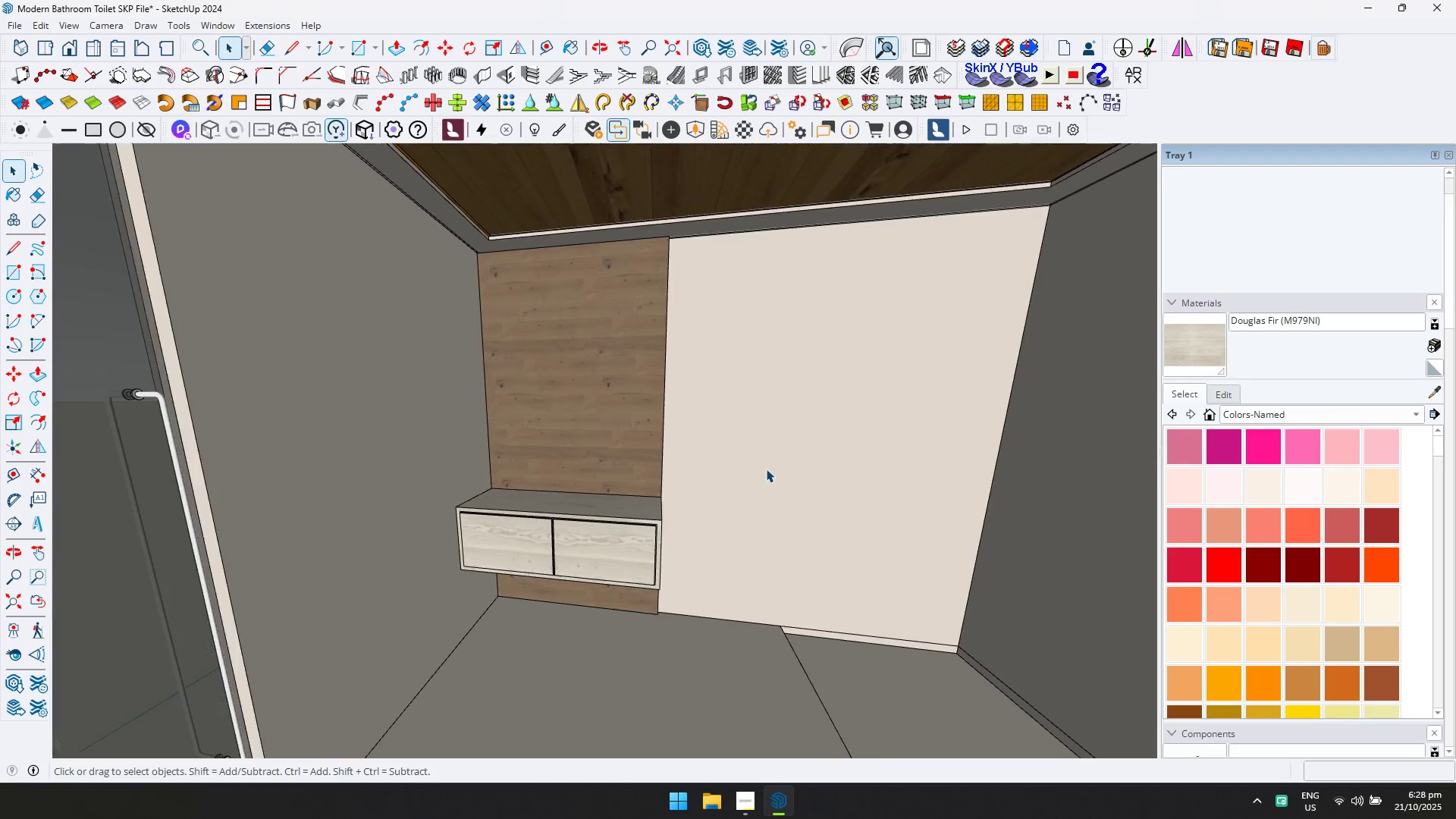 
hold_key(key=ShiftLeft, duration=0.43)
 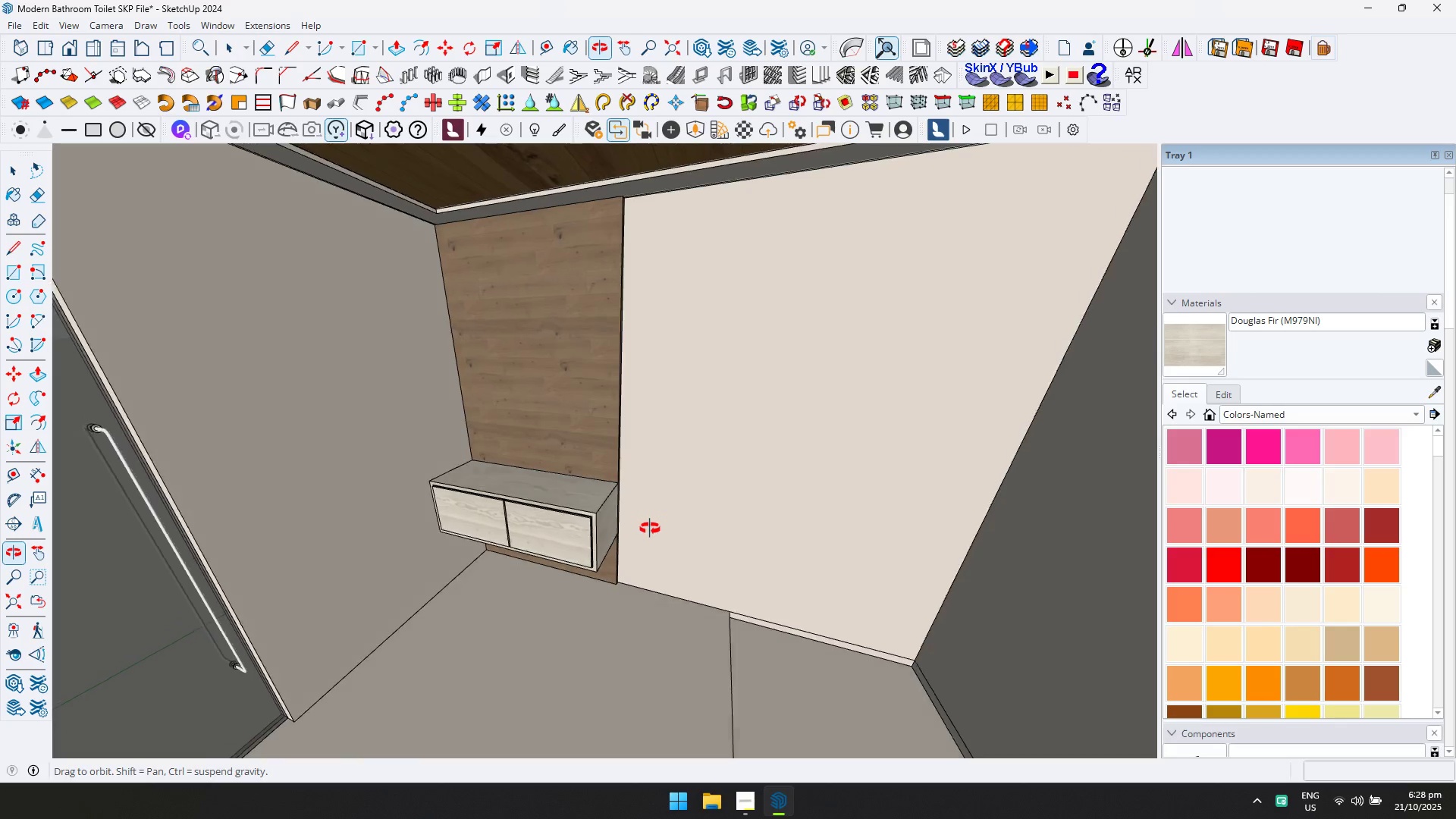 
hold_key(key=ShiftLeft, duration=0.3)
 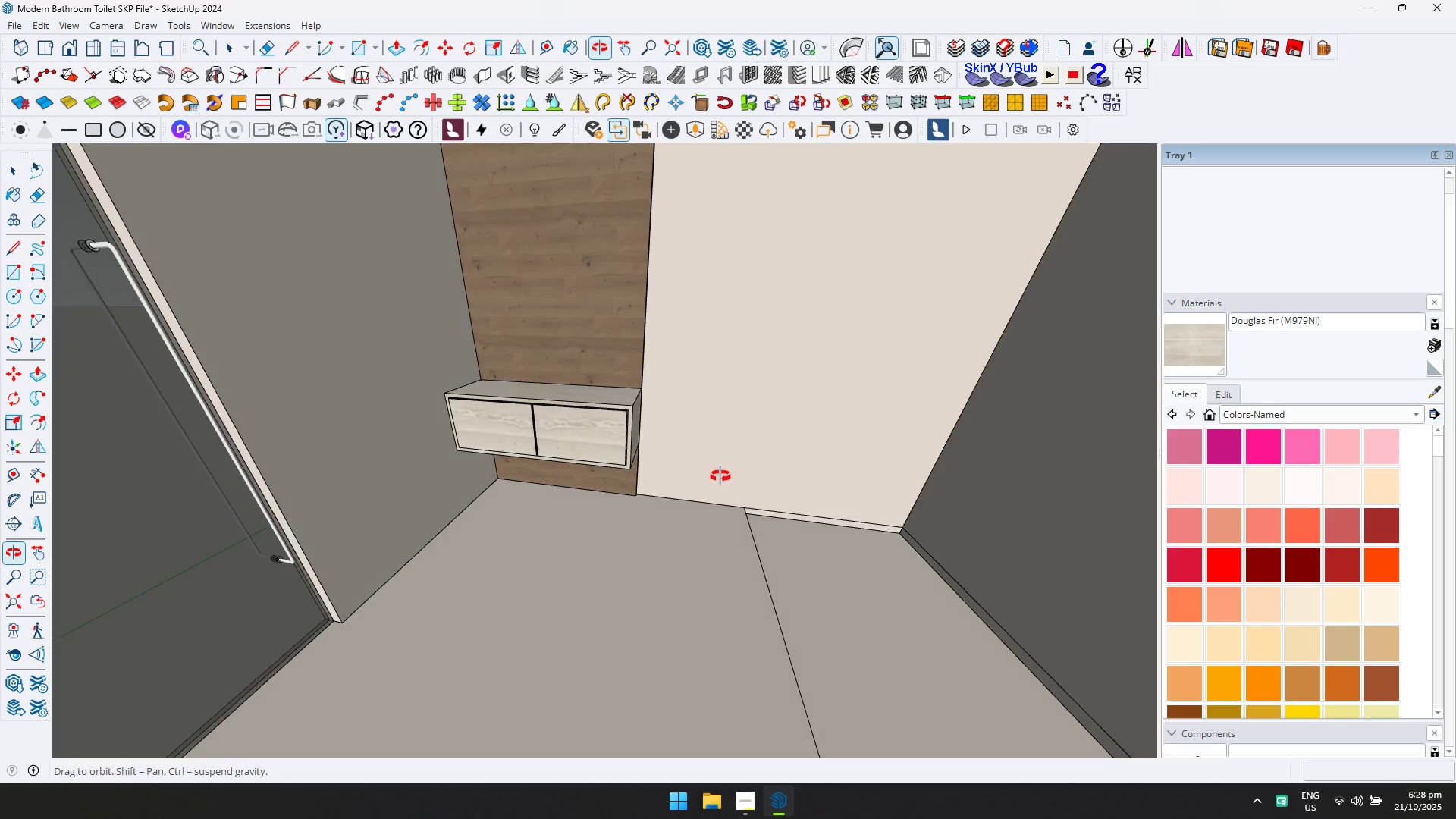 
key(Shift+ShiftLeft)
 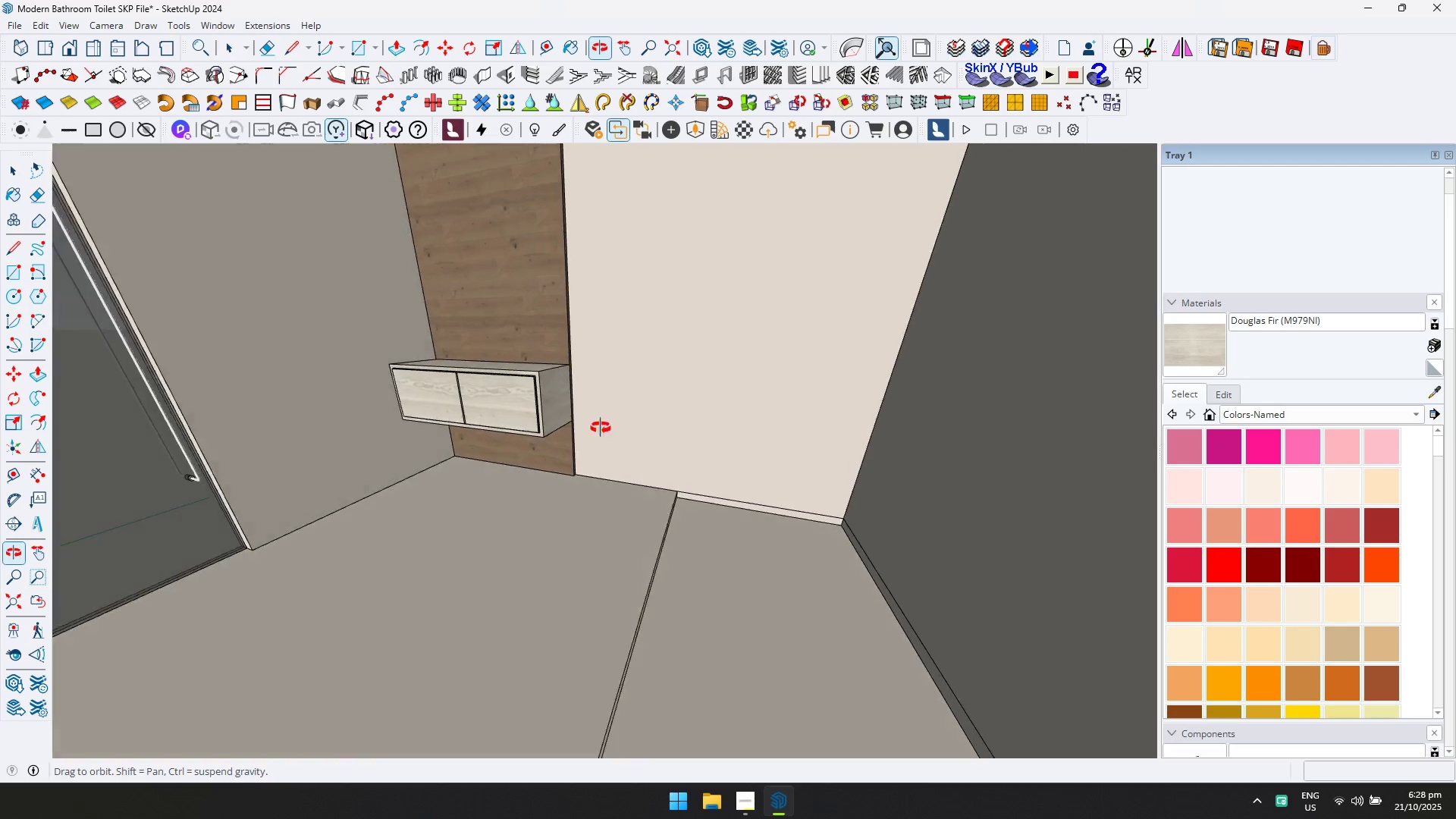 
hold_key(key=ShiftLeft, duration=0.35)
 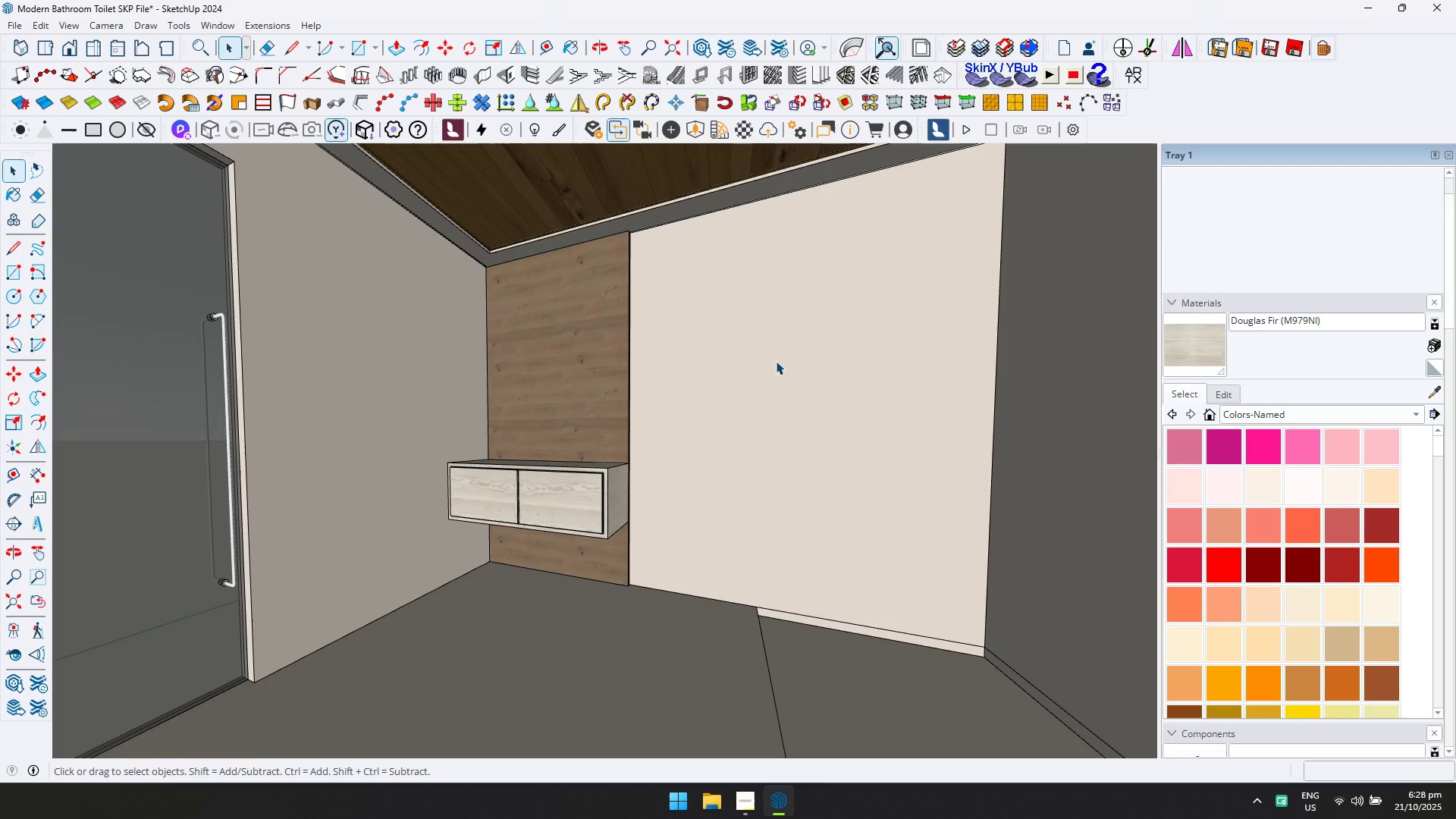 
left_click([1129, 71])
 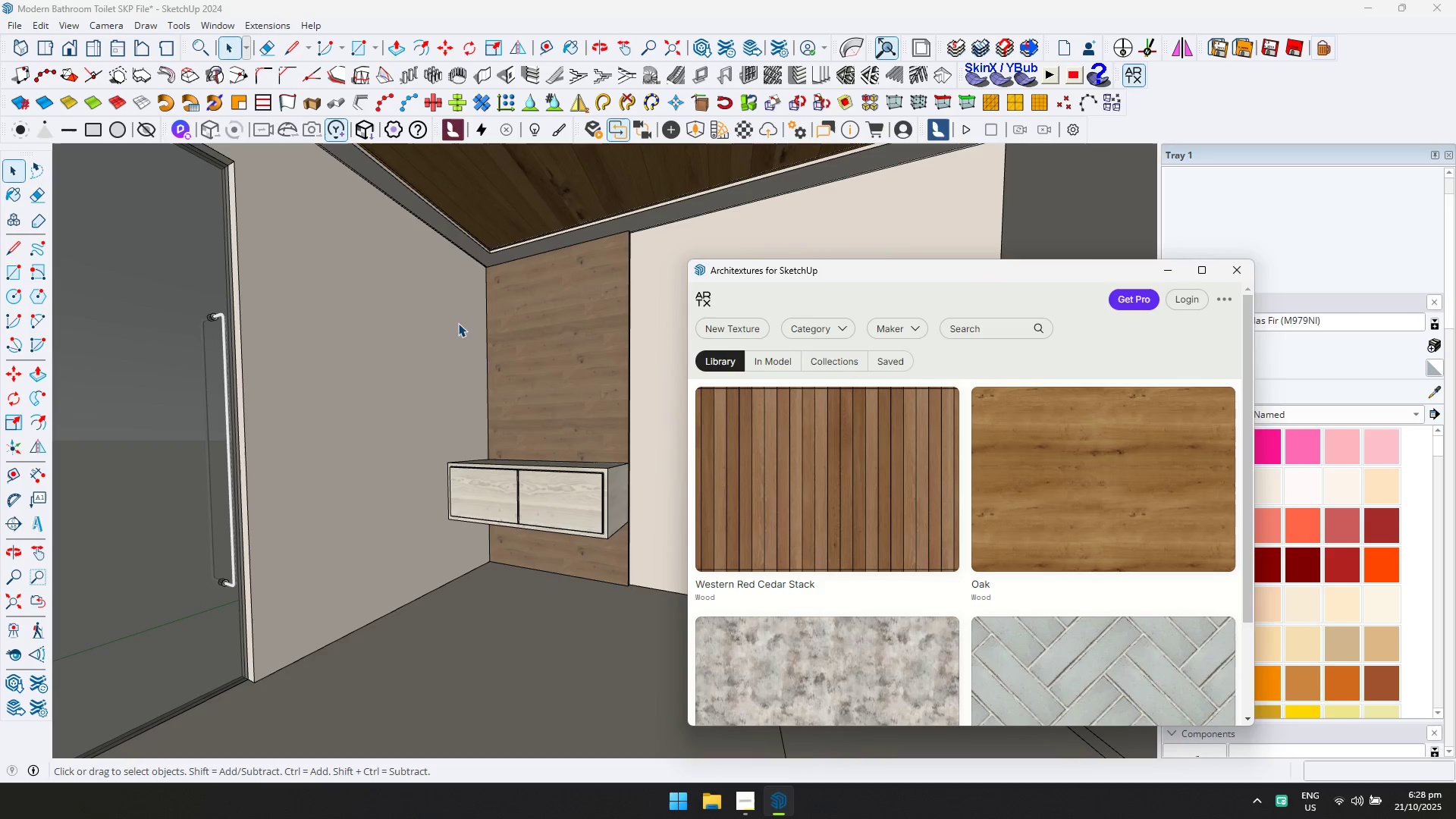 
double_click([384, 322])
 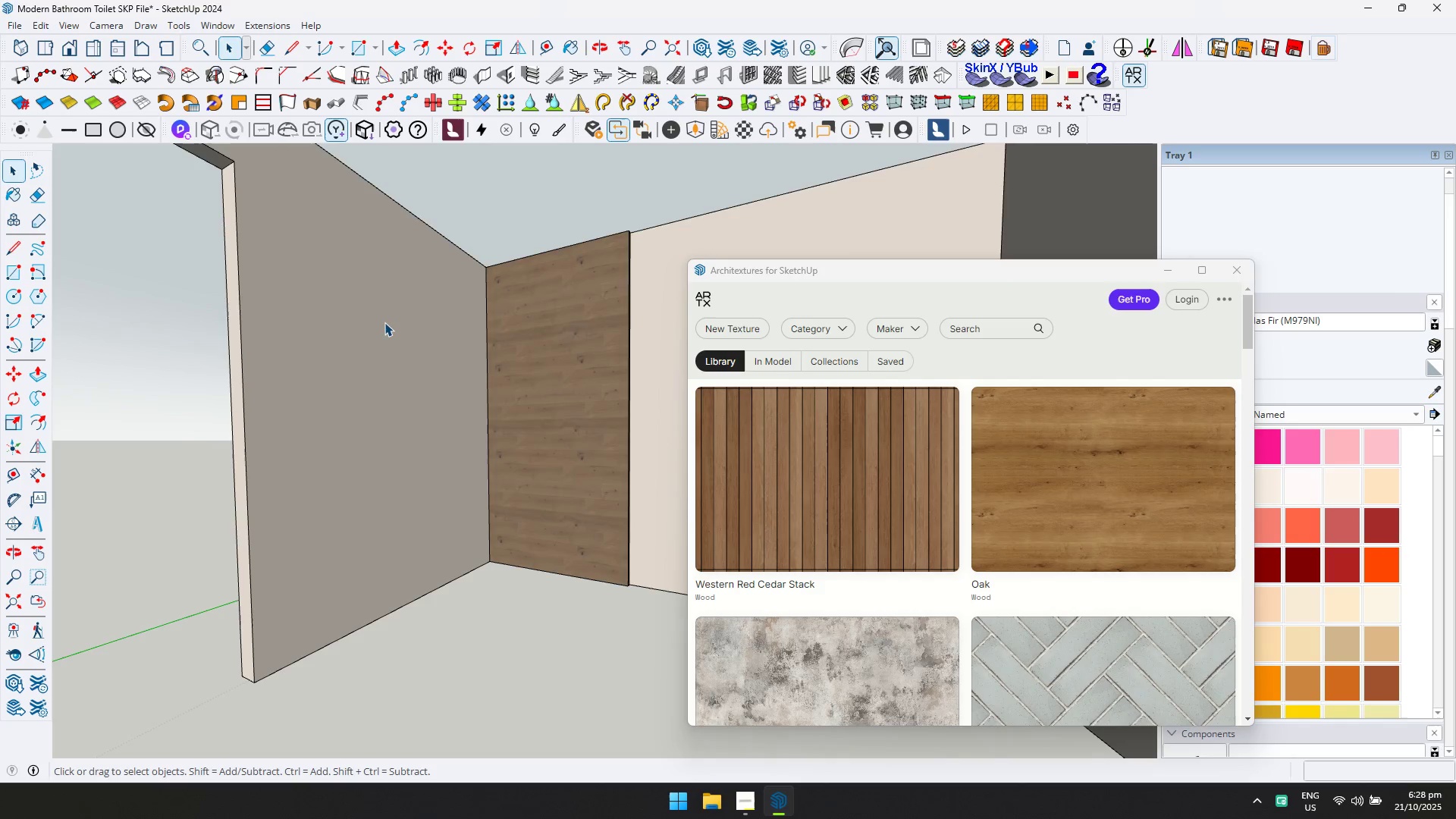 
triple_click([384, 322])
 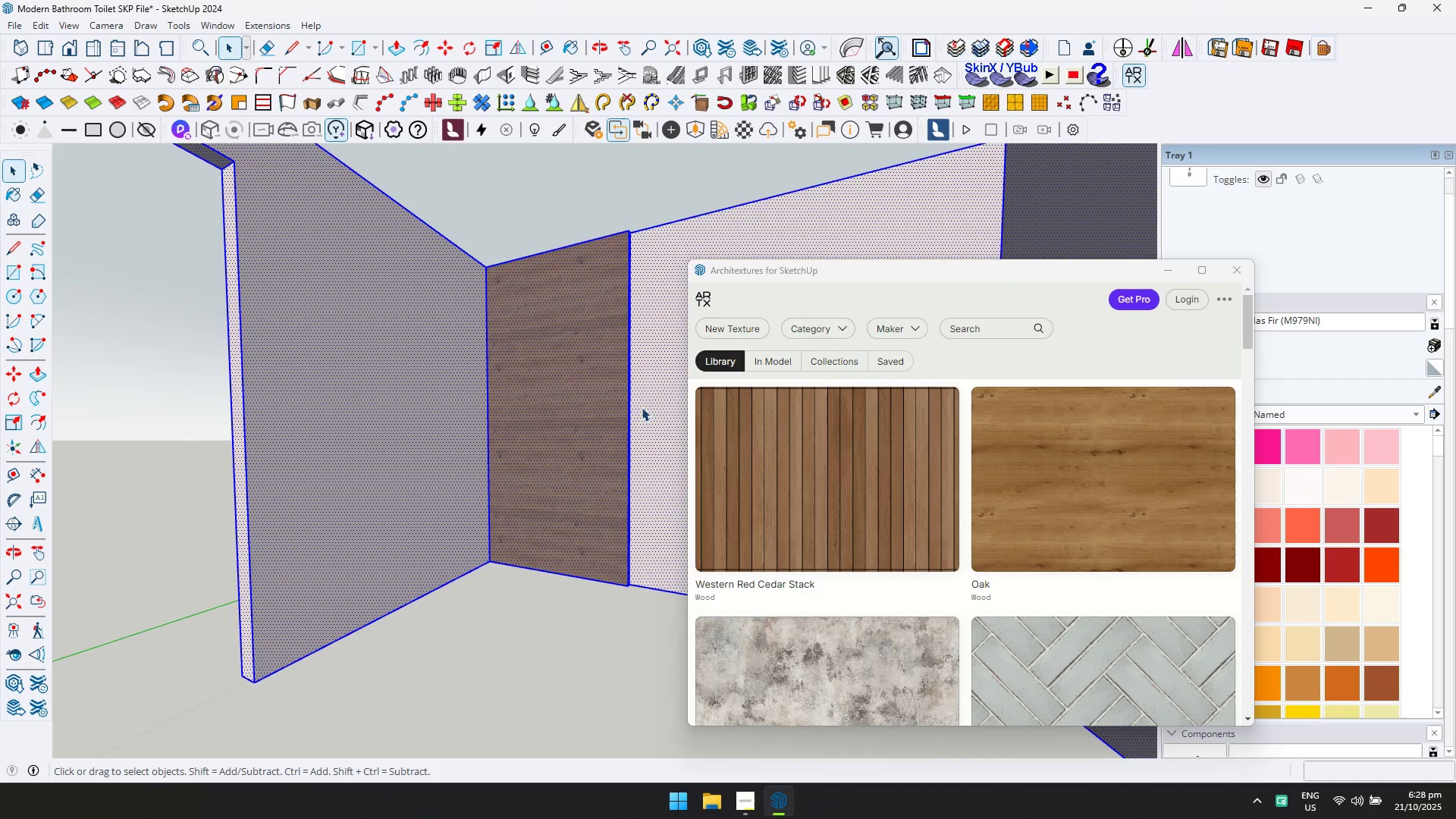 
left_click([376, 430])
 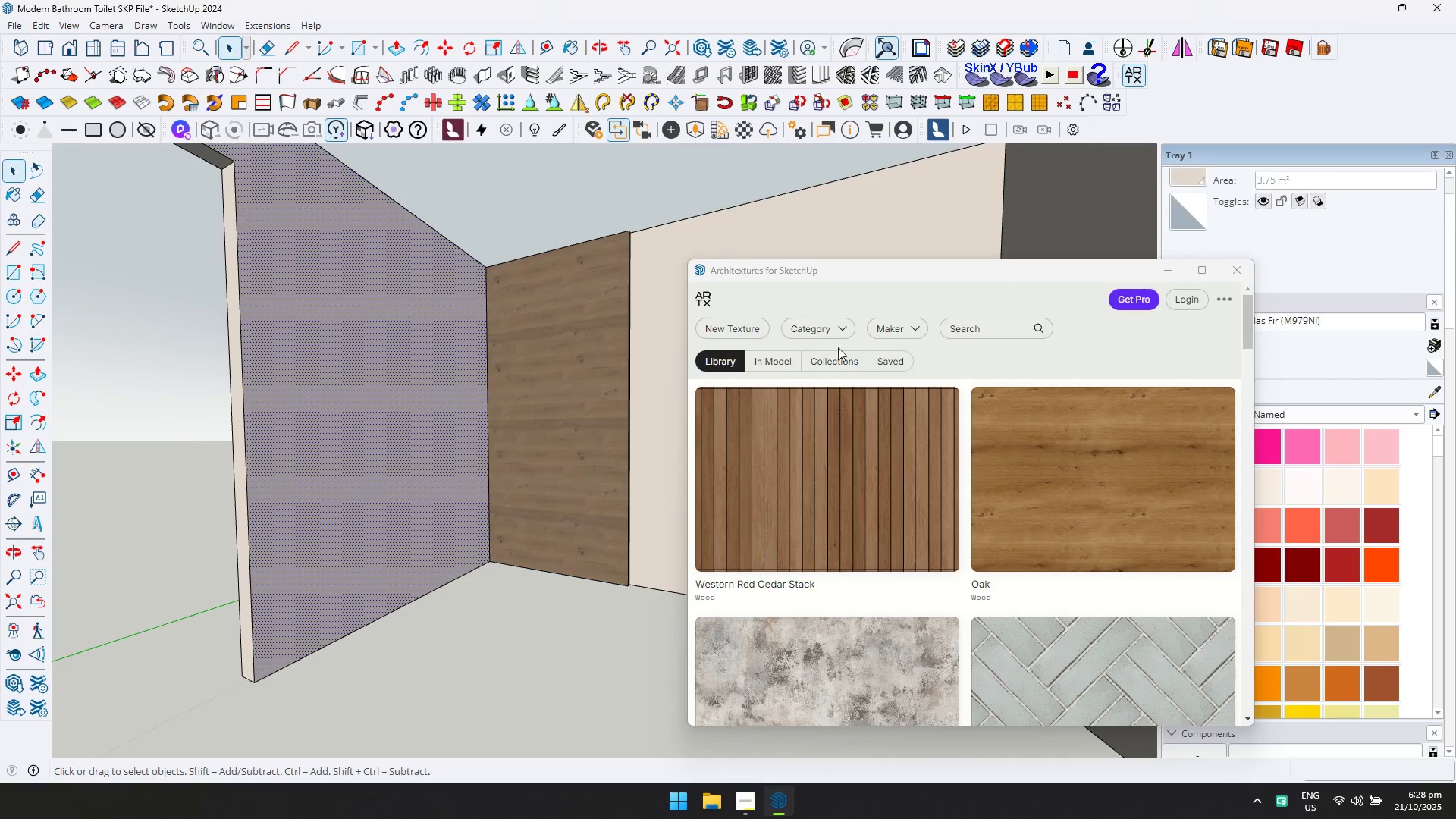 
left_click([838, 330])
 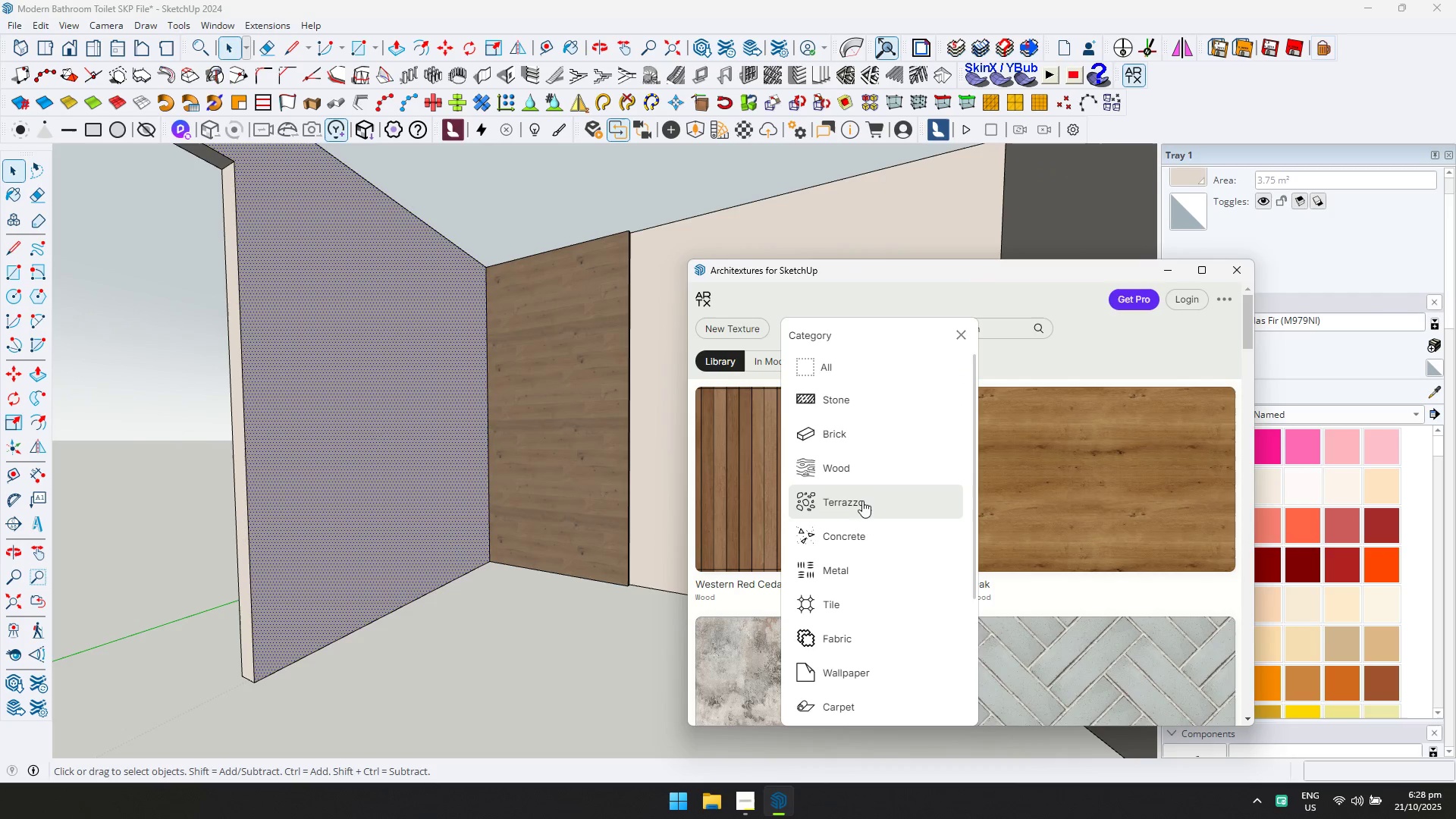 
left_click([858, 533])
 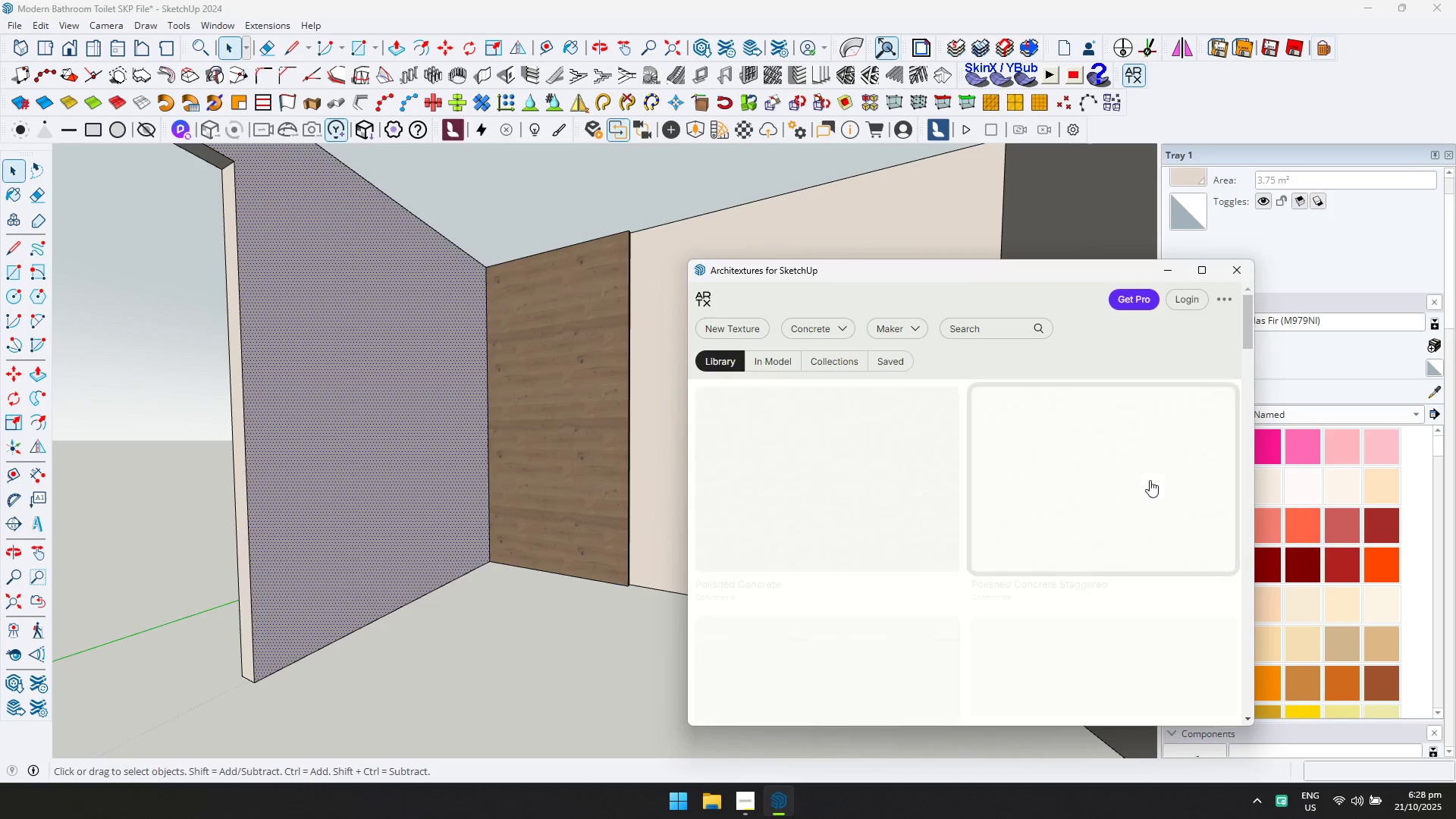 
scroll: coordinate [1119, 513], scroll_direction: down, amount: 11.0
 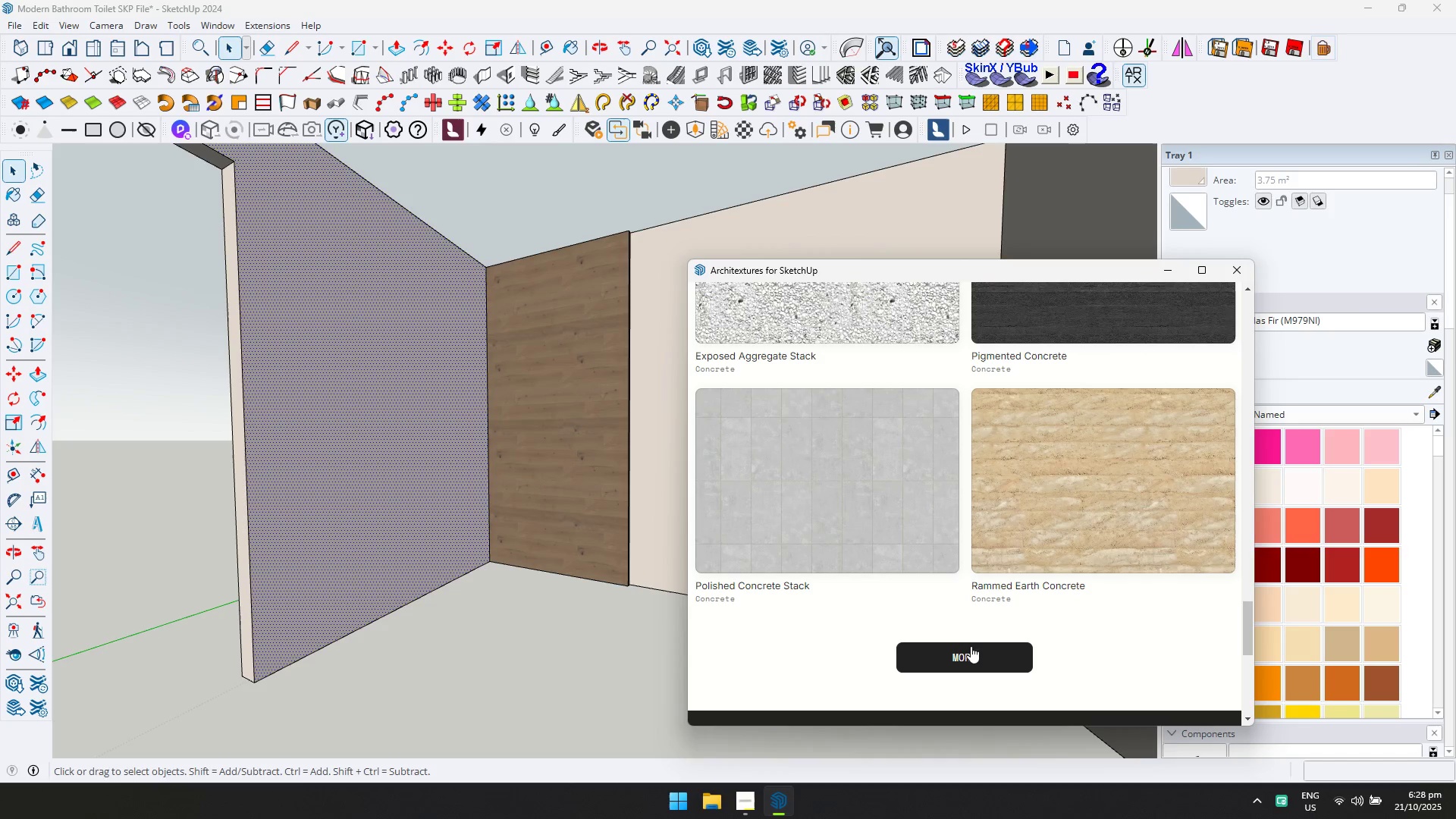 
left_click([970, 654])
 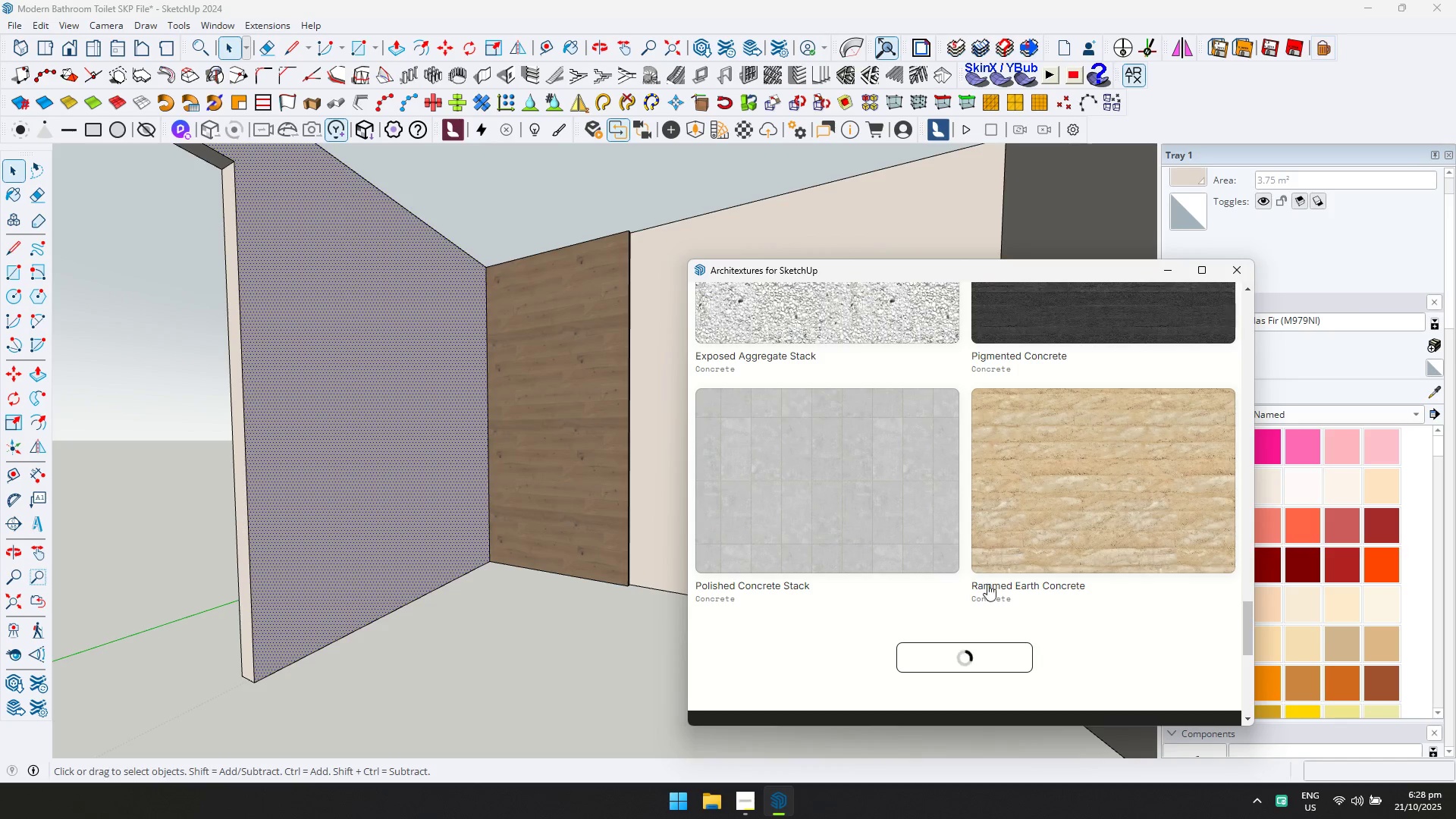 
scroll: coordinate [1002, 541], scroll_direction: down, amount: 6.0
 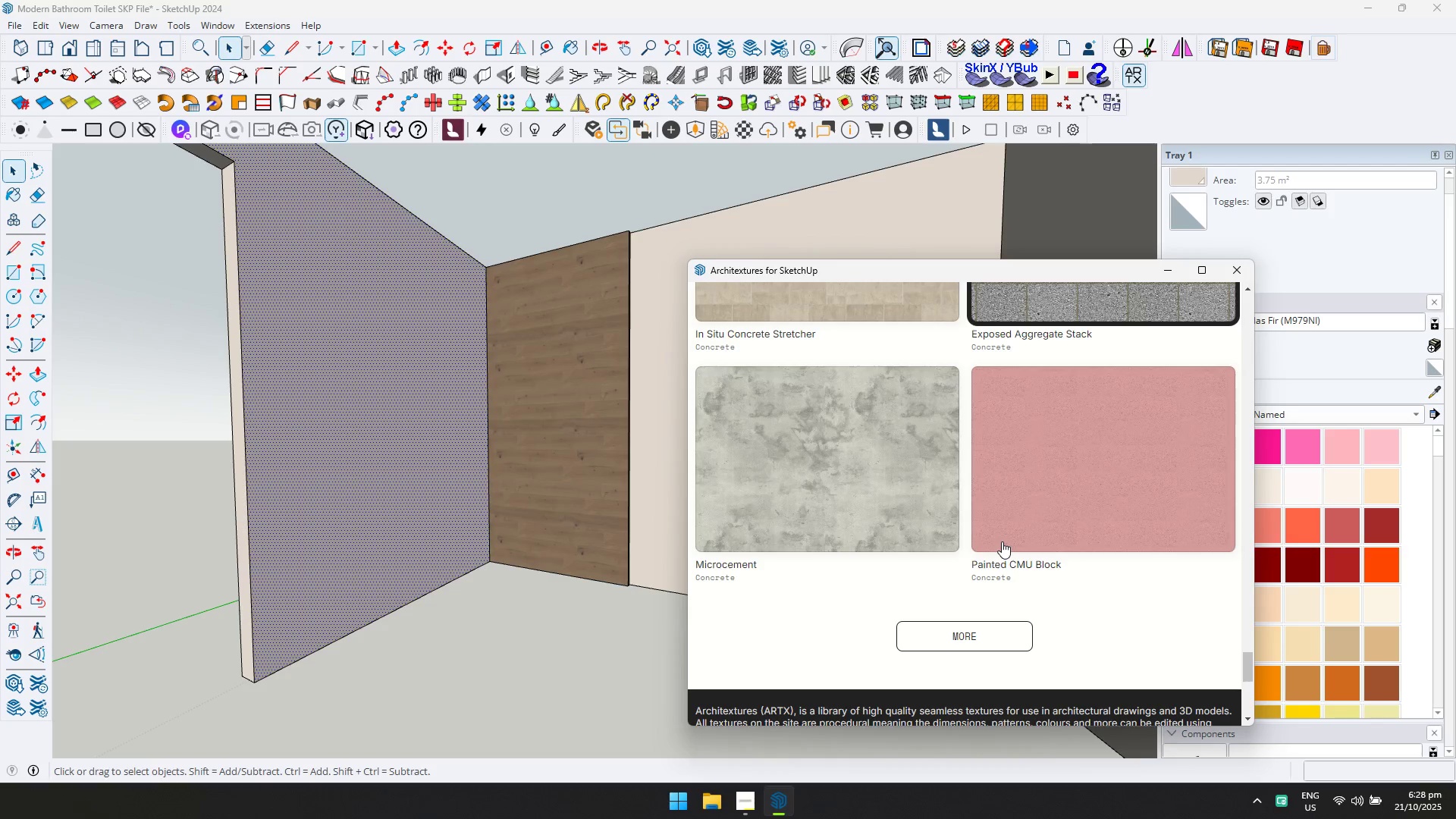 
left_click([863, 524])
 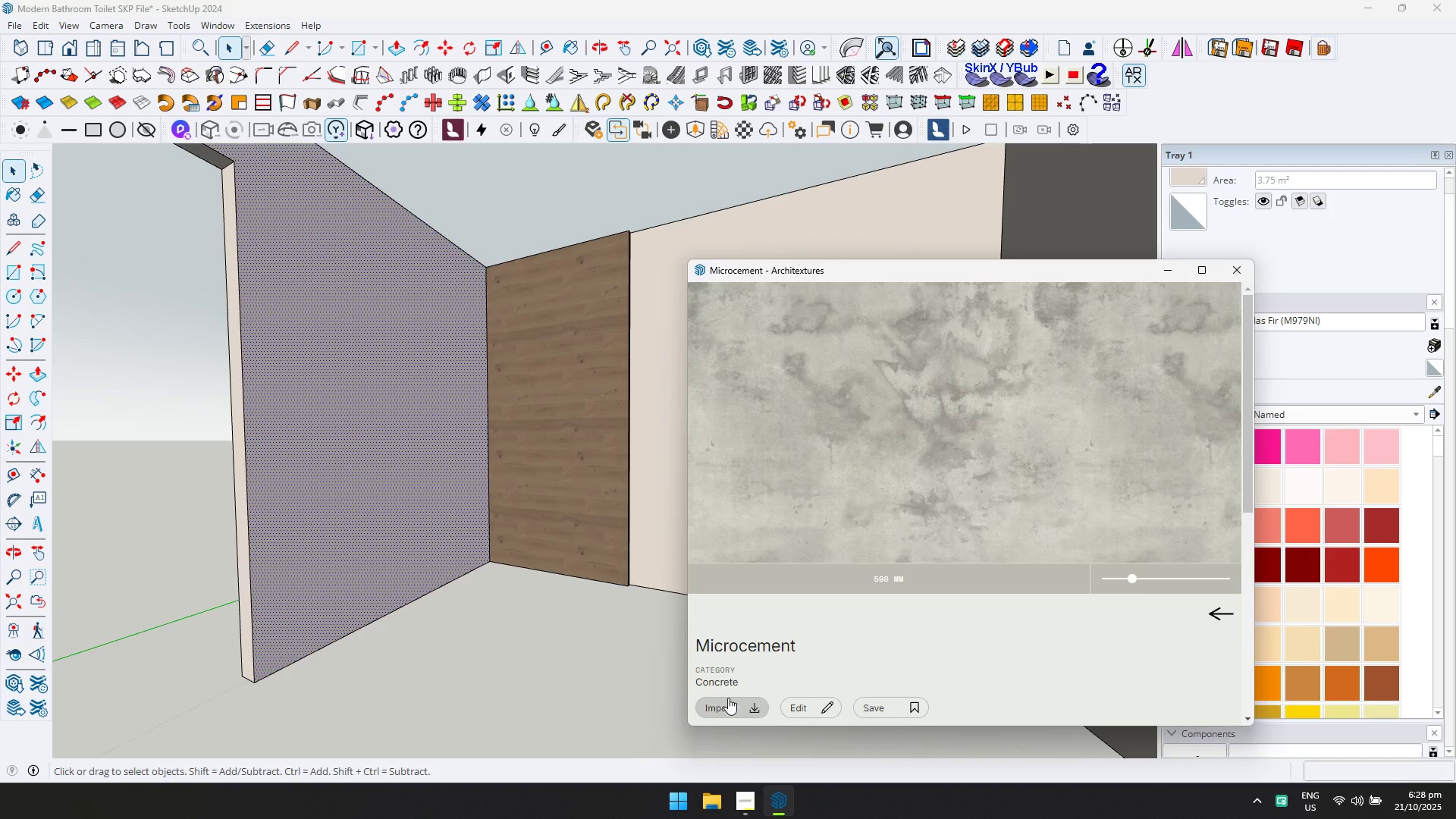 
double_click([380, 358])
 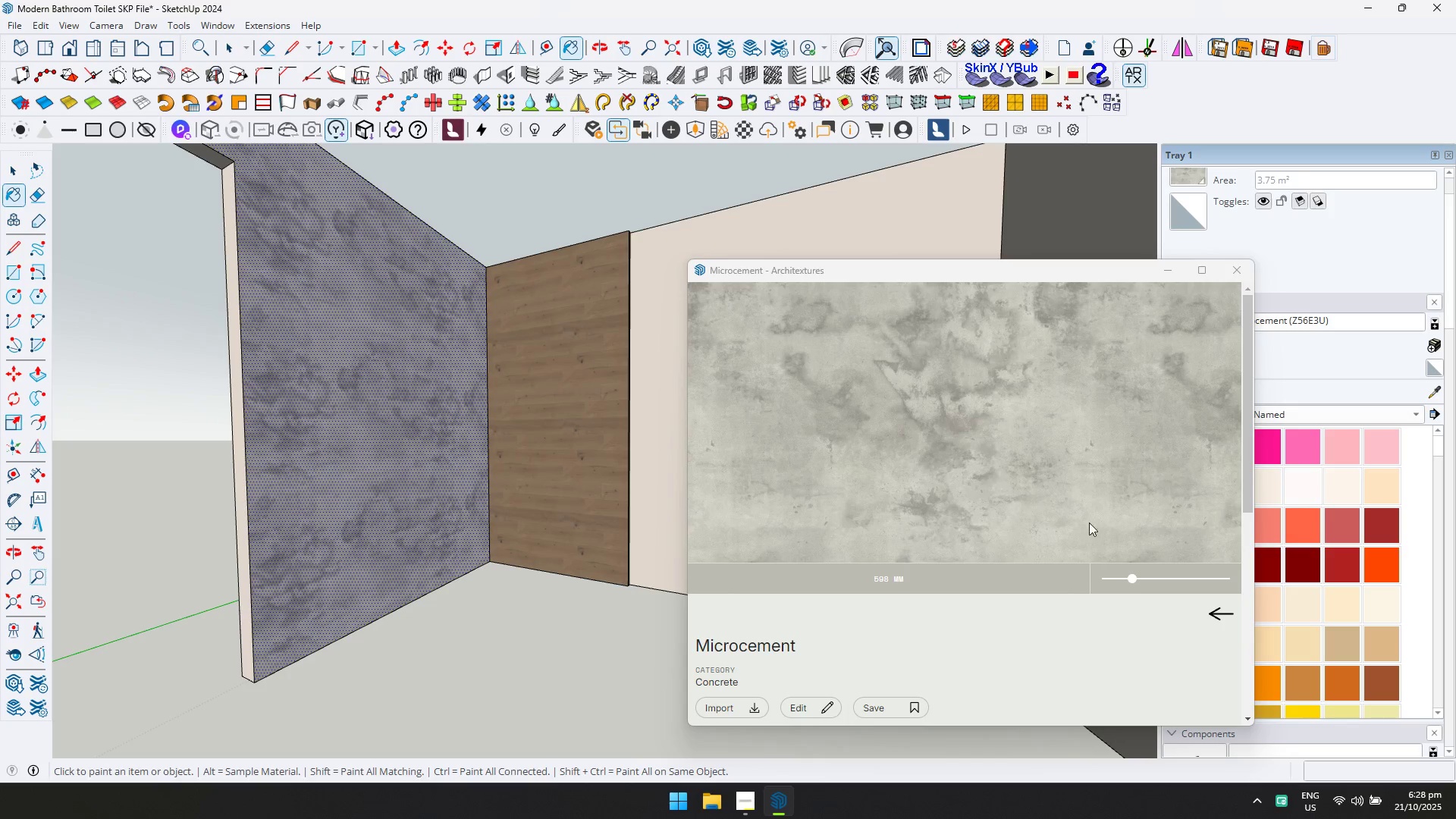 
left_click([1227, 607])
 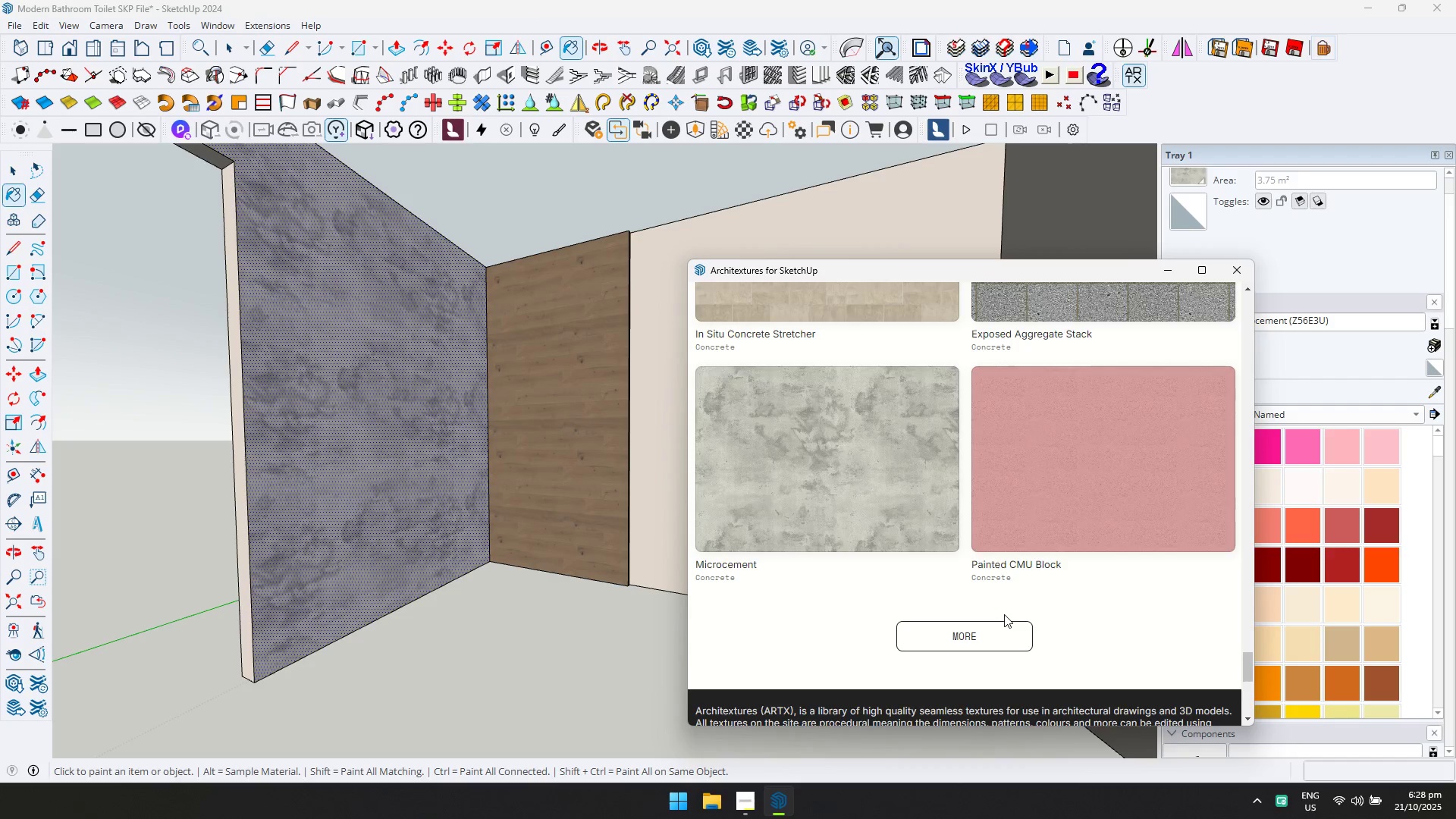 
double_click([1006, 625])
 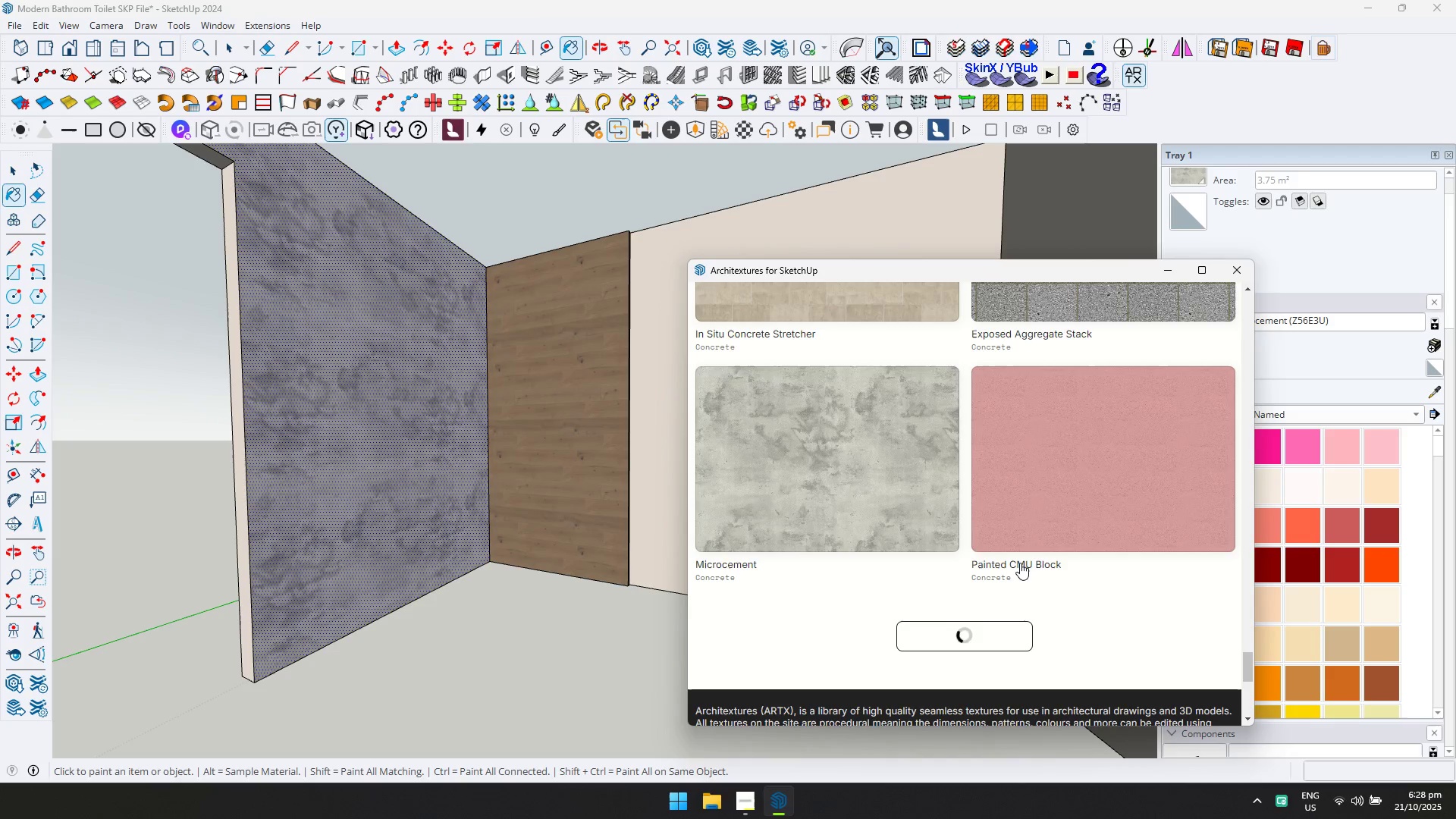 
scroll: coordinate [1020, 563], scroll_direction: down, amount: 5.0
 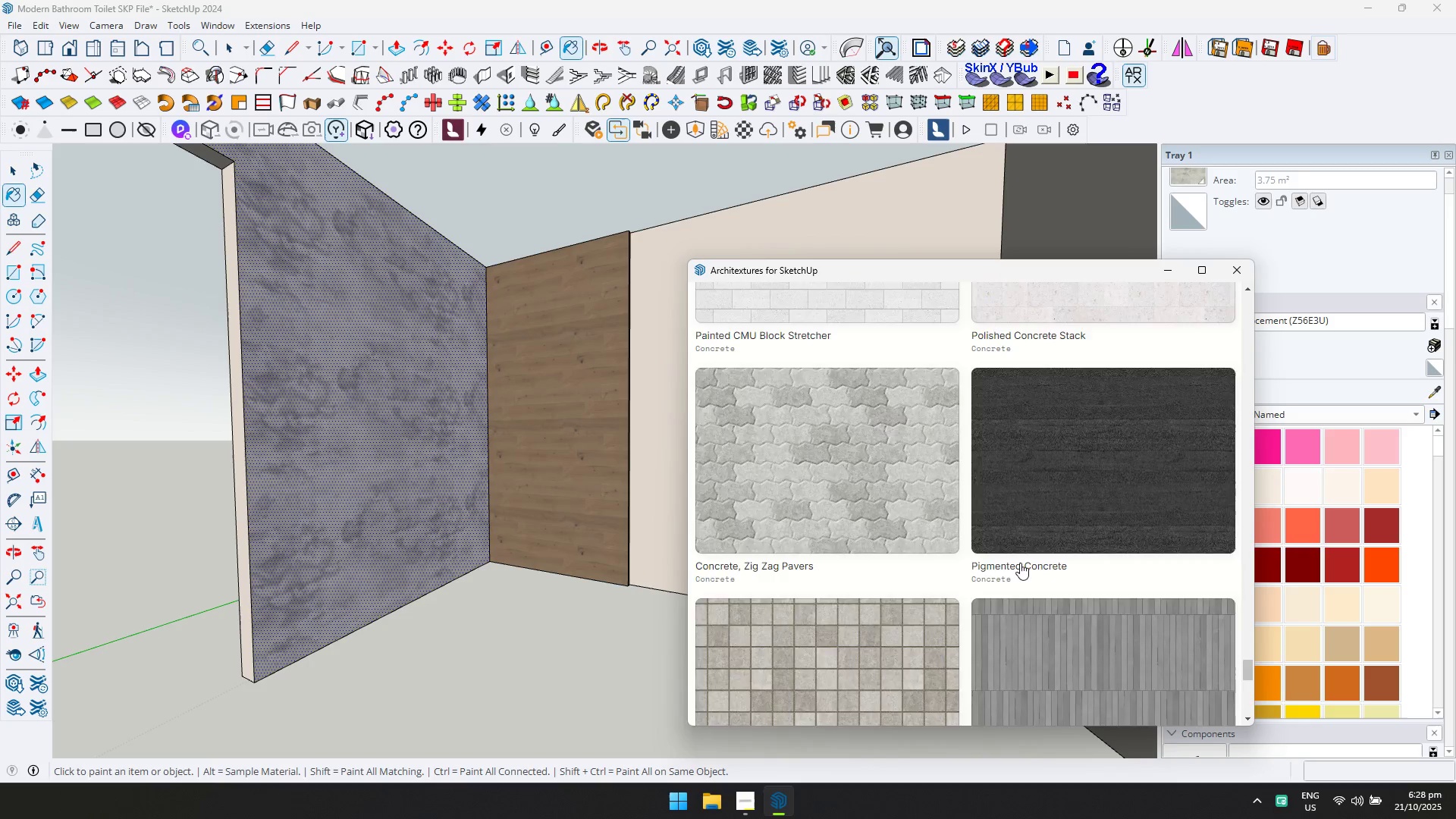 
mouse_move([967, 592])
 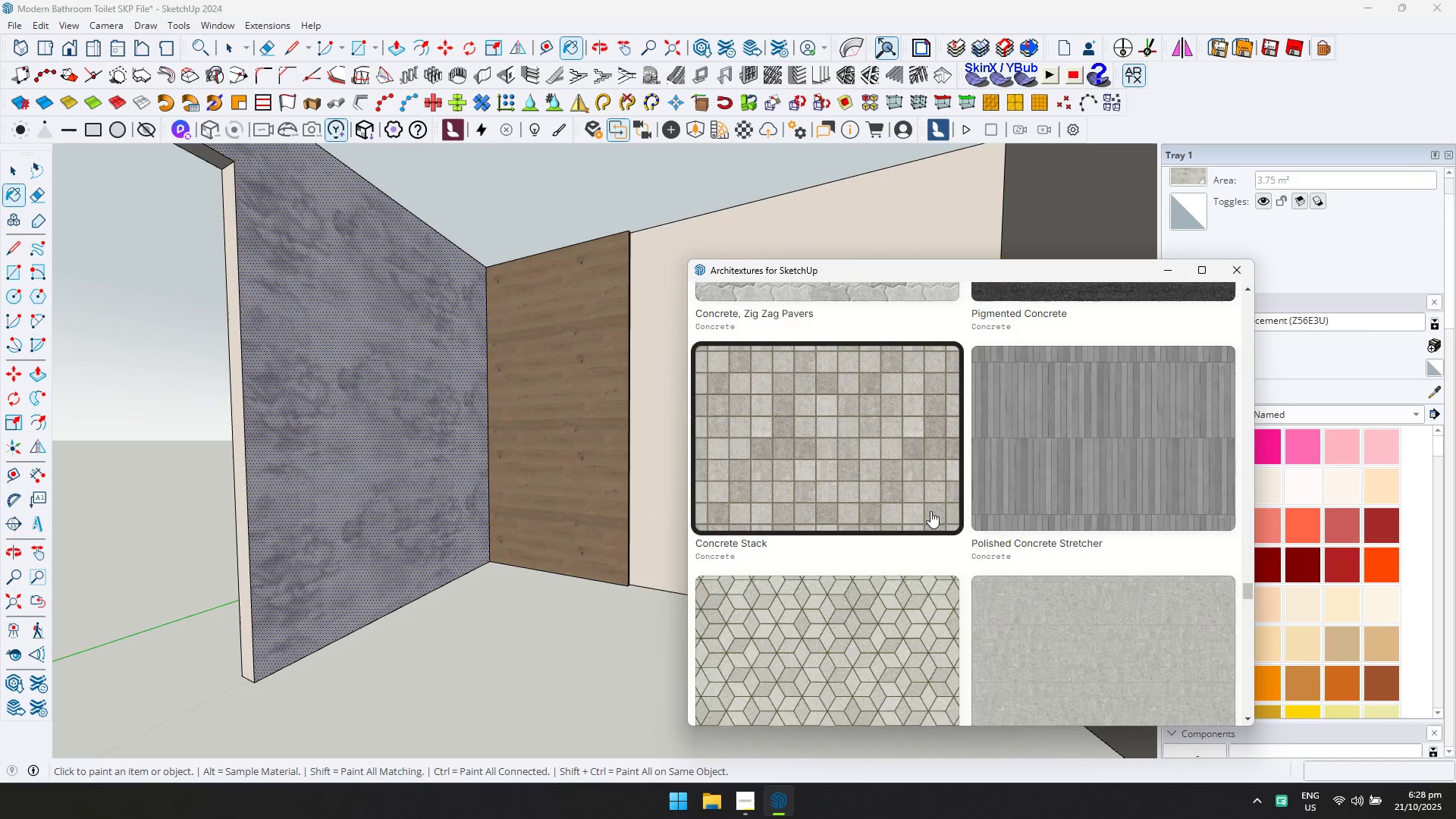 
scroll: coordinate [930, 511], scroll_direction: down, amount: 1.0
 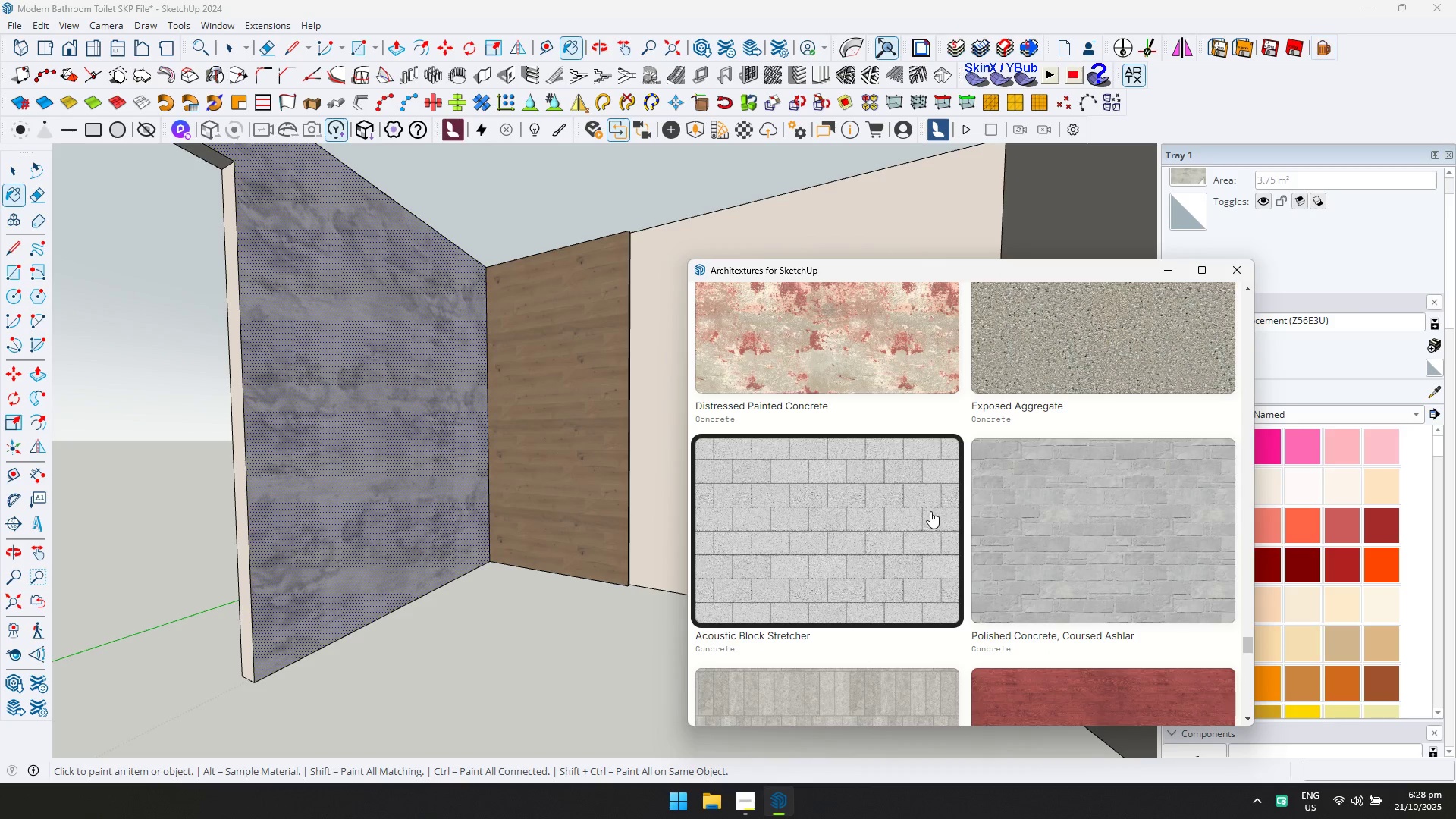 
left_click([1226, 265])
 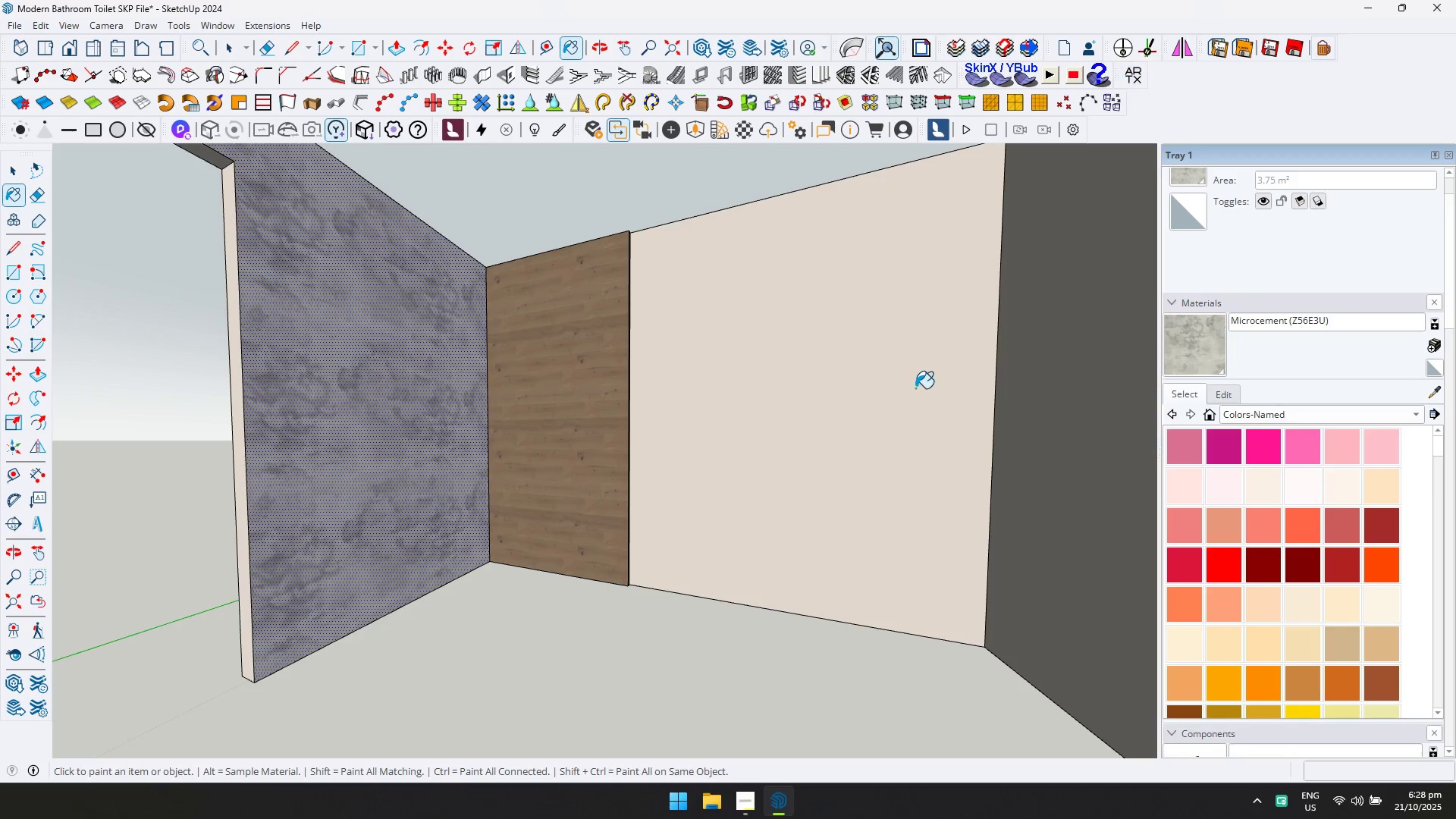 
key(Control+ControlLeft)
 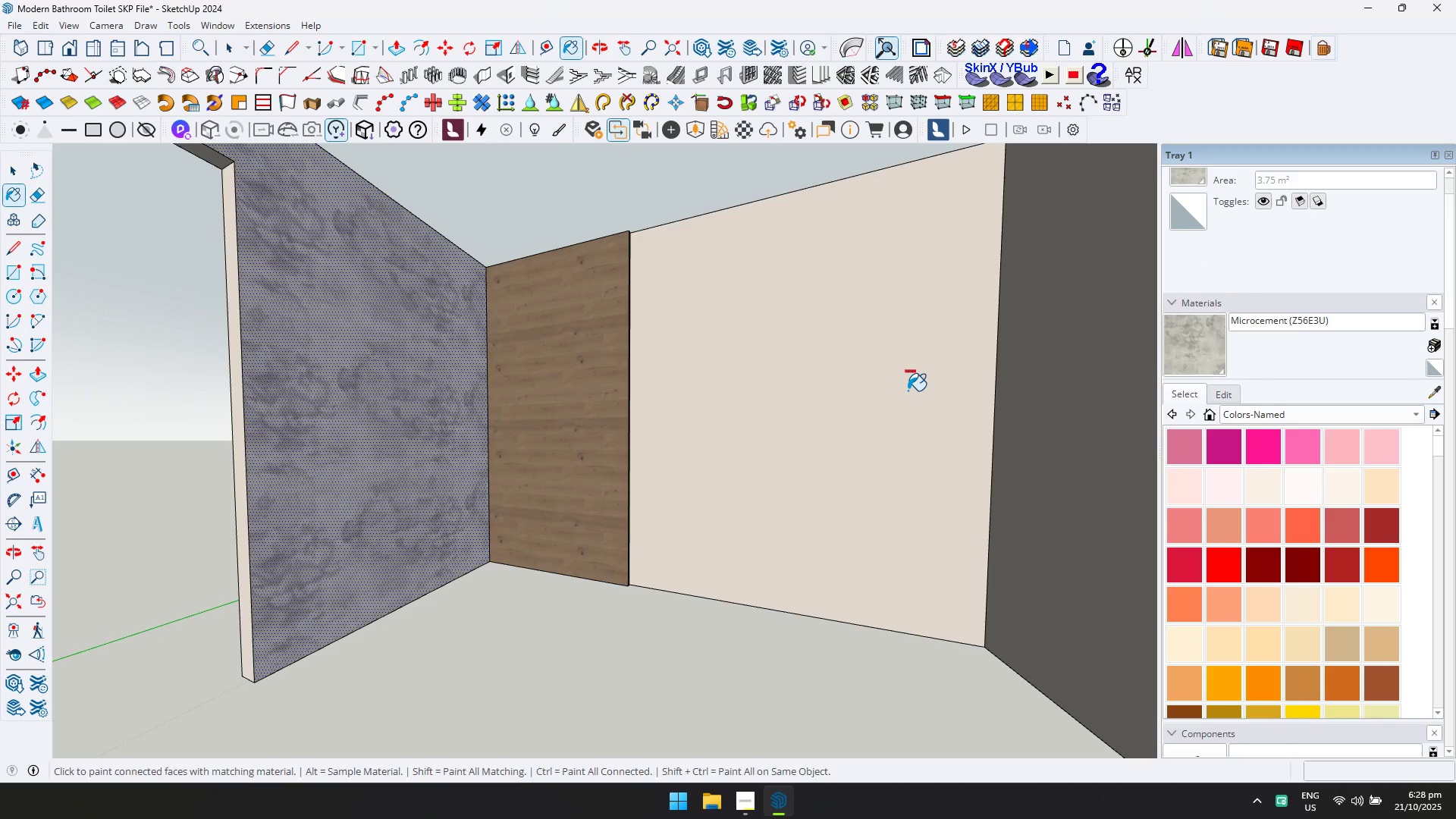 
double_click([908, 391])
 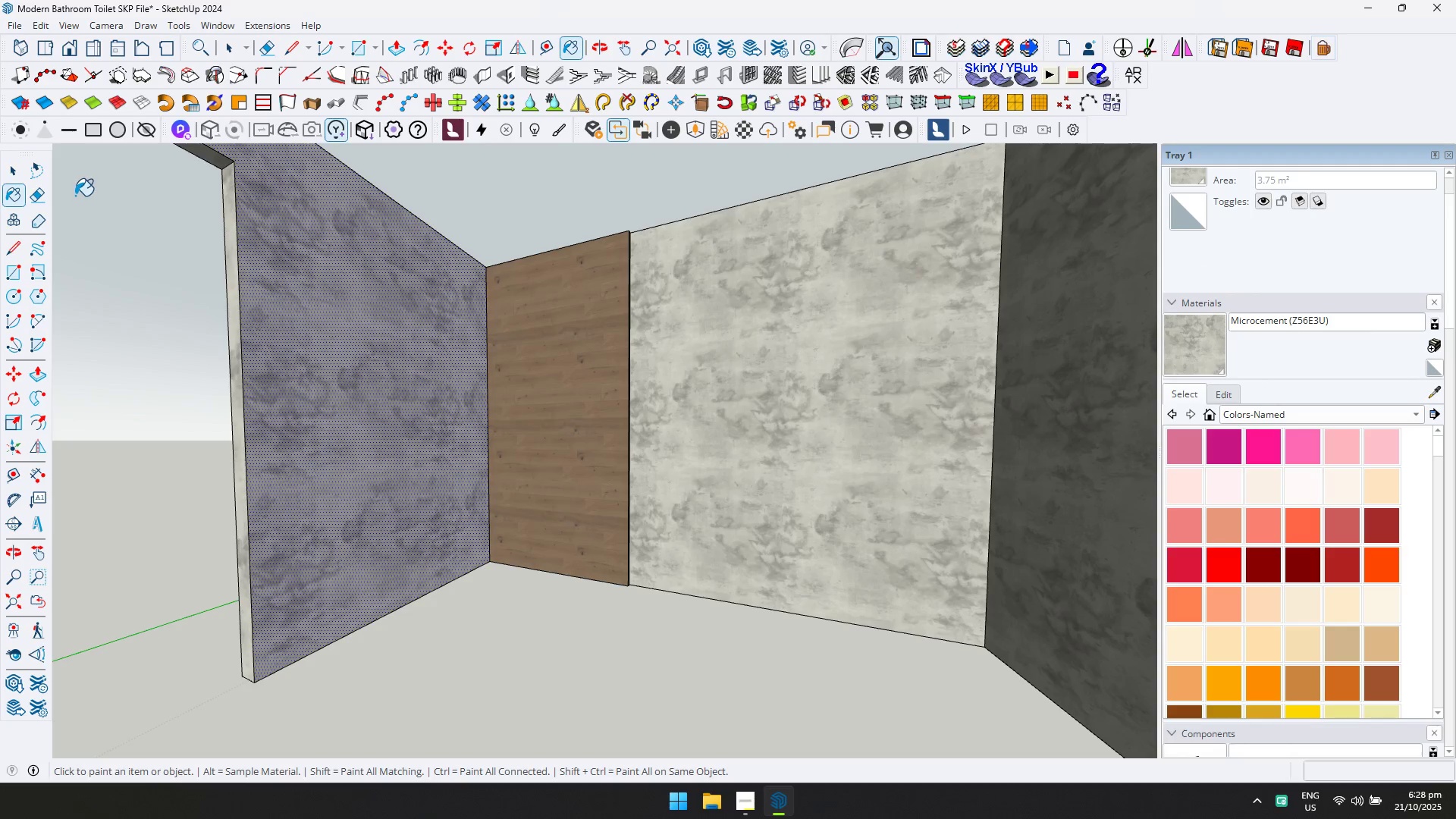 
left_click([19, 173])
 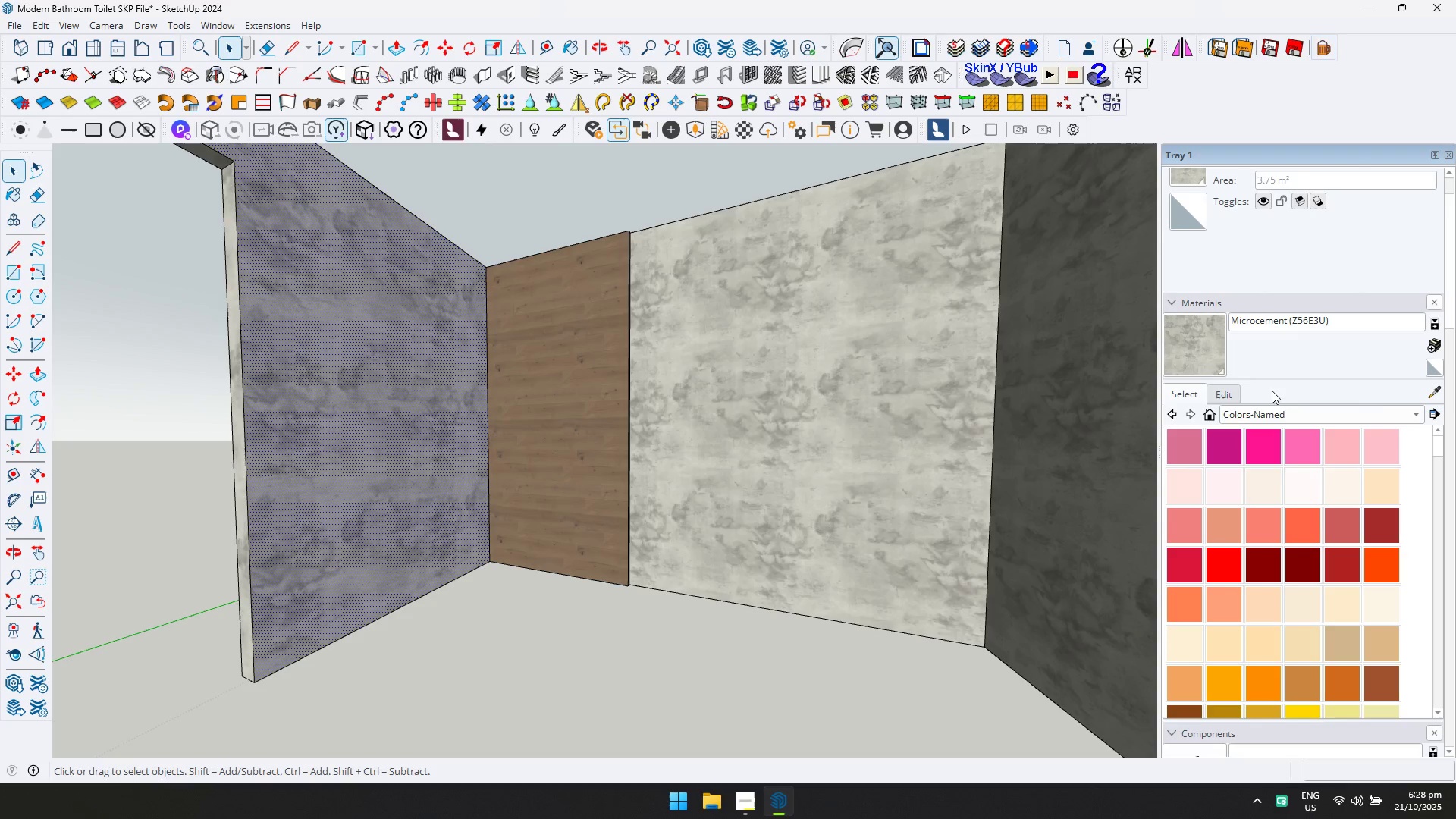 
left_click([1229, 392])
 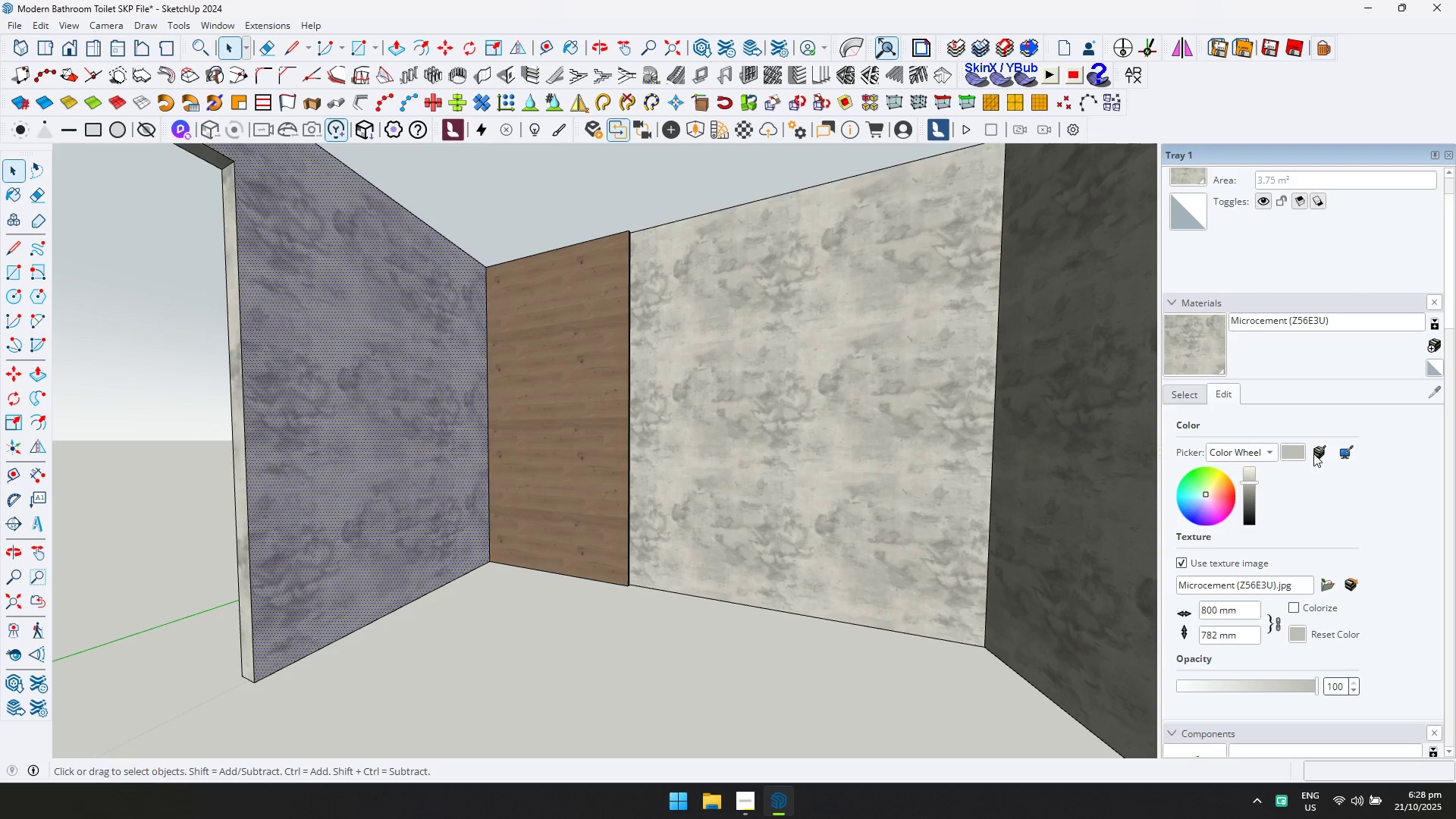 
left_click([1316, 450])
 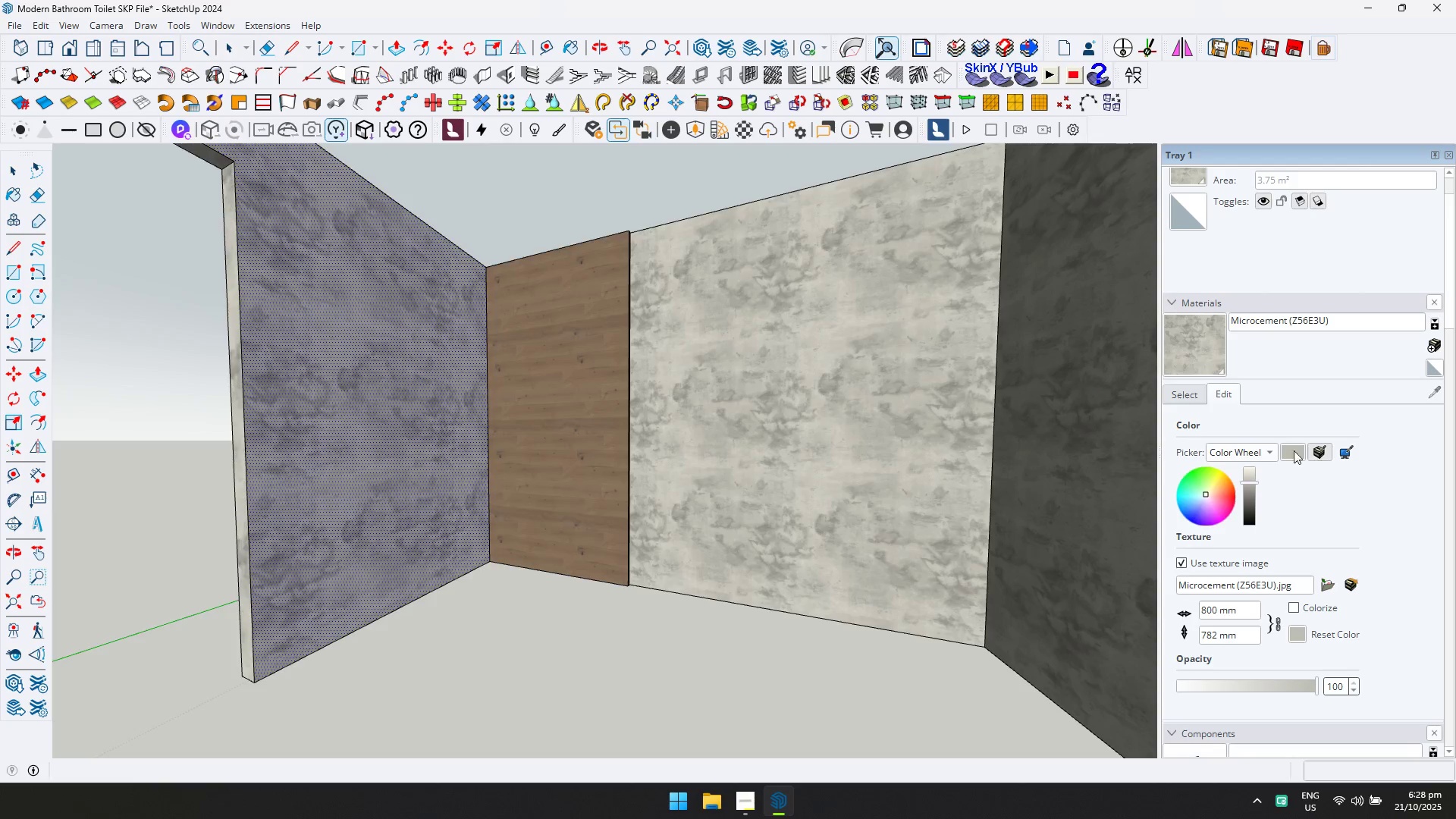 
key(D)
 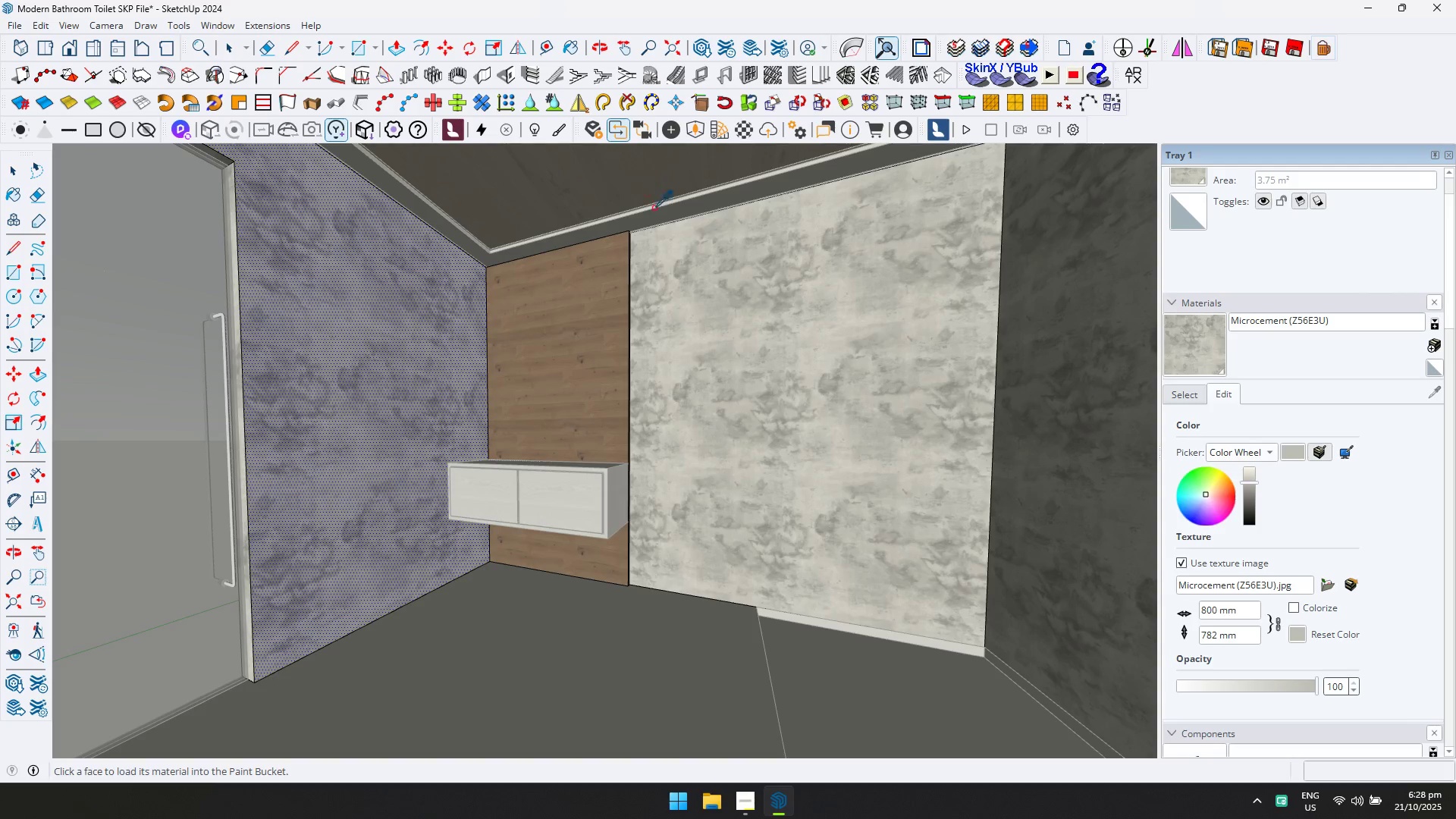 
left_click([657, 212])
 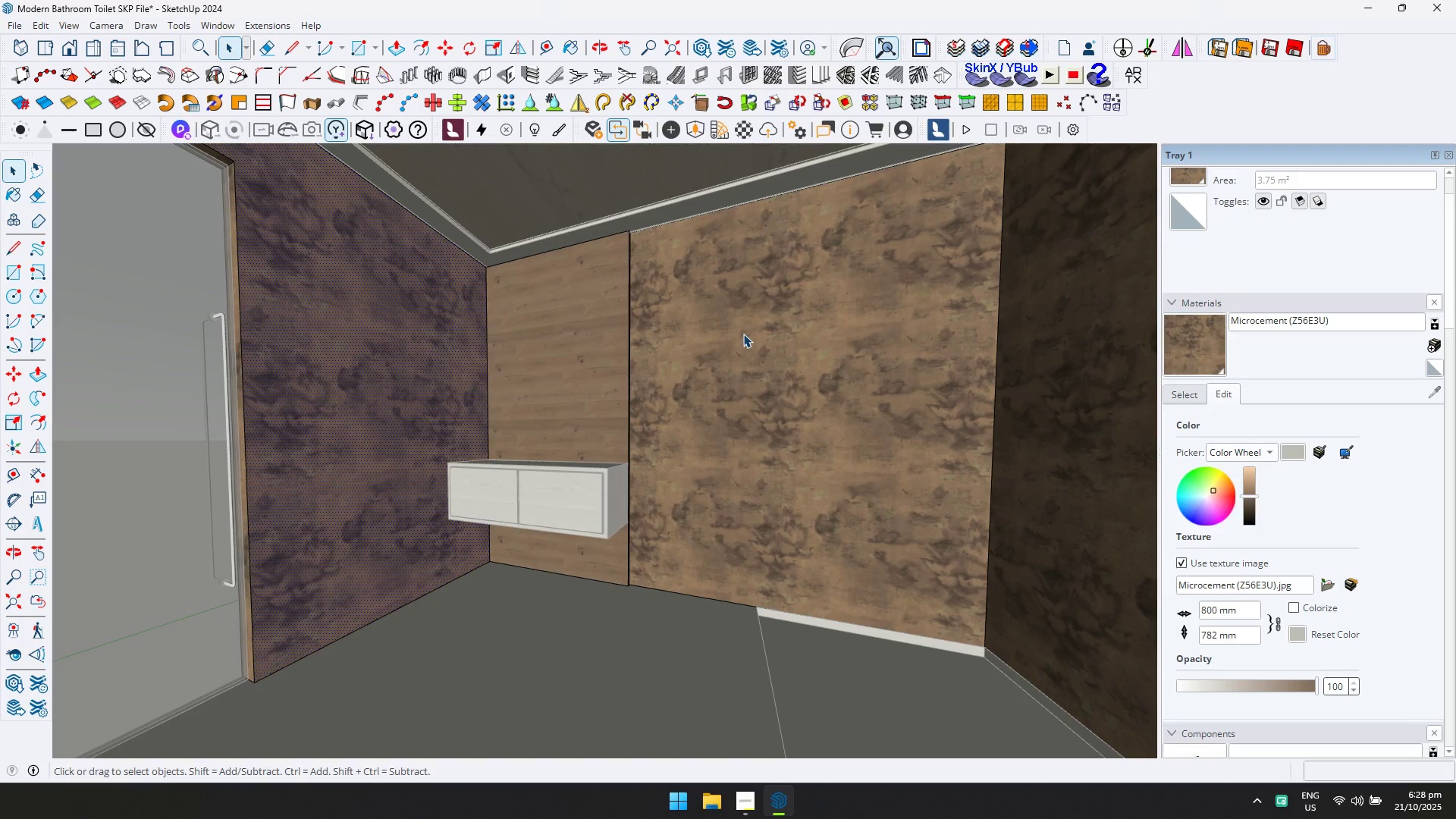 
key(Control+Z)
 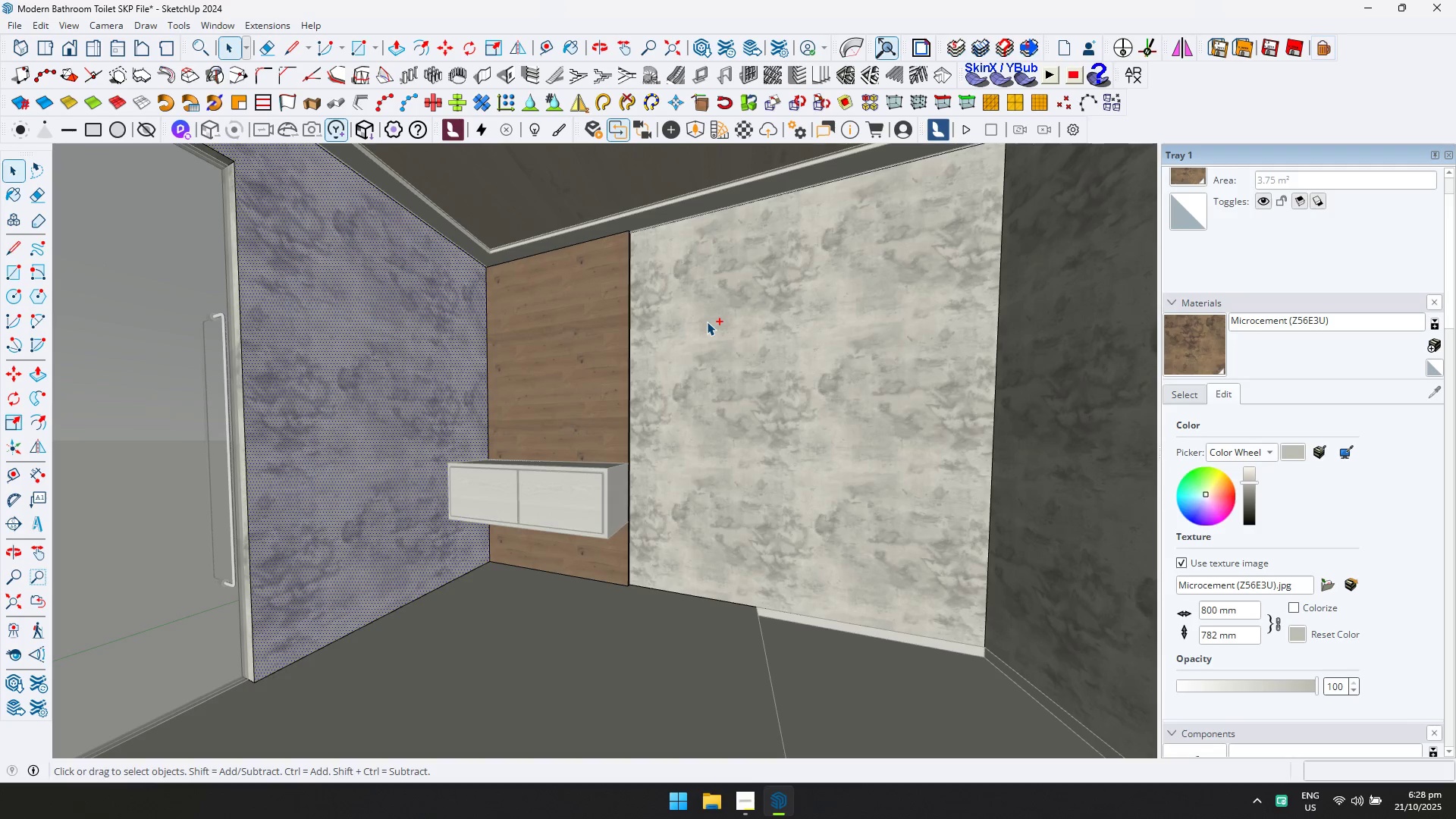 
key(Control+Z)
 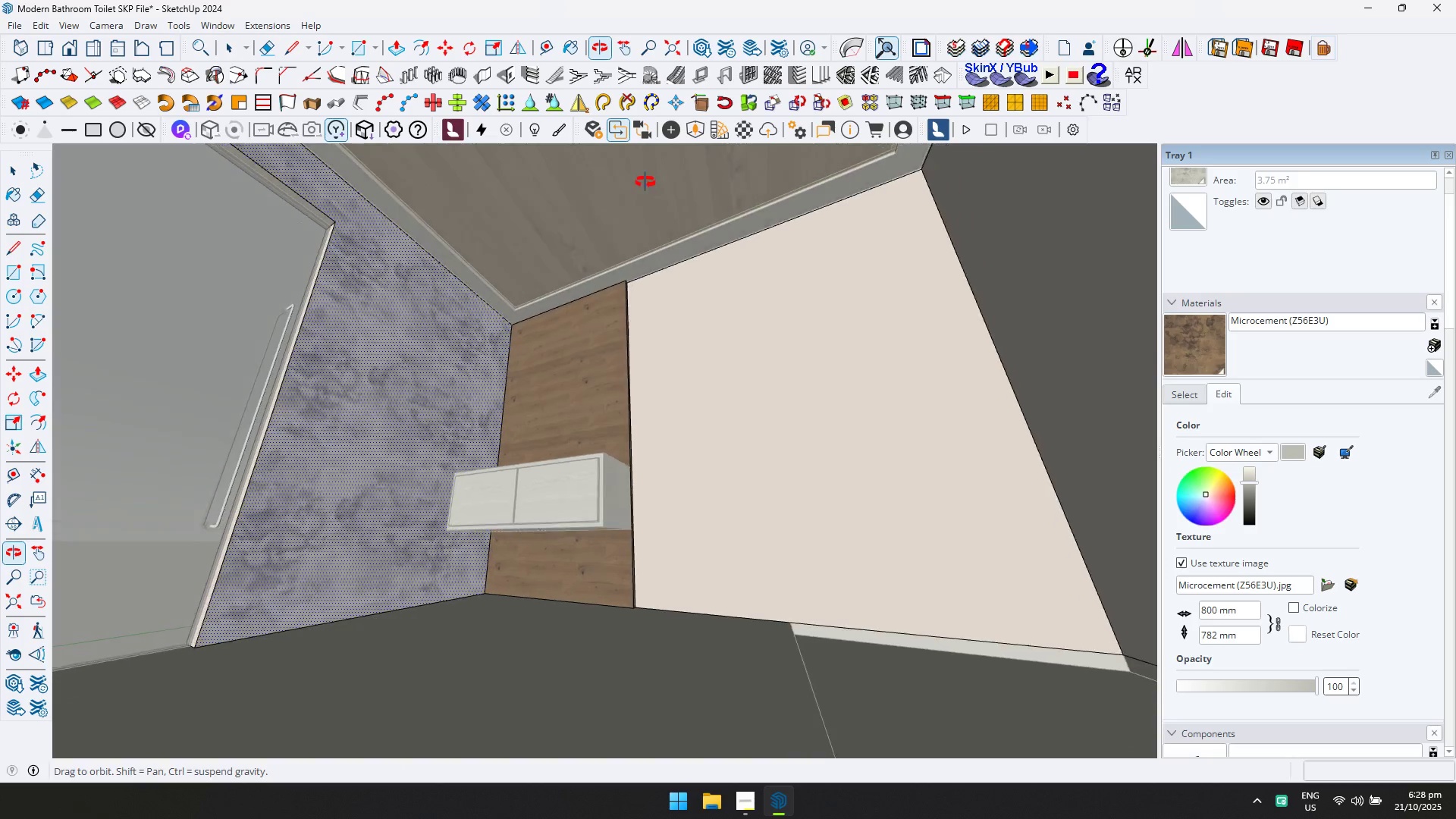 
scroll: coordinate [644, 334], scroll_direction: up, amount: 4.0
 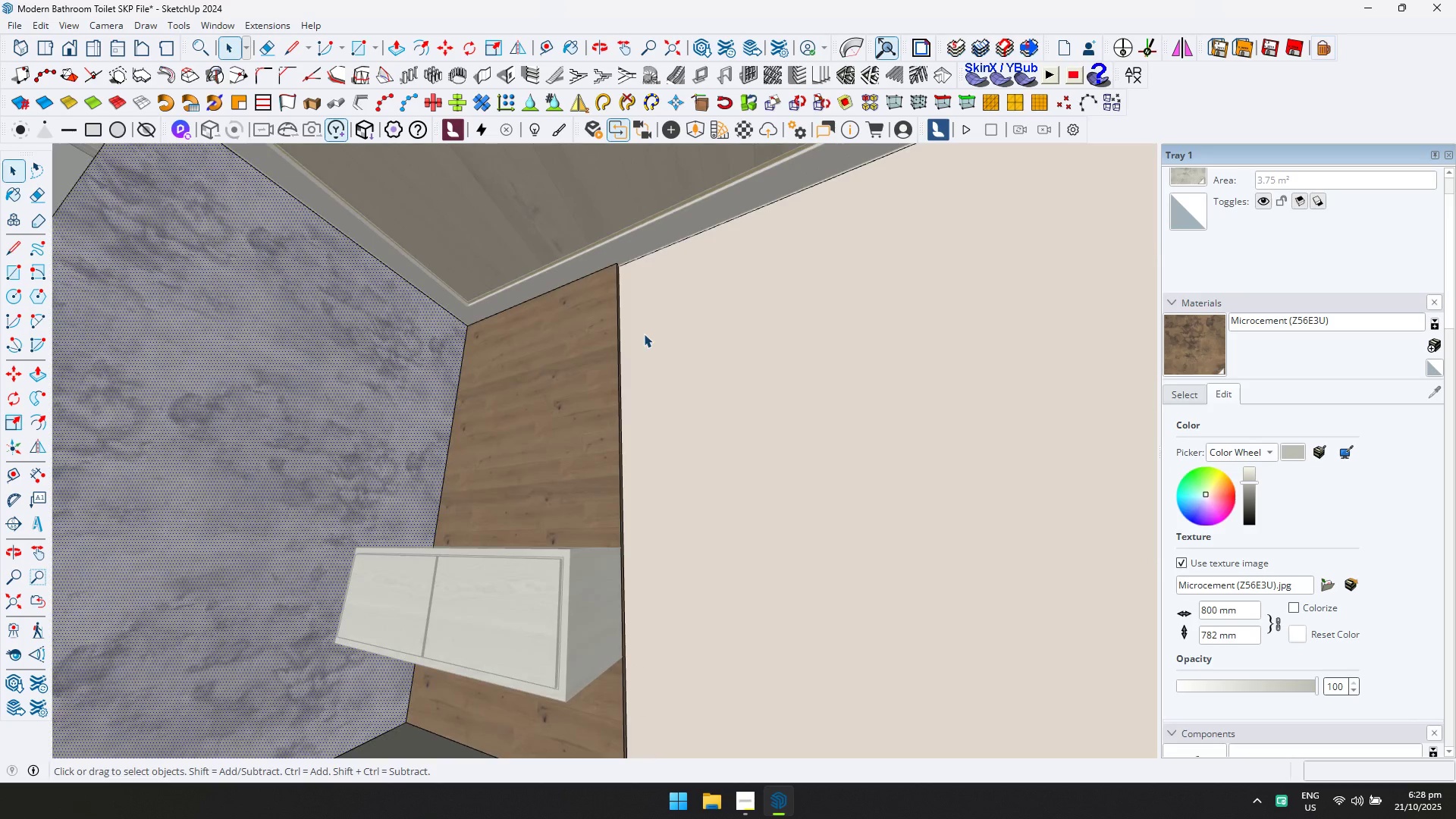 
key(Control+Z)
 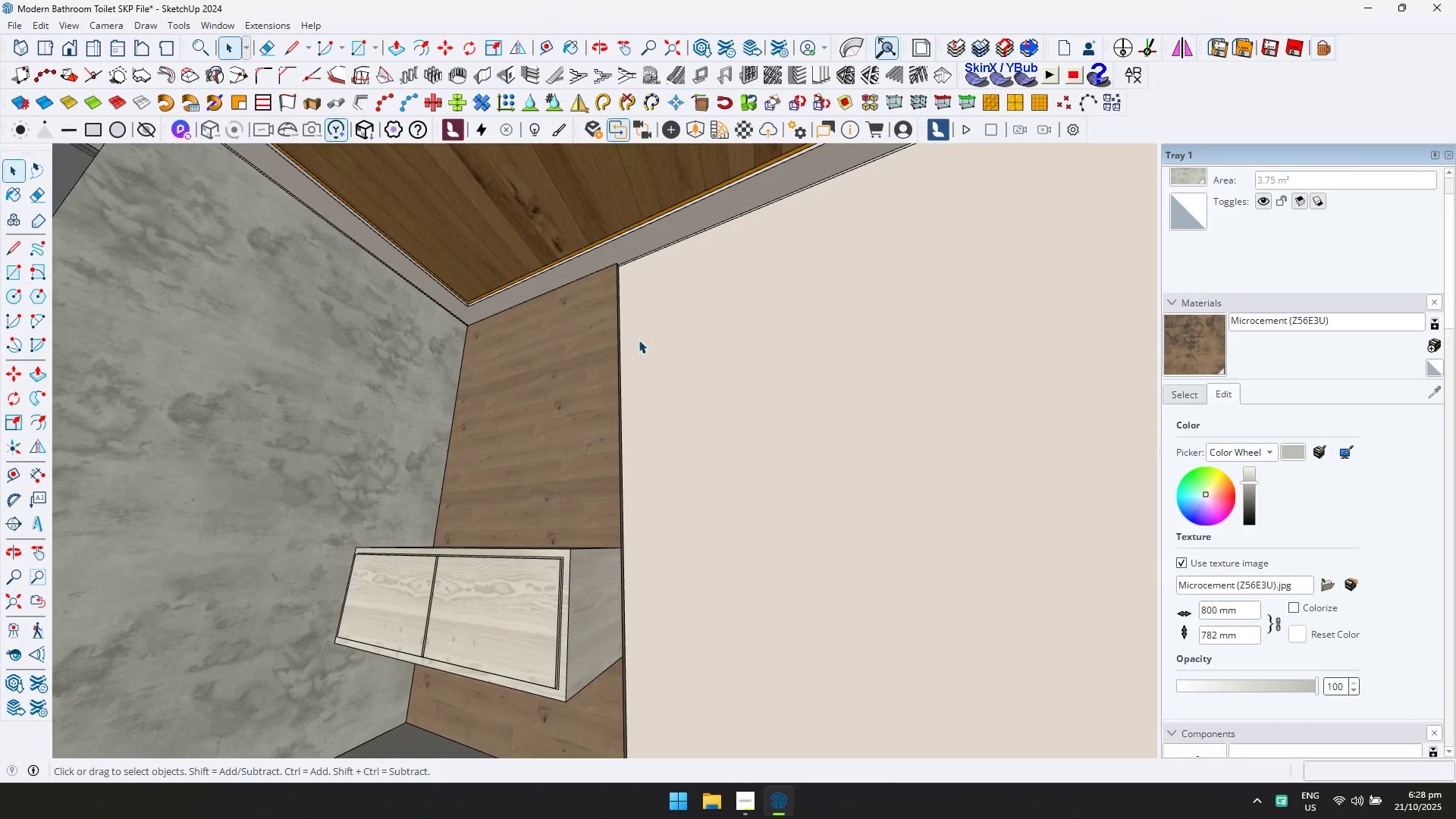 
key(Control+Z)
 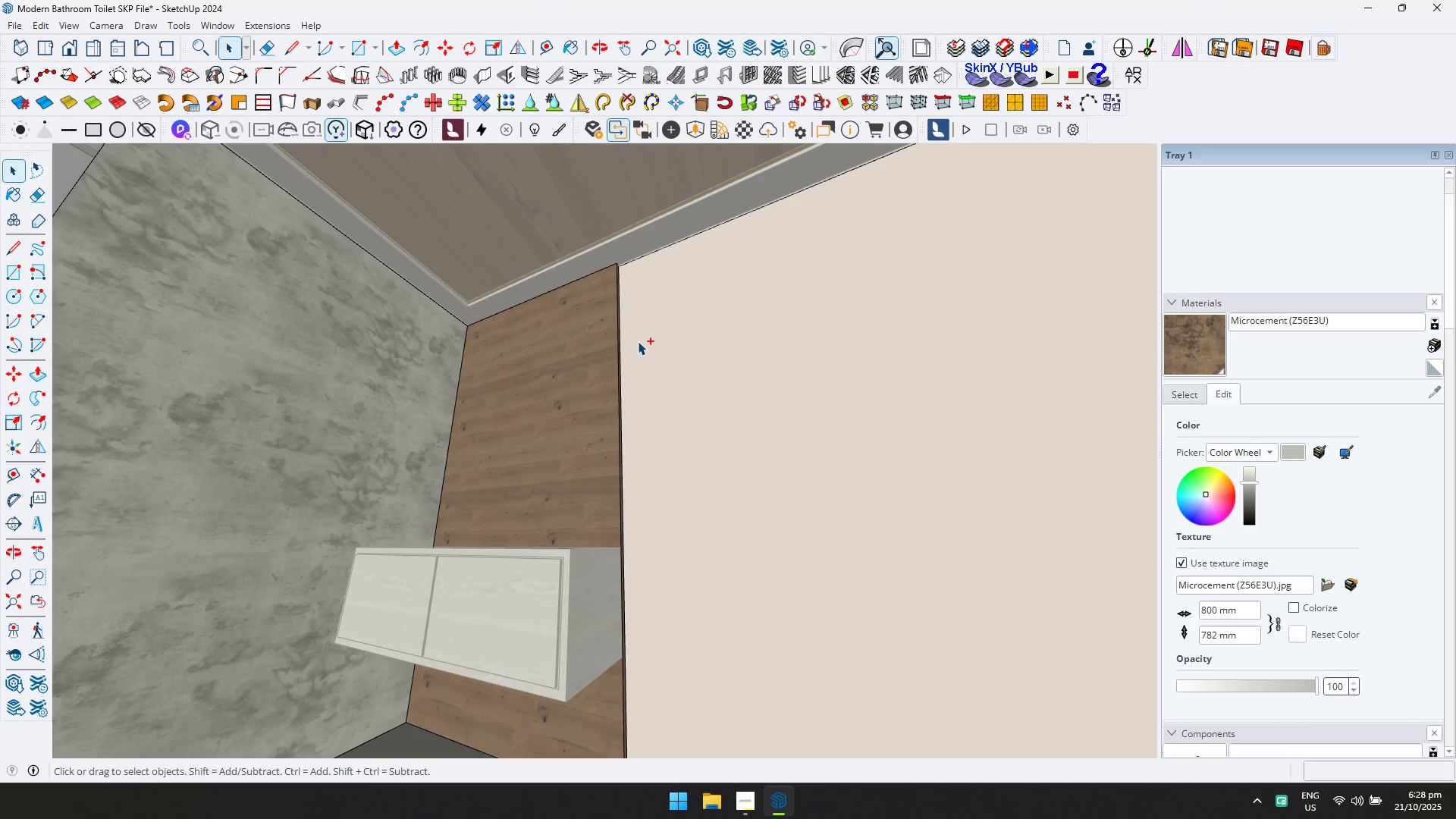 
key(Control+Z)
 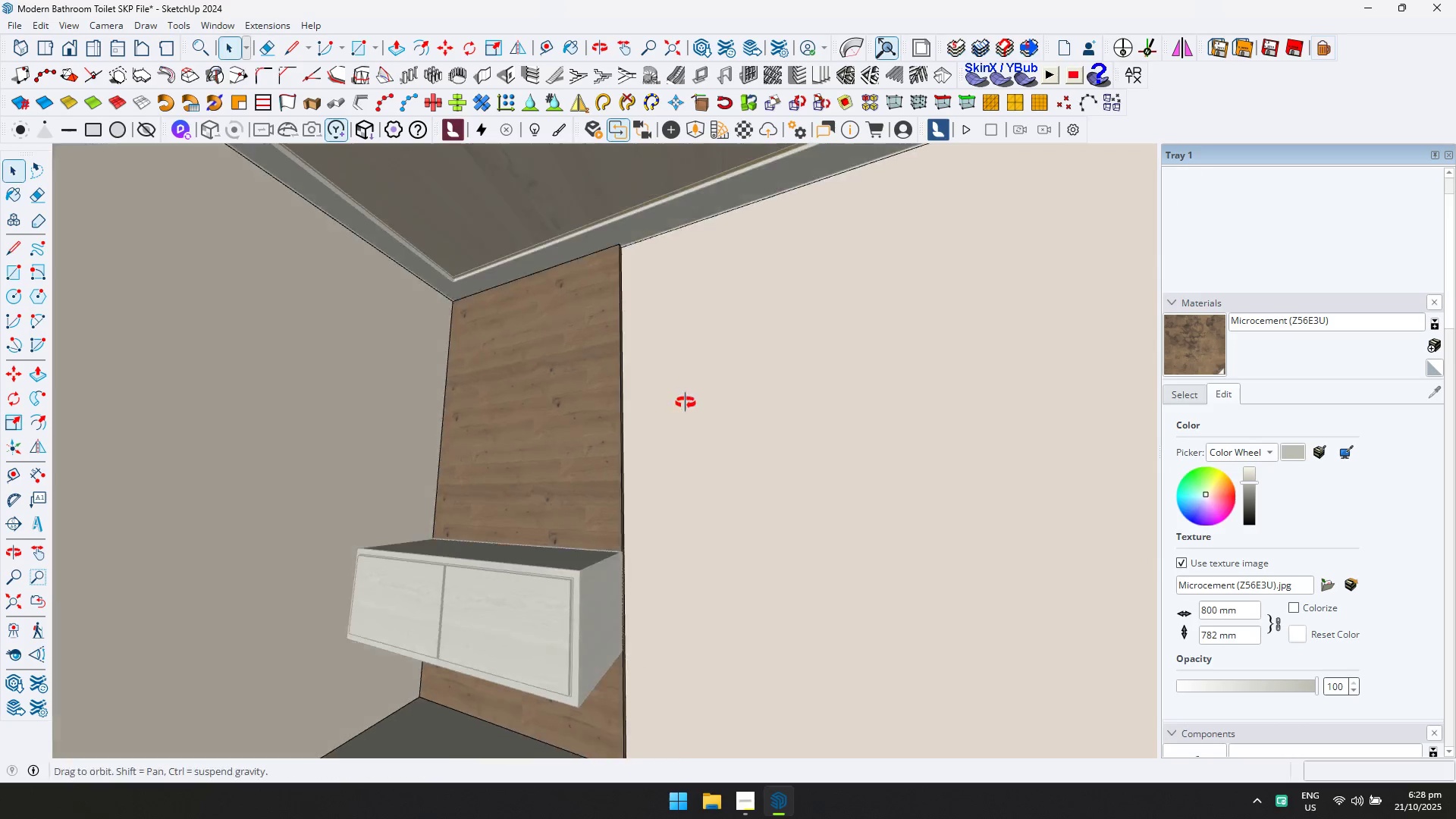 
left_click([730, 435])
 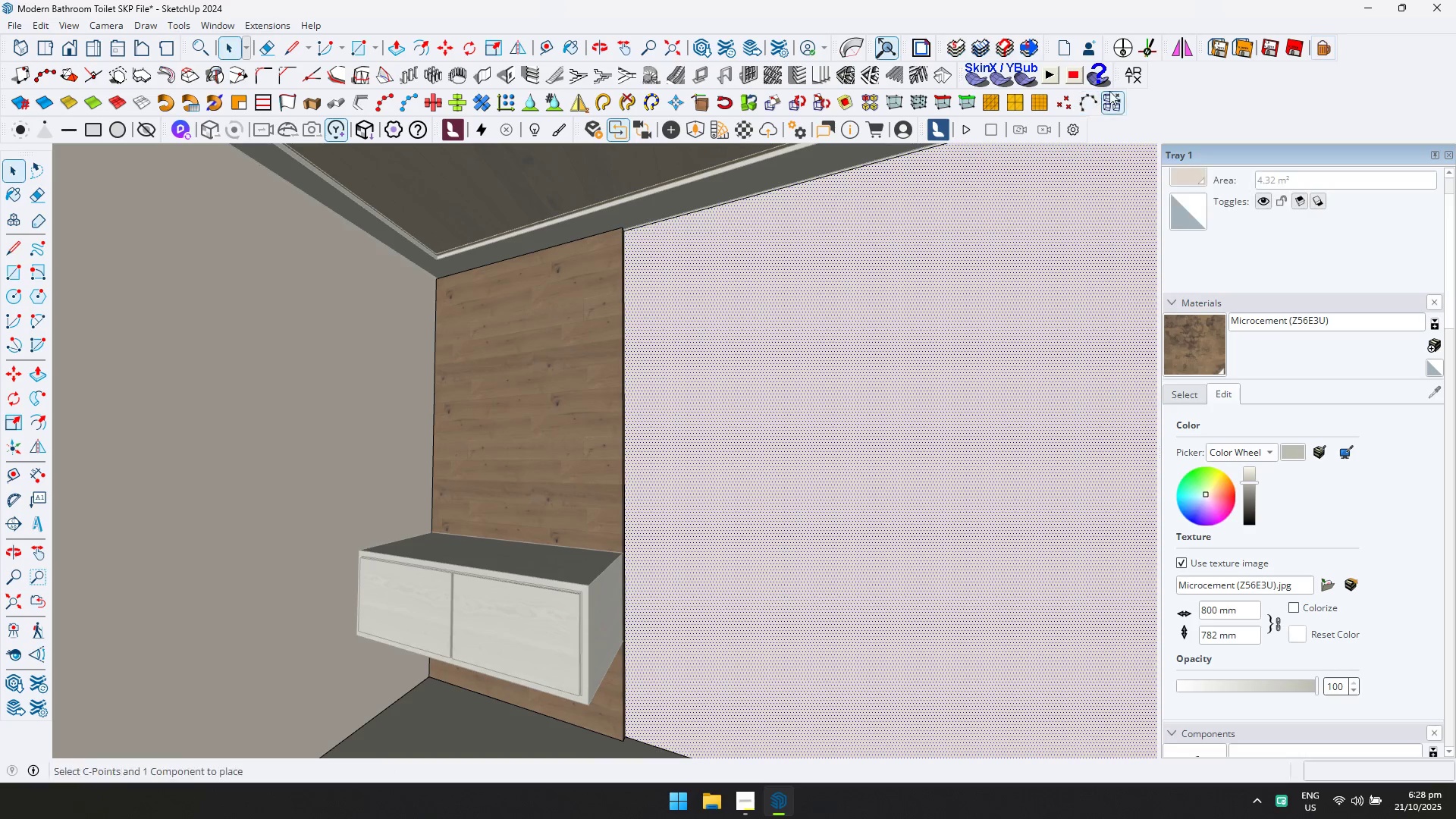 
left_click([1128, 78])
 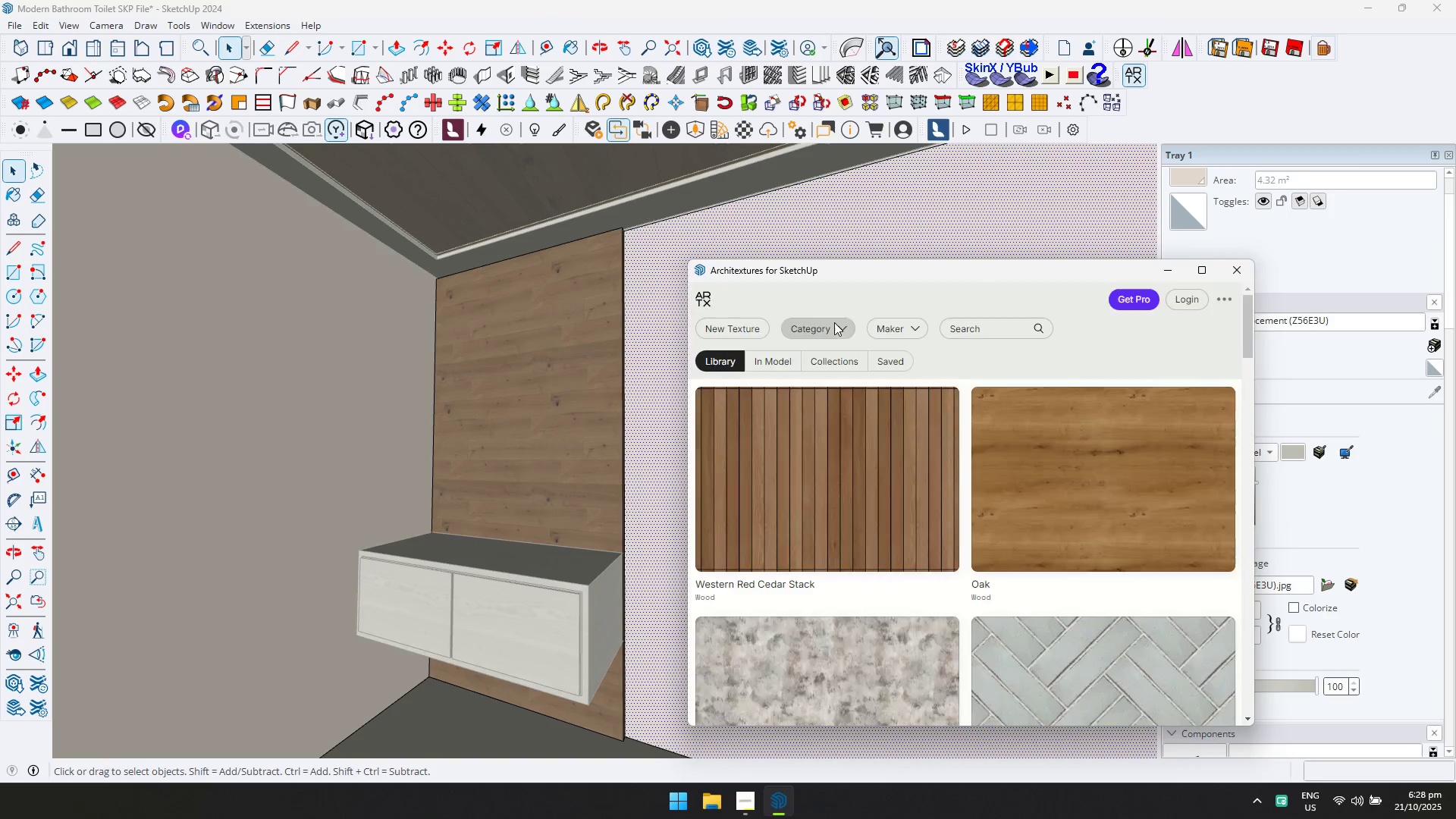 
left_click([839, 322])
 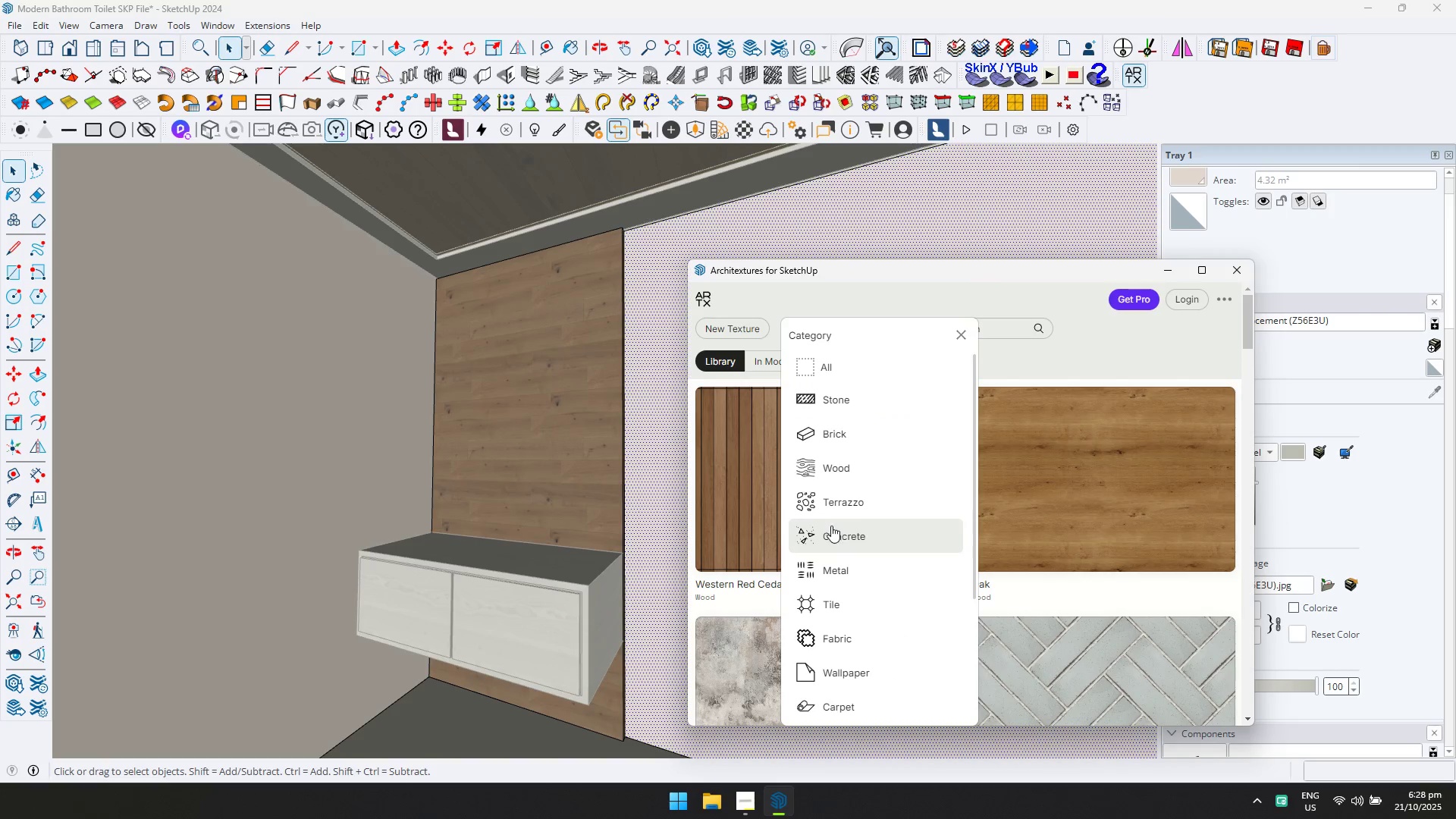 
left_click([833, 533])
 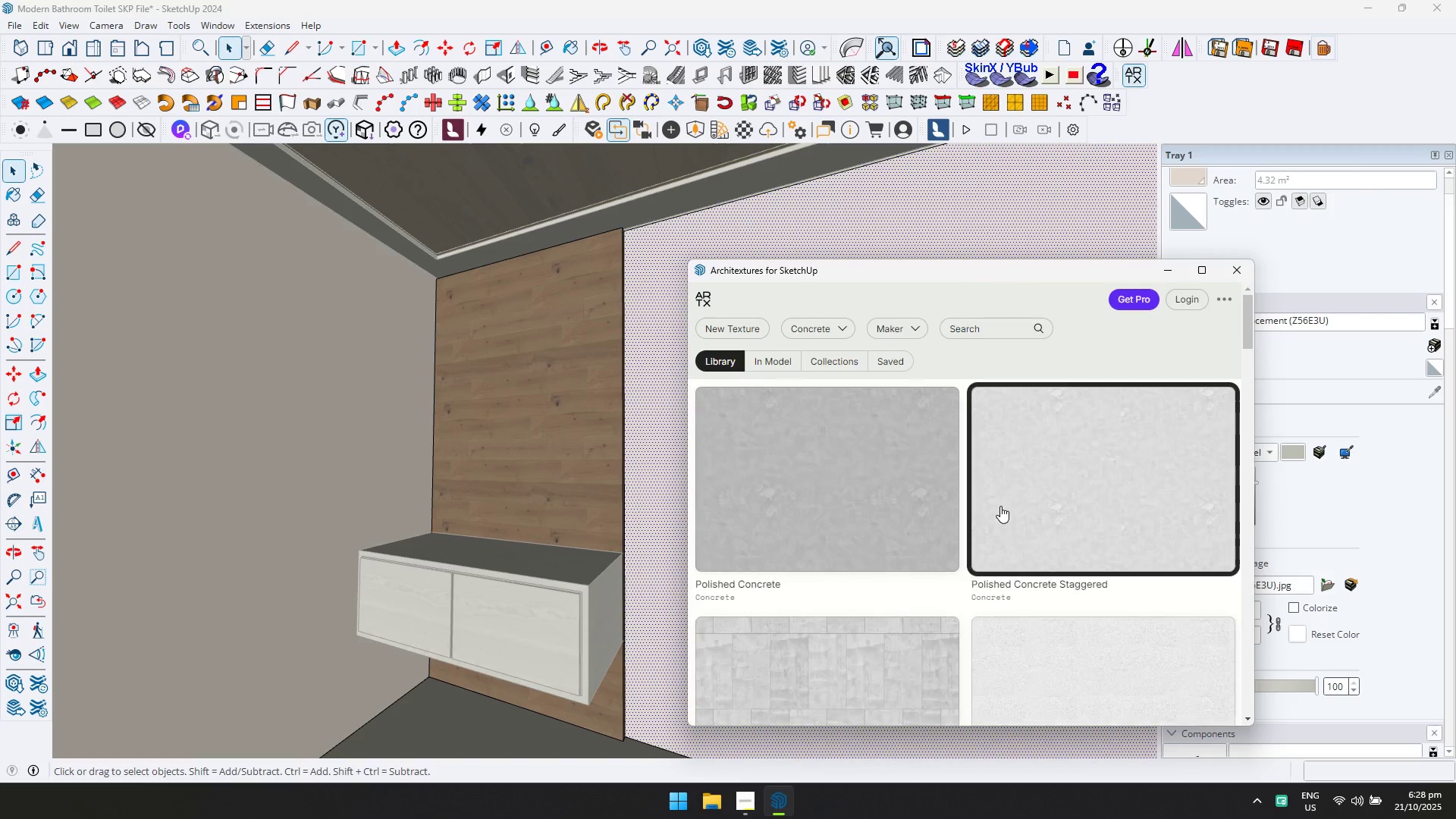 
scroll: coordinate [1006, 491], scroll_direction: down, amount: 1.0
 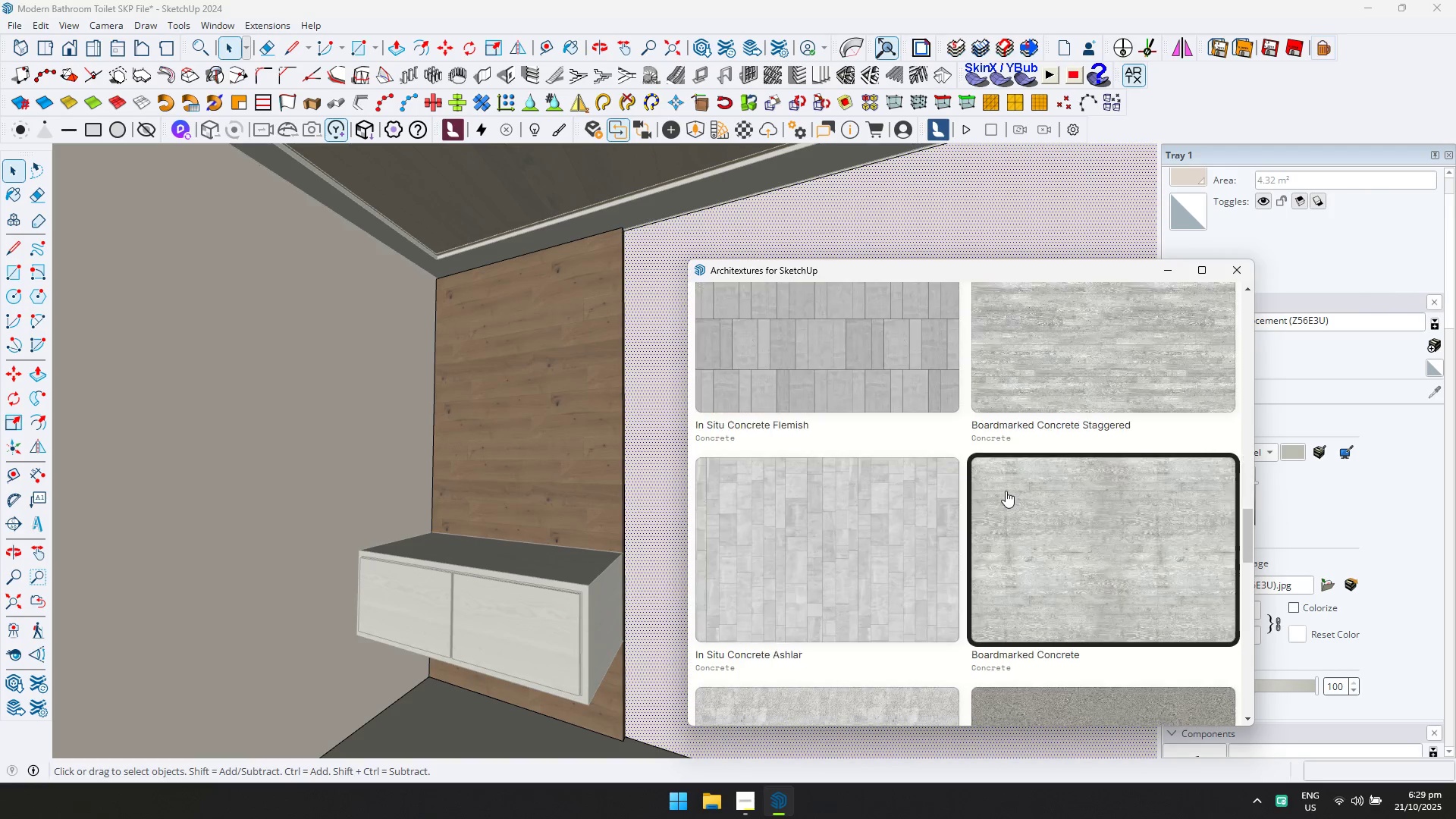 
scroll: coordinate [898, 485], scroll_direction: up, amount: 5.0
 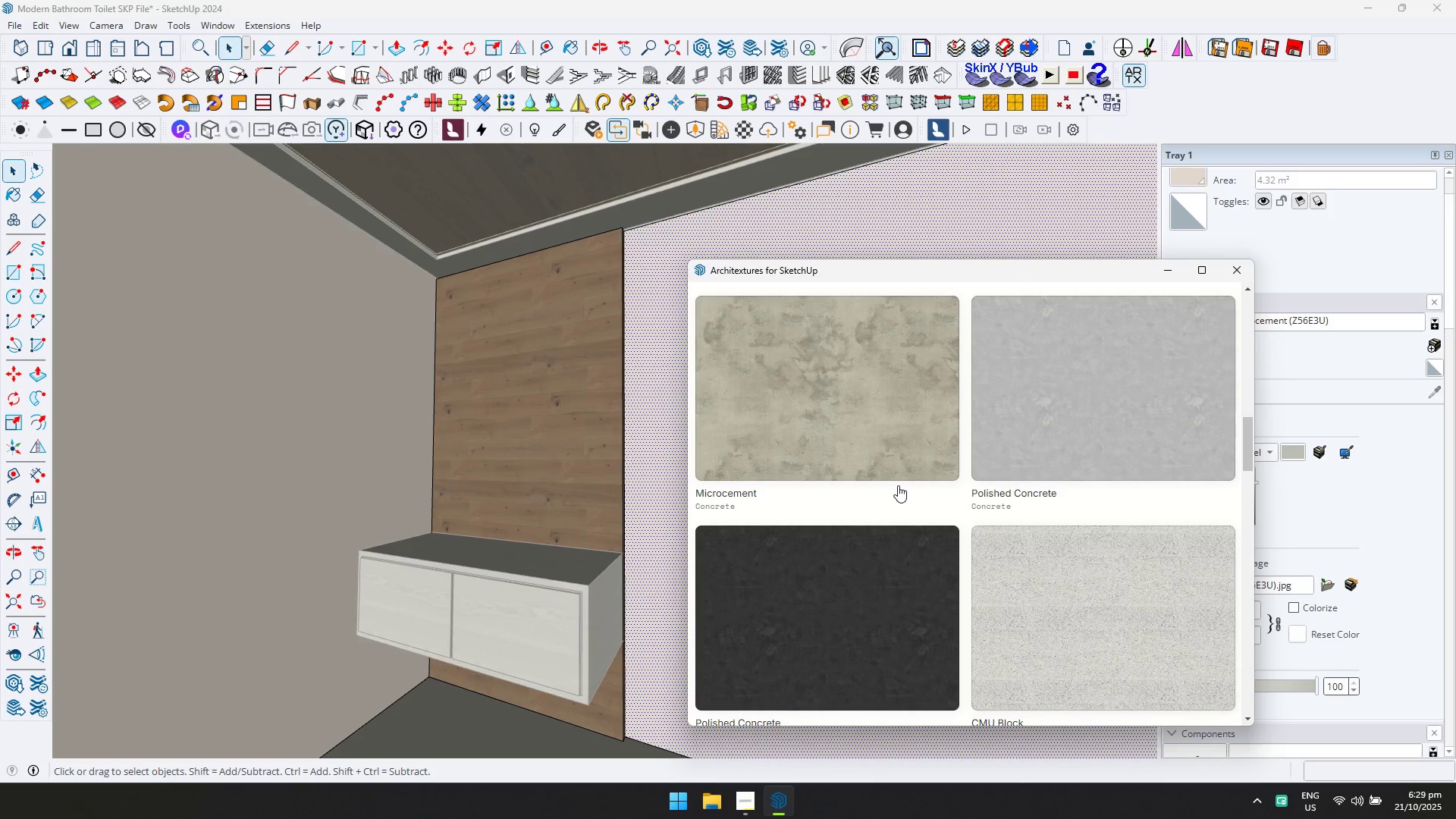 
scroll: coordinate [921, 485], scroll_direction: down, amount: 1.0
 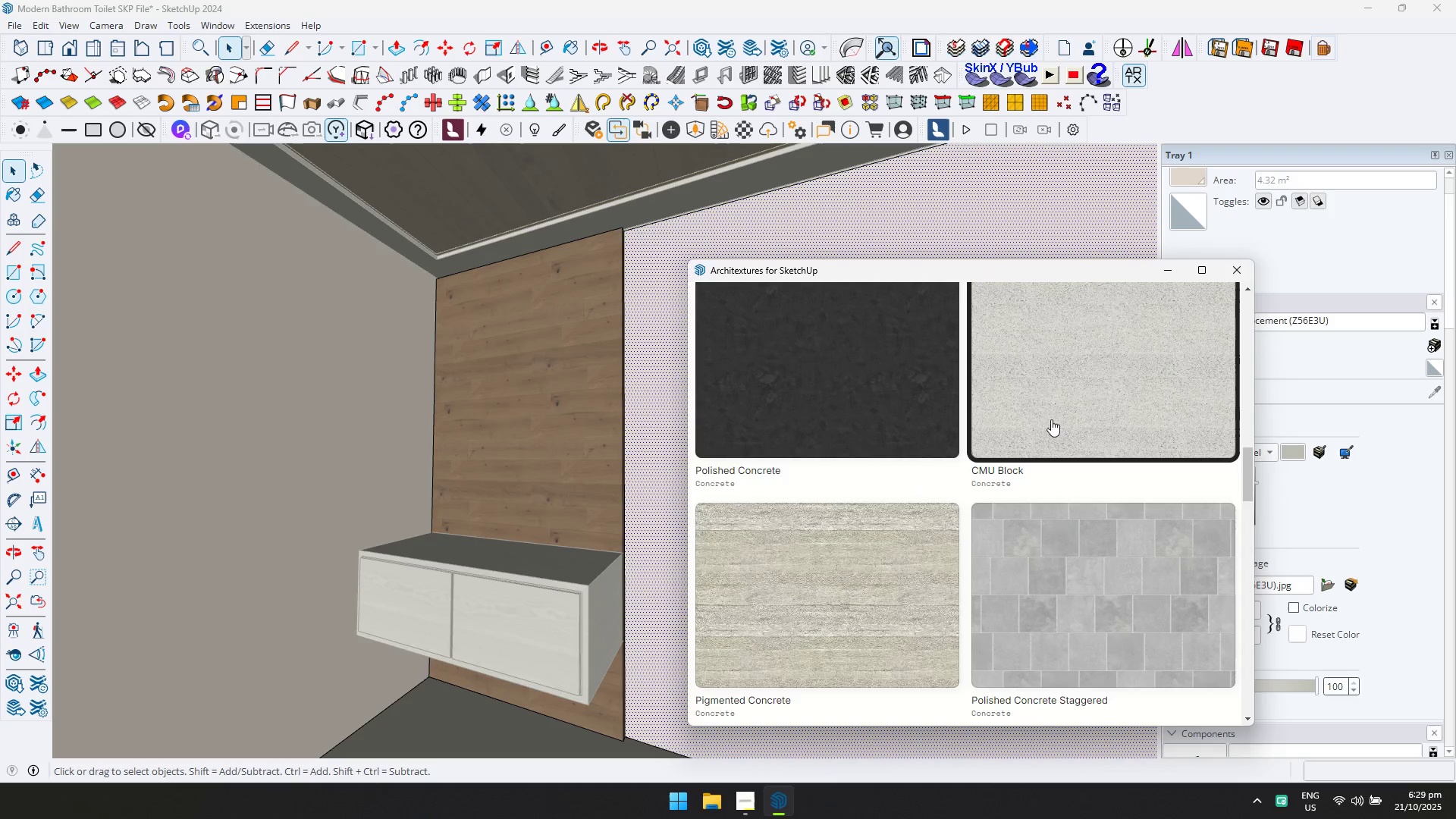 
left_click([1051, 419])
 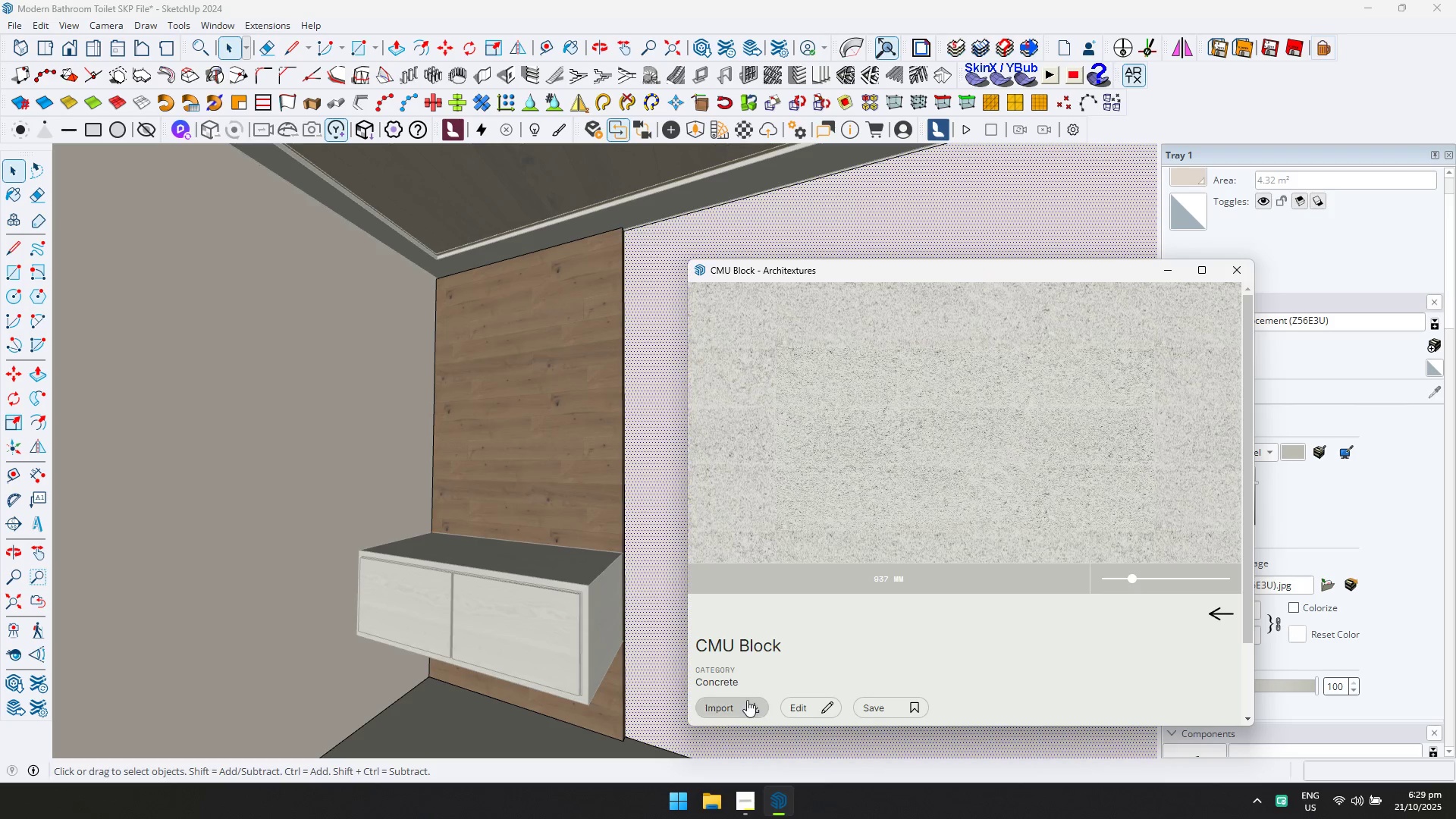 
left_click([745, 708])
 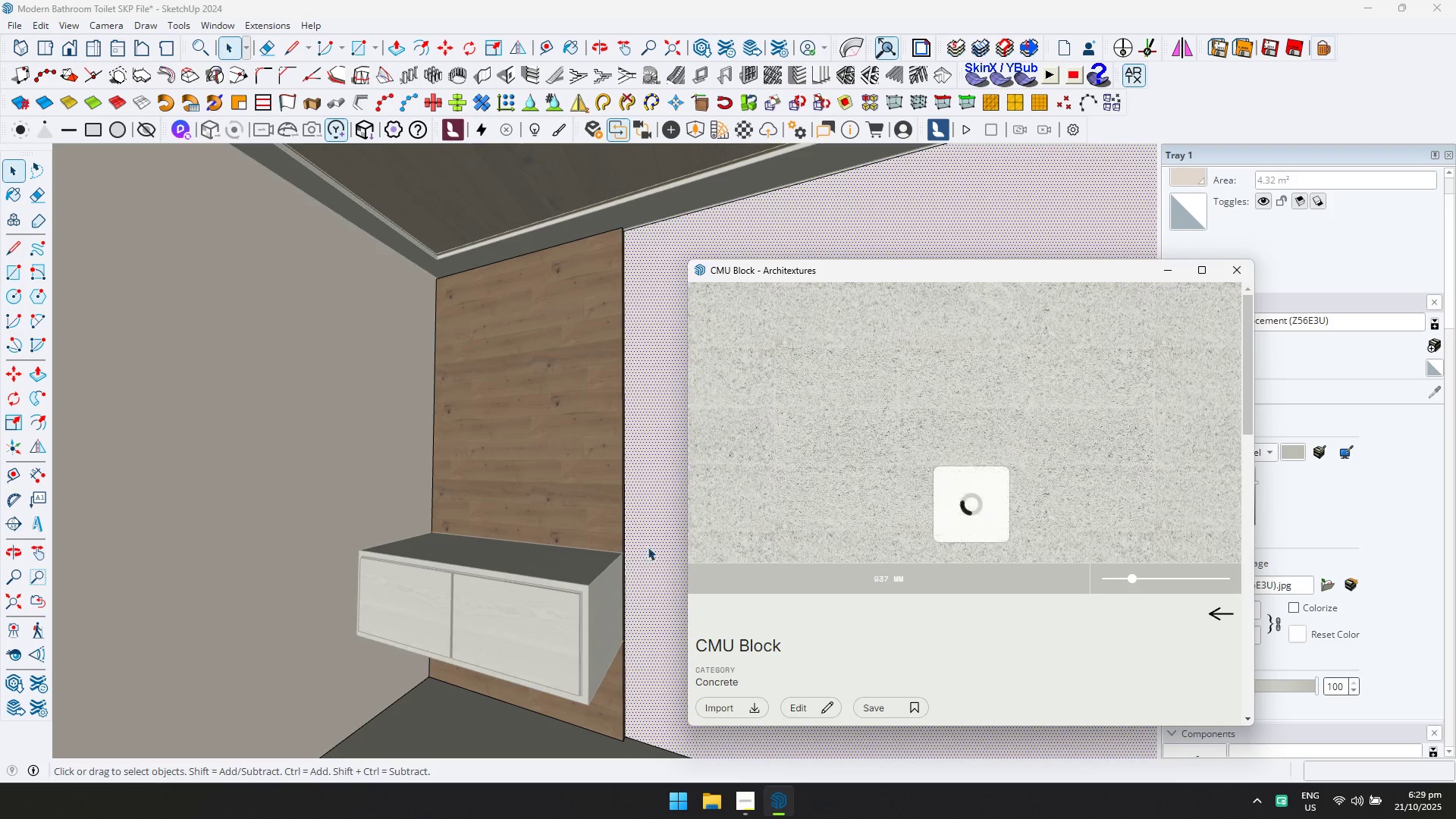 
hold_key(key=ControlLeft, duration=0.54)
left_click([646, 450])
 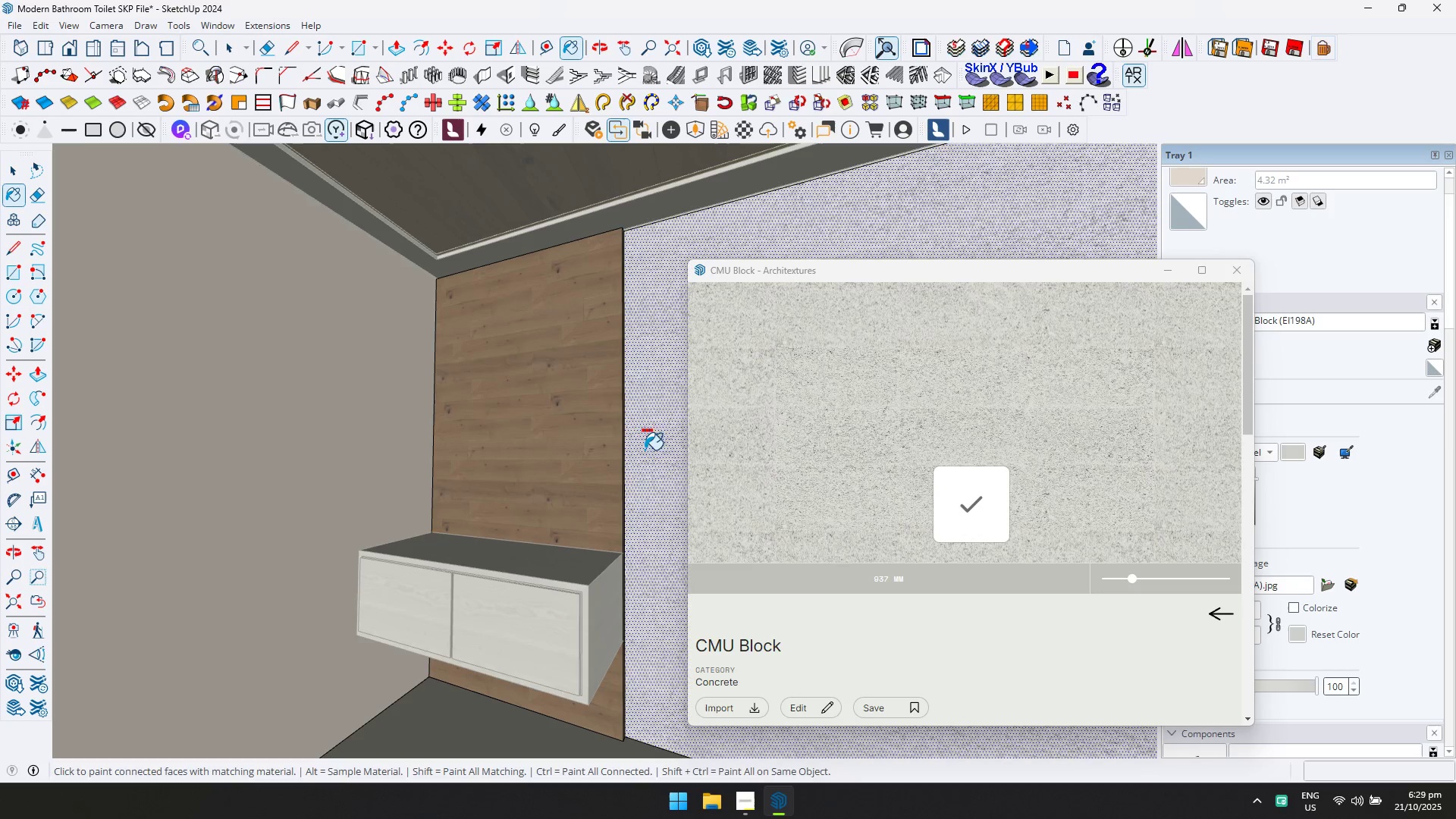 
hold_key(key=ControlLeft, duration=0.33)
left_click([328, 414])
 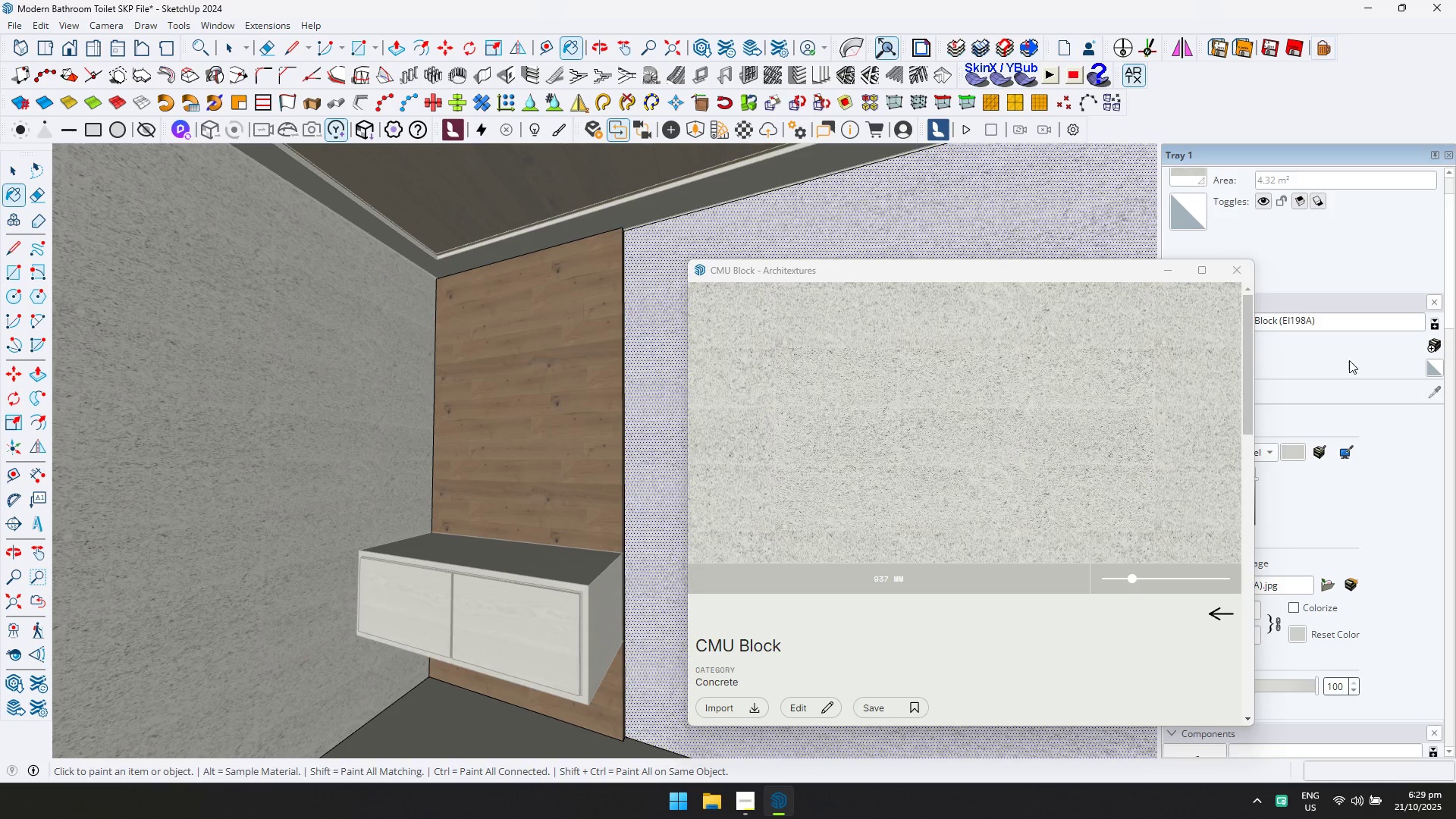 
double_click([1233, 272])
 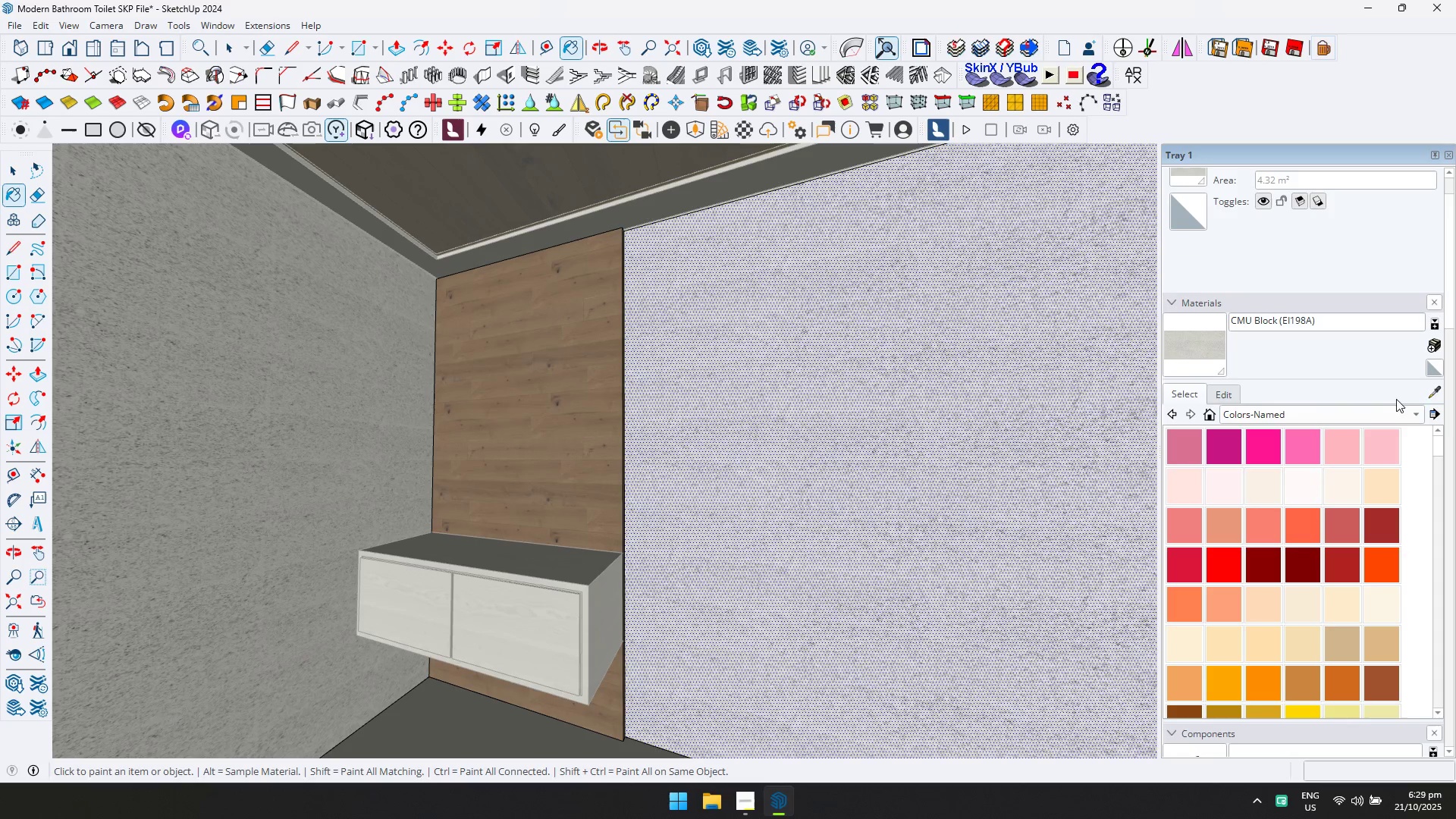 
left_click([1435, 394])
 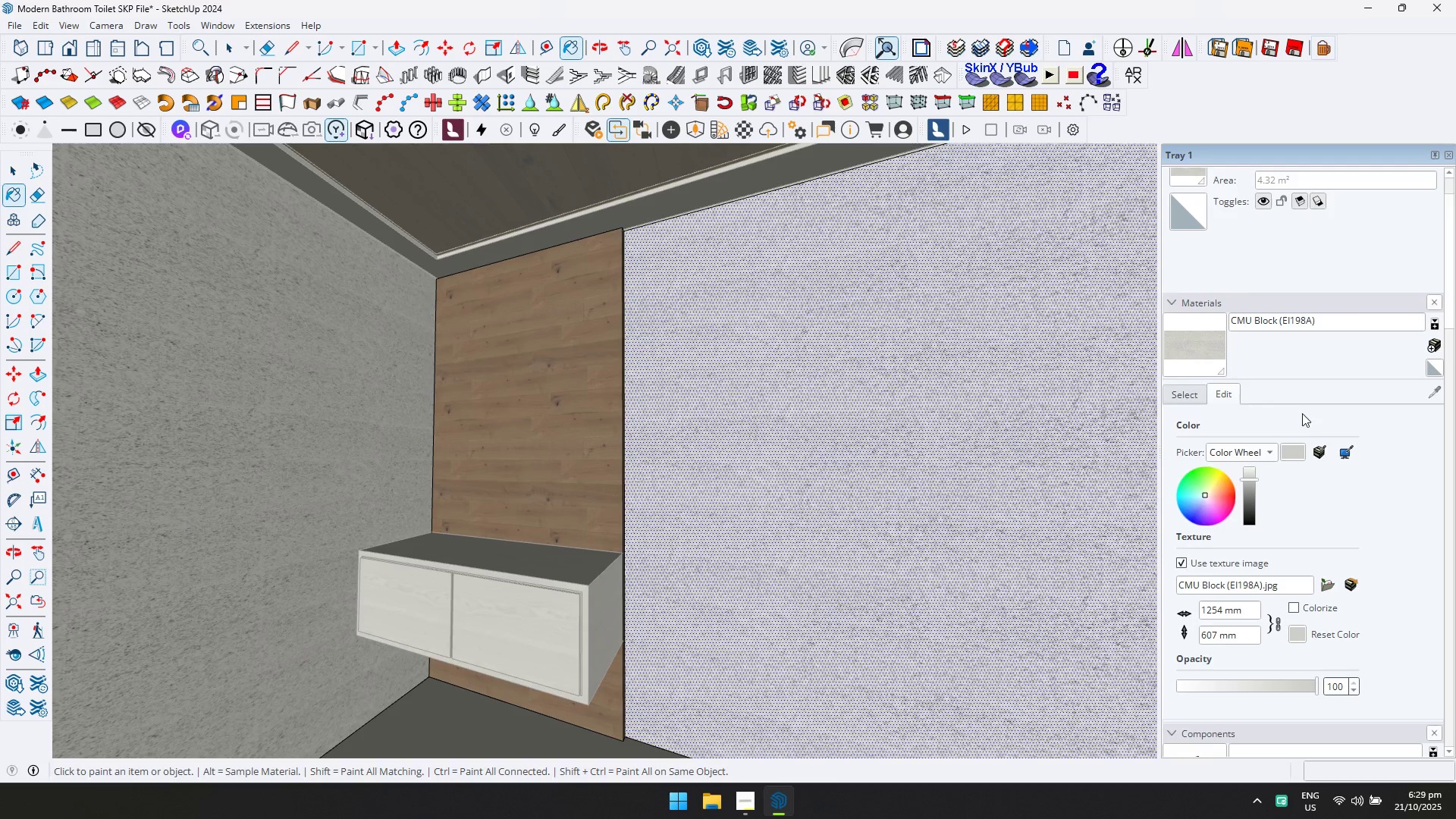 
left_click([1321, 447])
 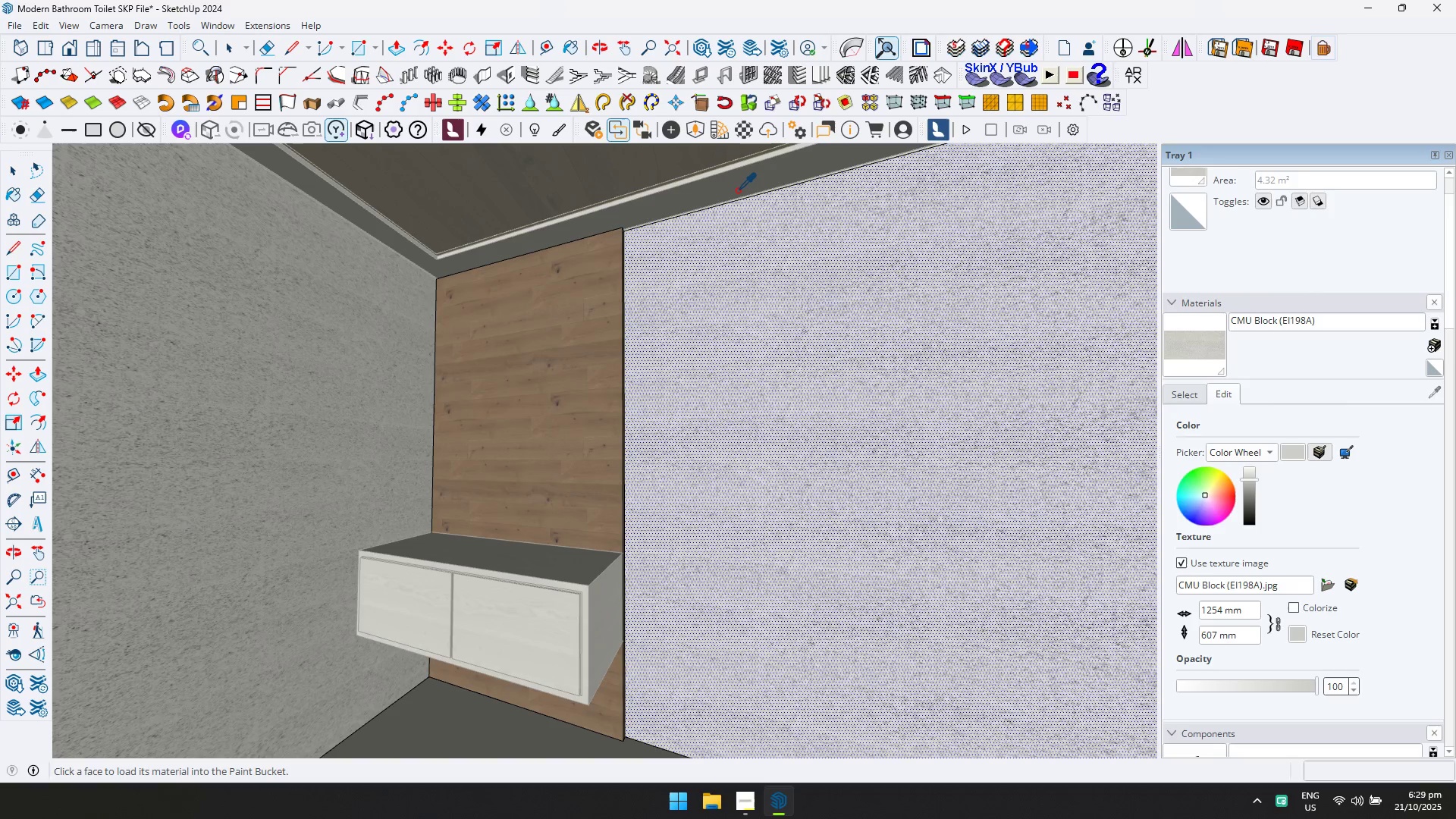 
left_click([737, 190])
 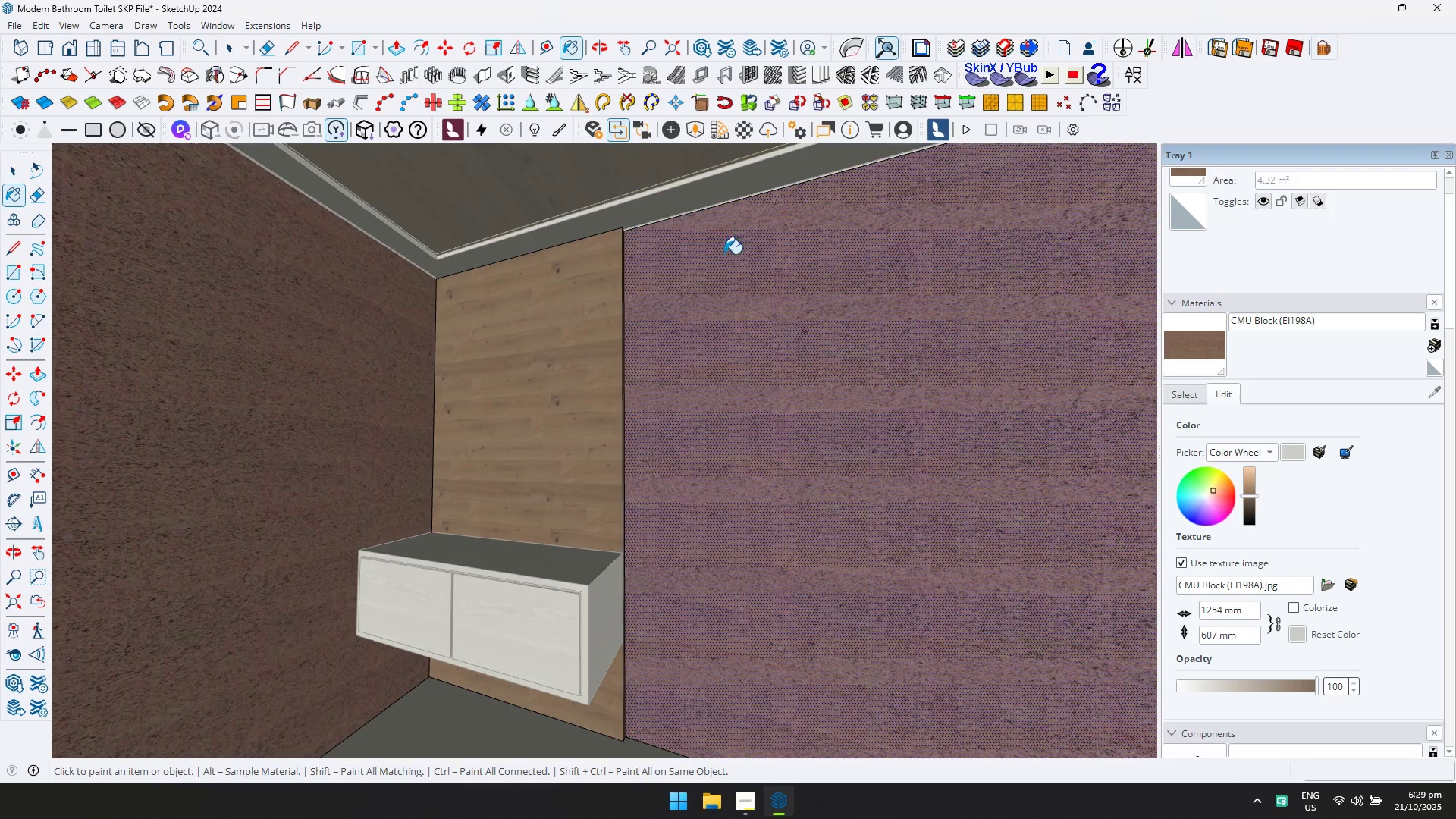 
key(Control+ControlLeft)
 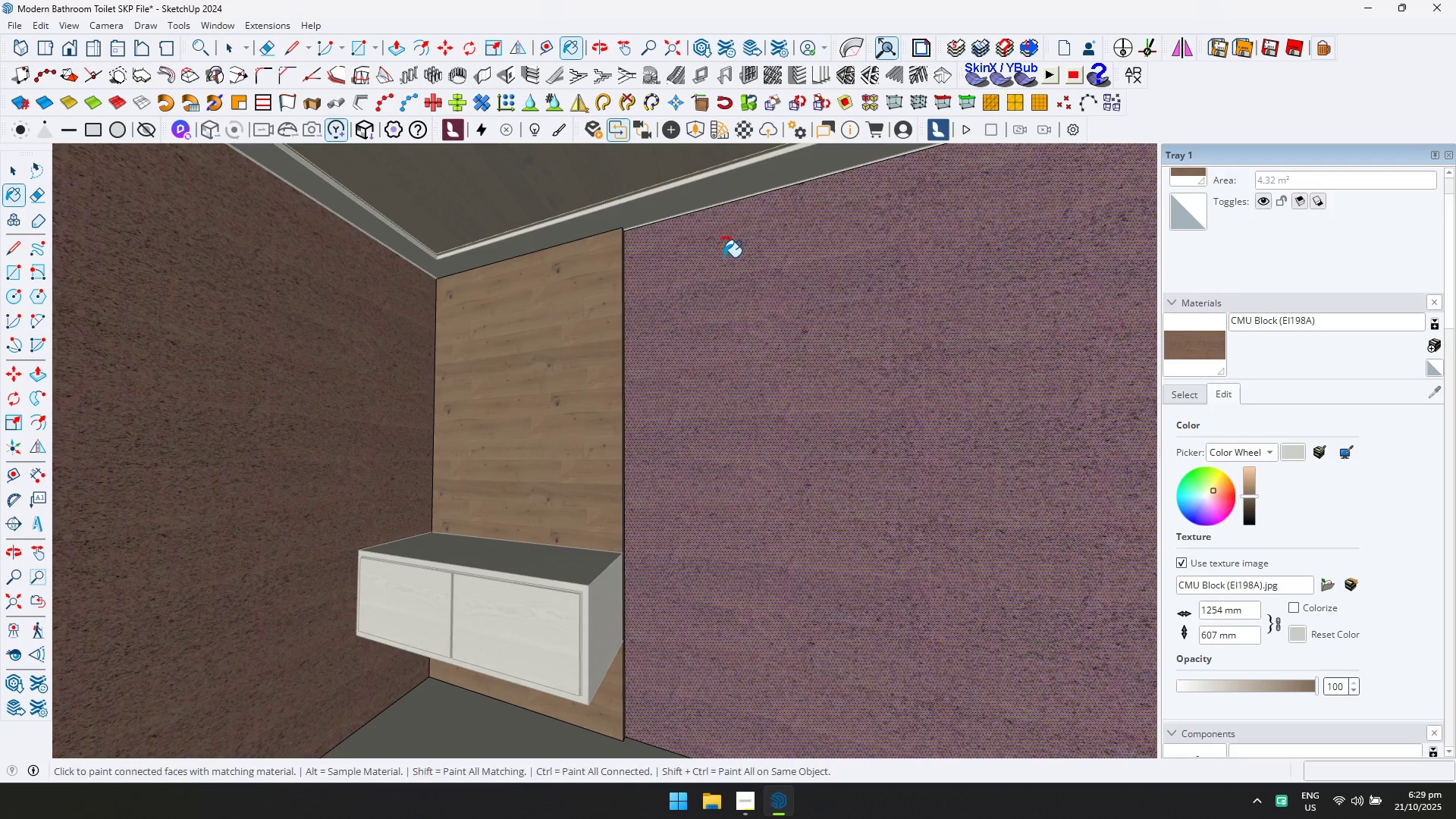 
key(Control+Z)
 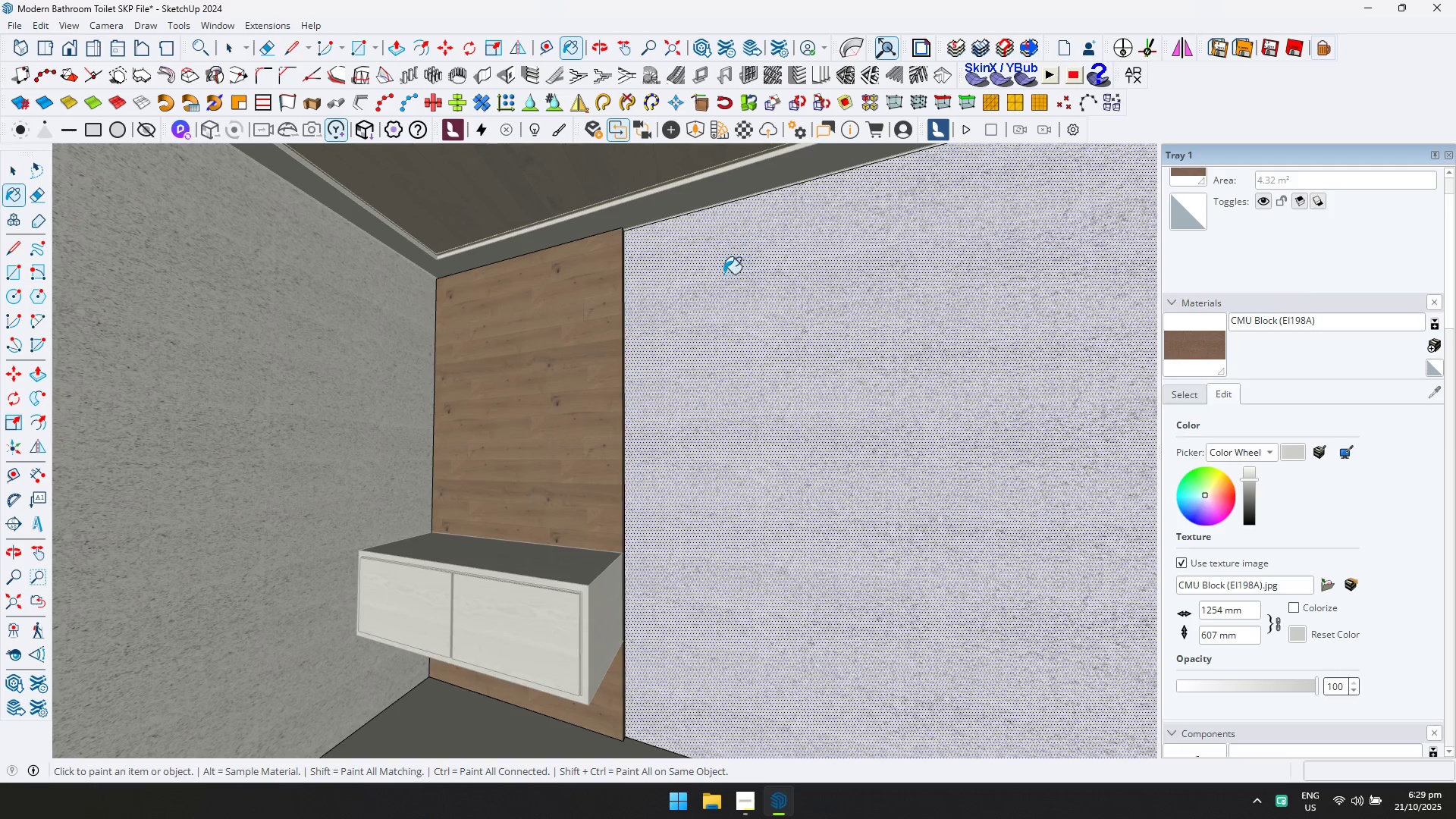 
scroll: coordinate [724, 298], scroll_direction: down, amount: 3.0
 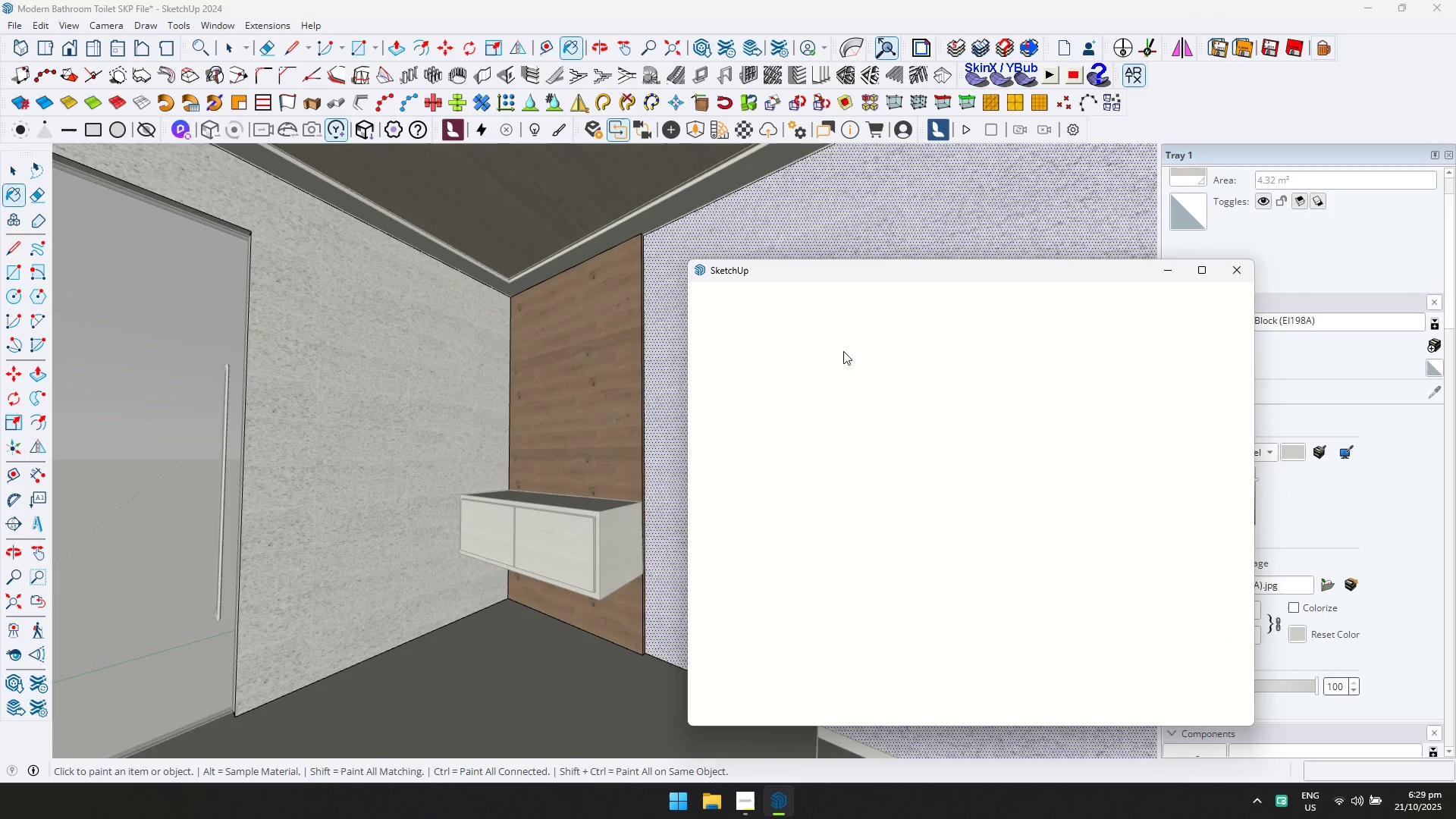 
left_click([828, 325])
 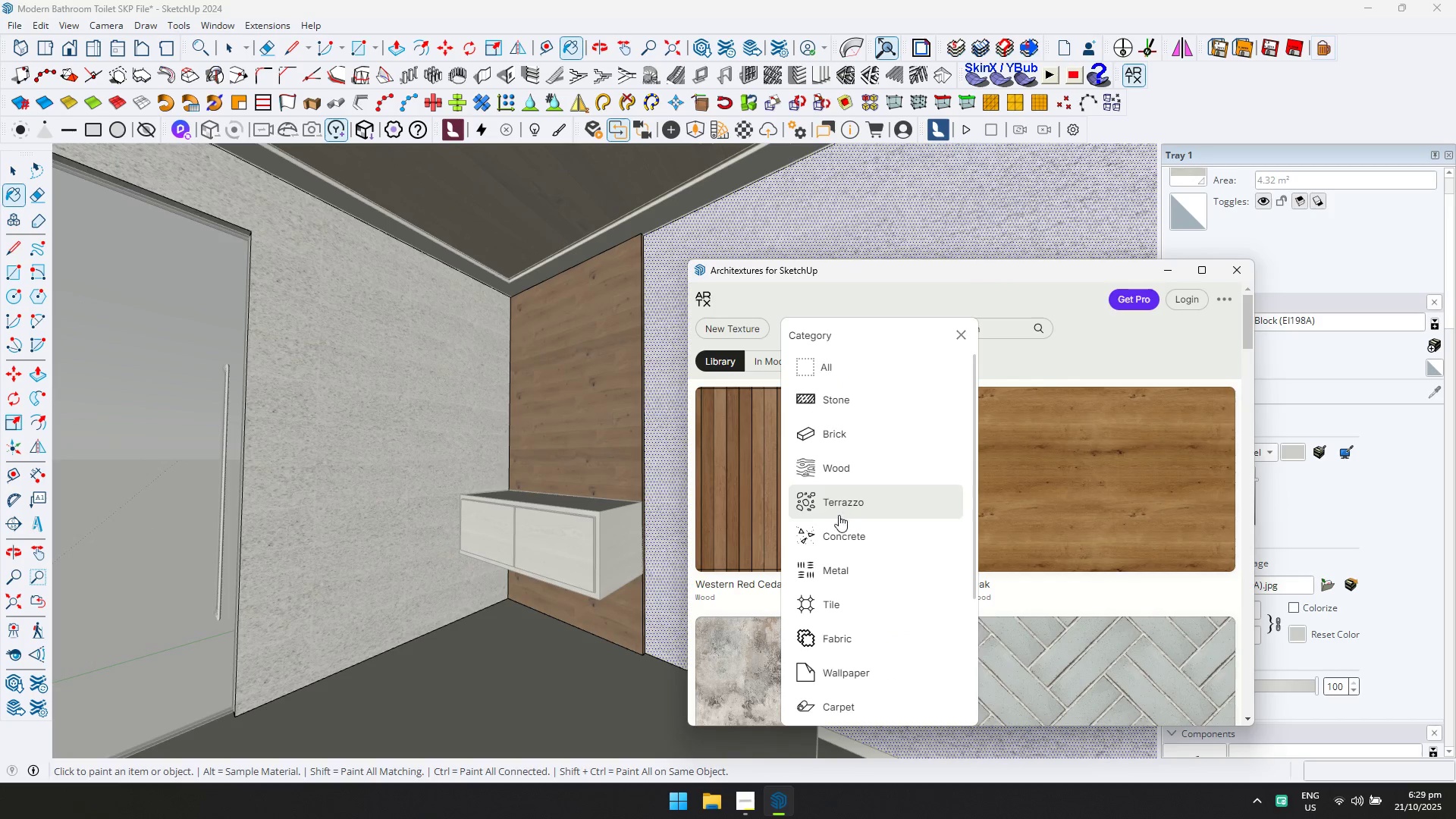 
left_click([839, 531])
 